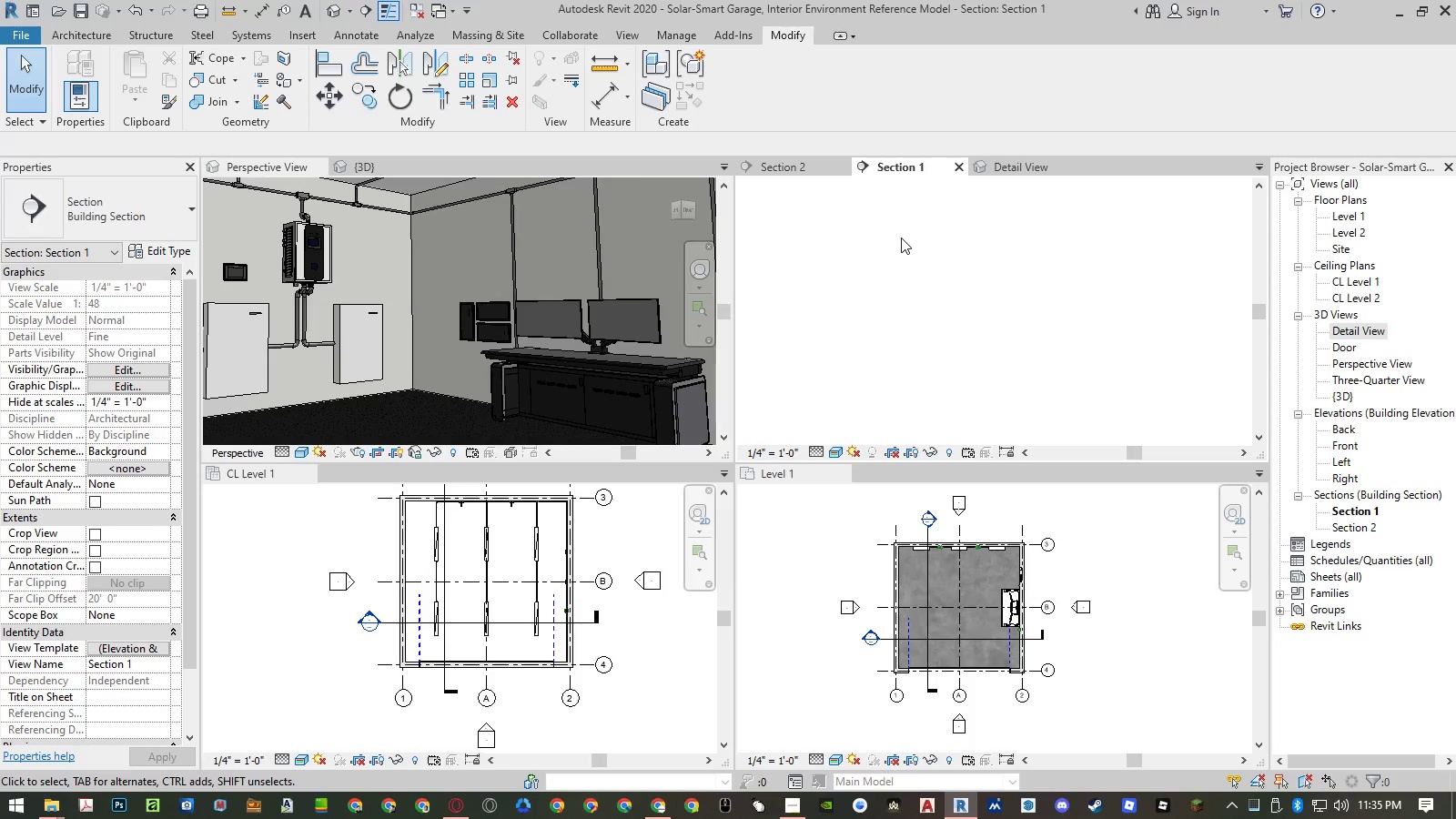 
left_click([900, 168])
 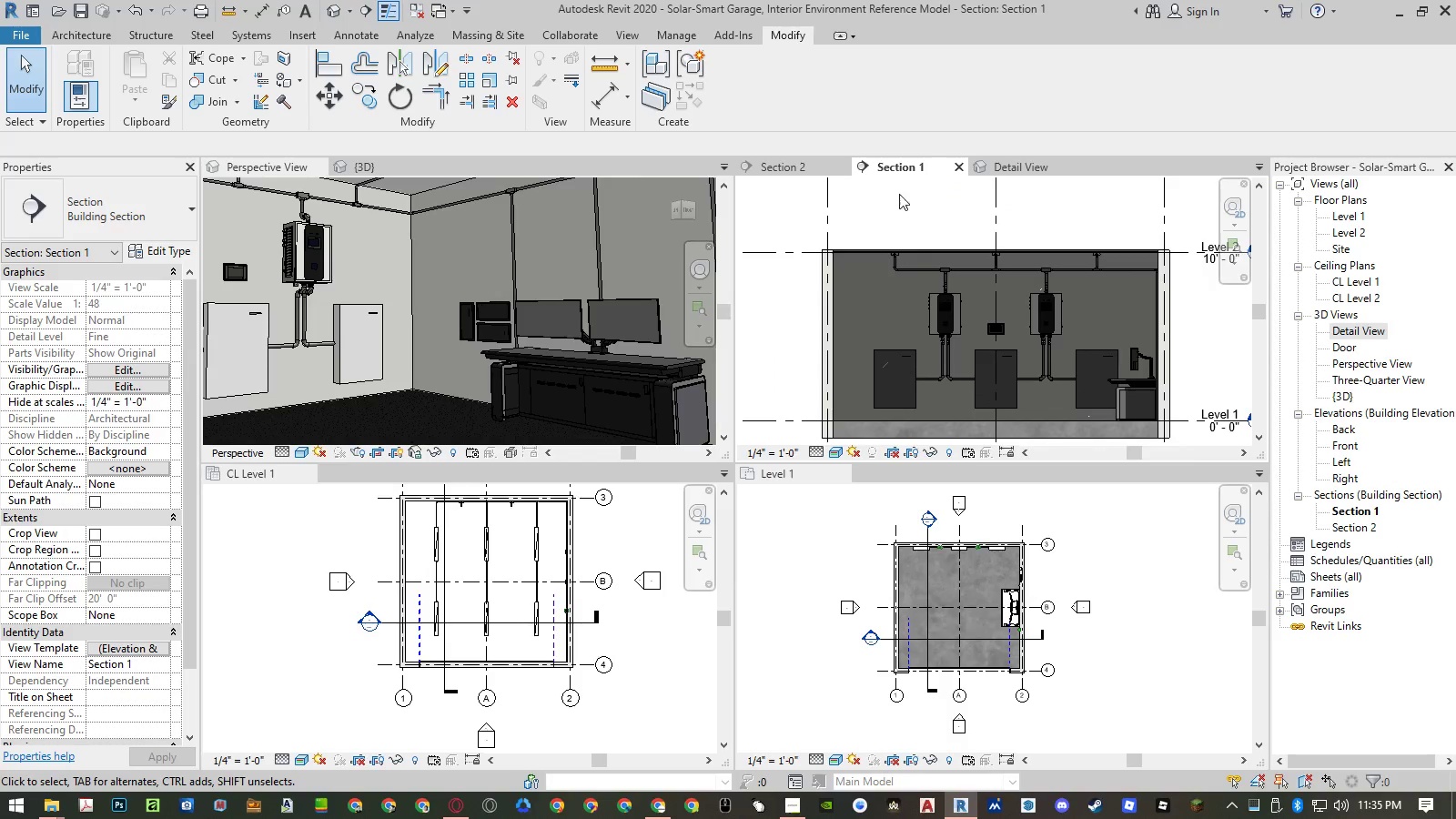 
left_click([794, 170])
 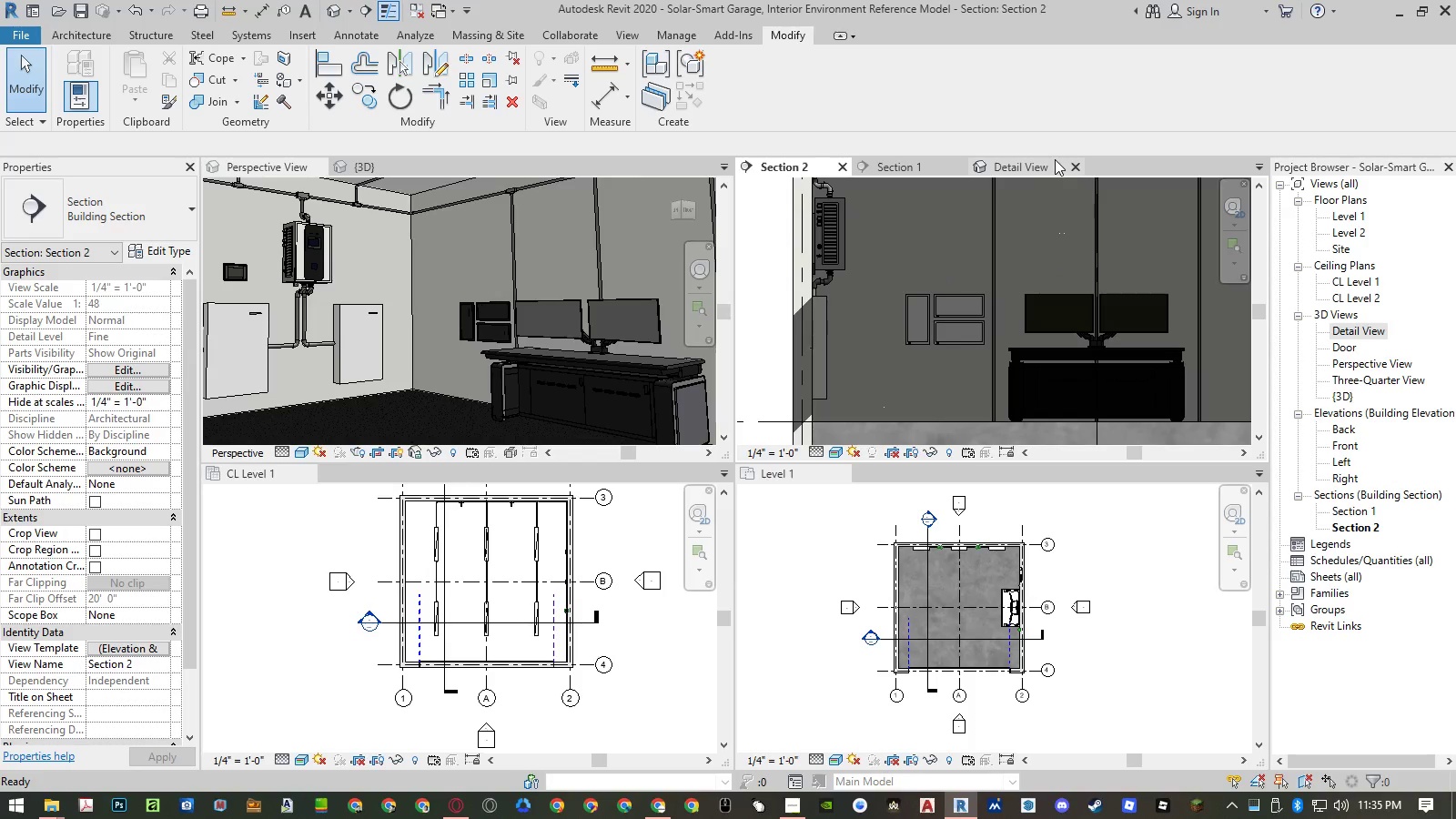 
scroll: coordinate [865, 332], scroll_direction: down, amount: 3.0
 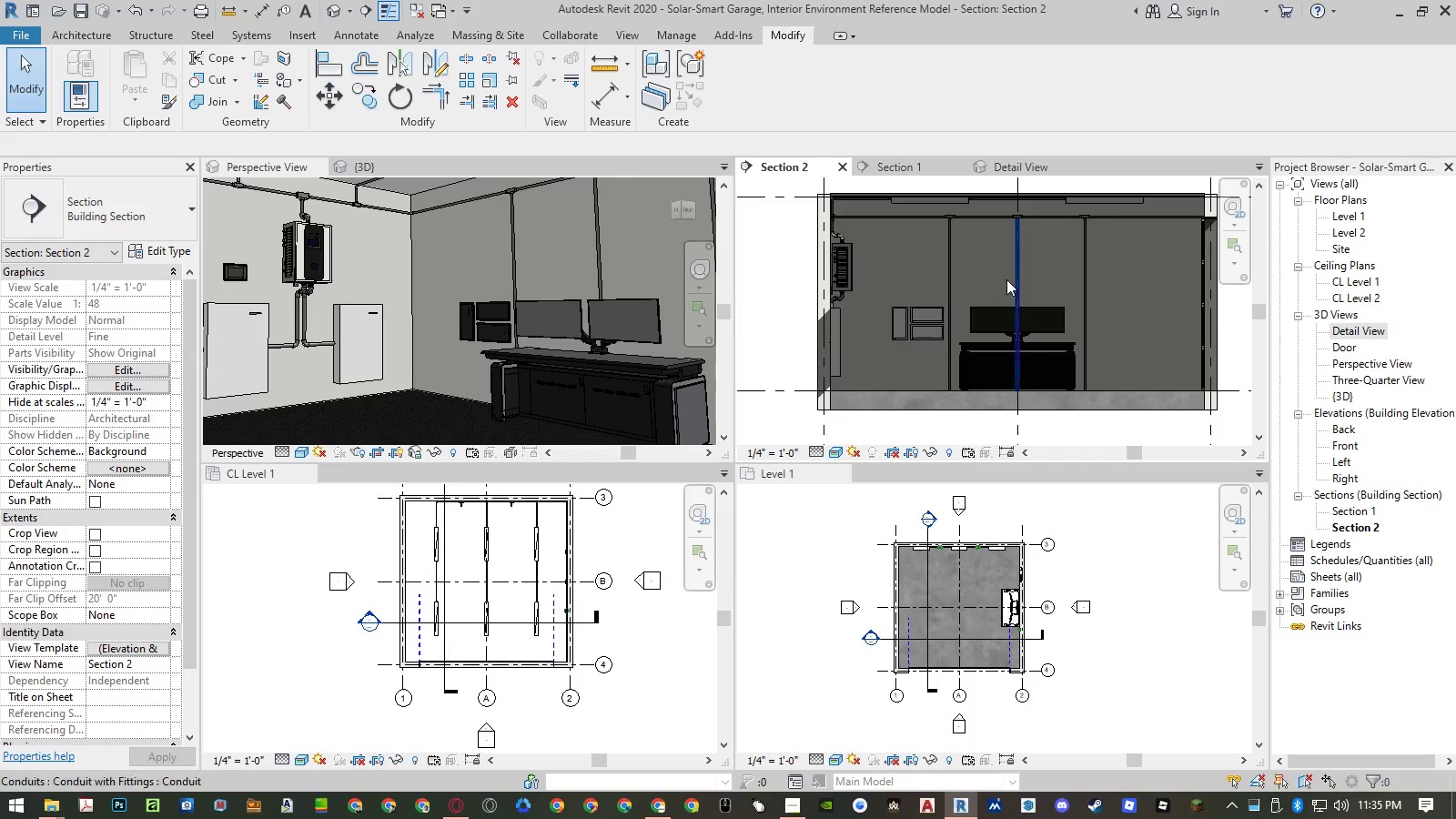 
scroll: coordinate [948, 303], scroll_direction: up, amount: 7.0
 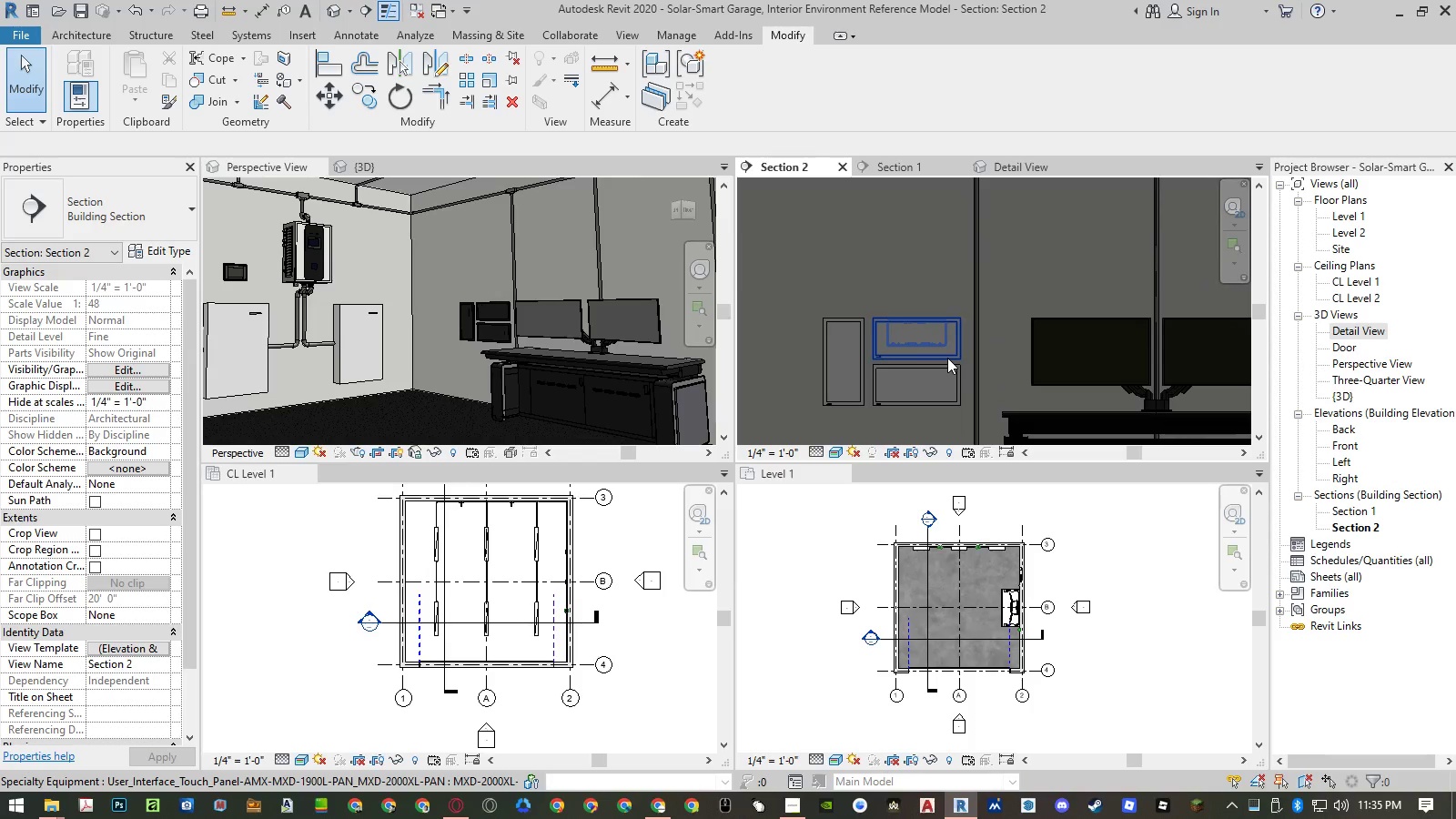 
type(rp)
 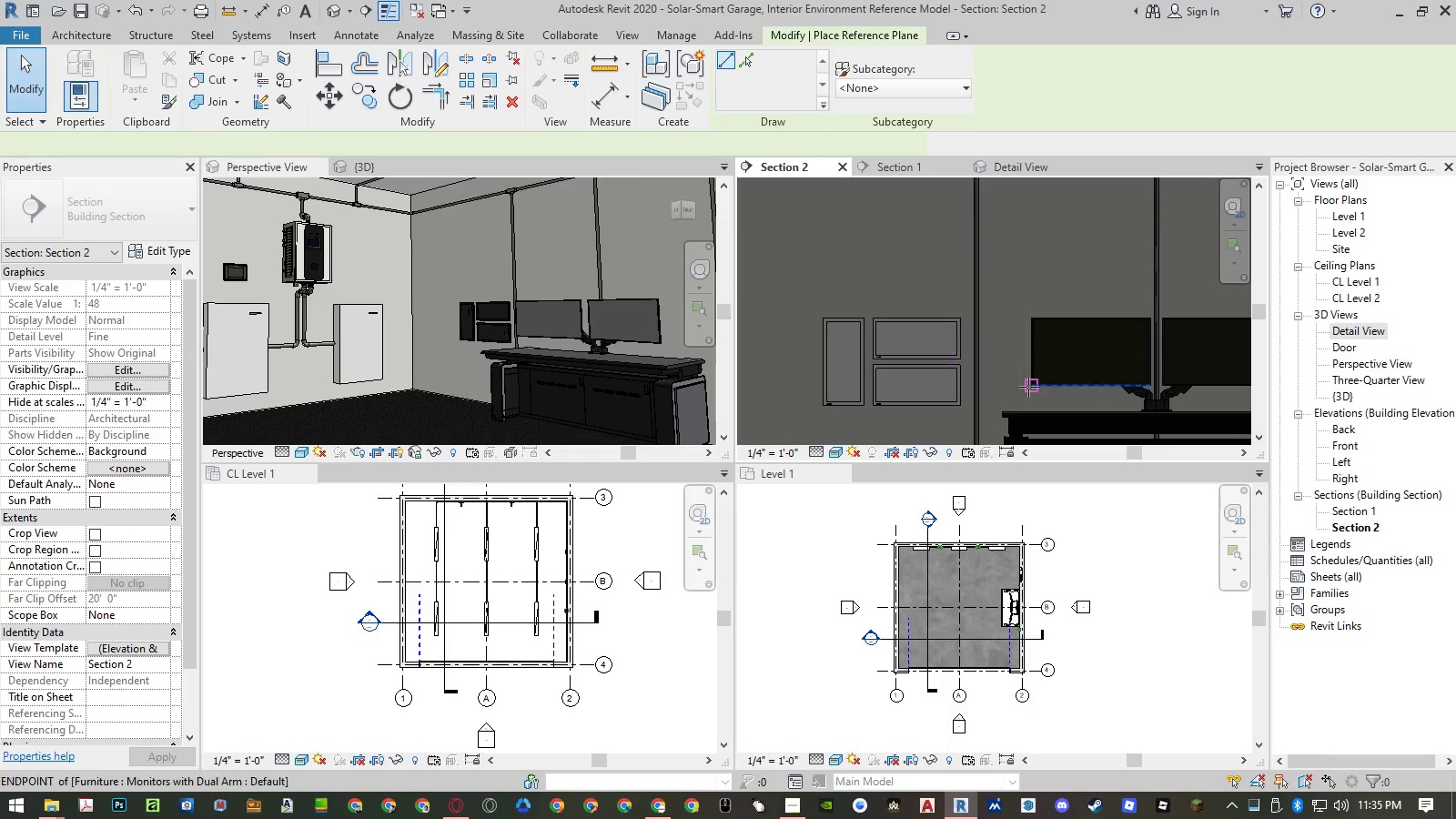 
scroll: coordinate [1029, 389], scroll_direction: up, amount: 7.0
 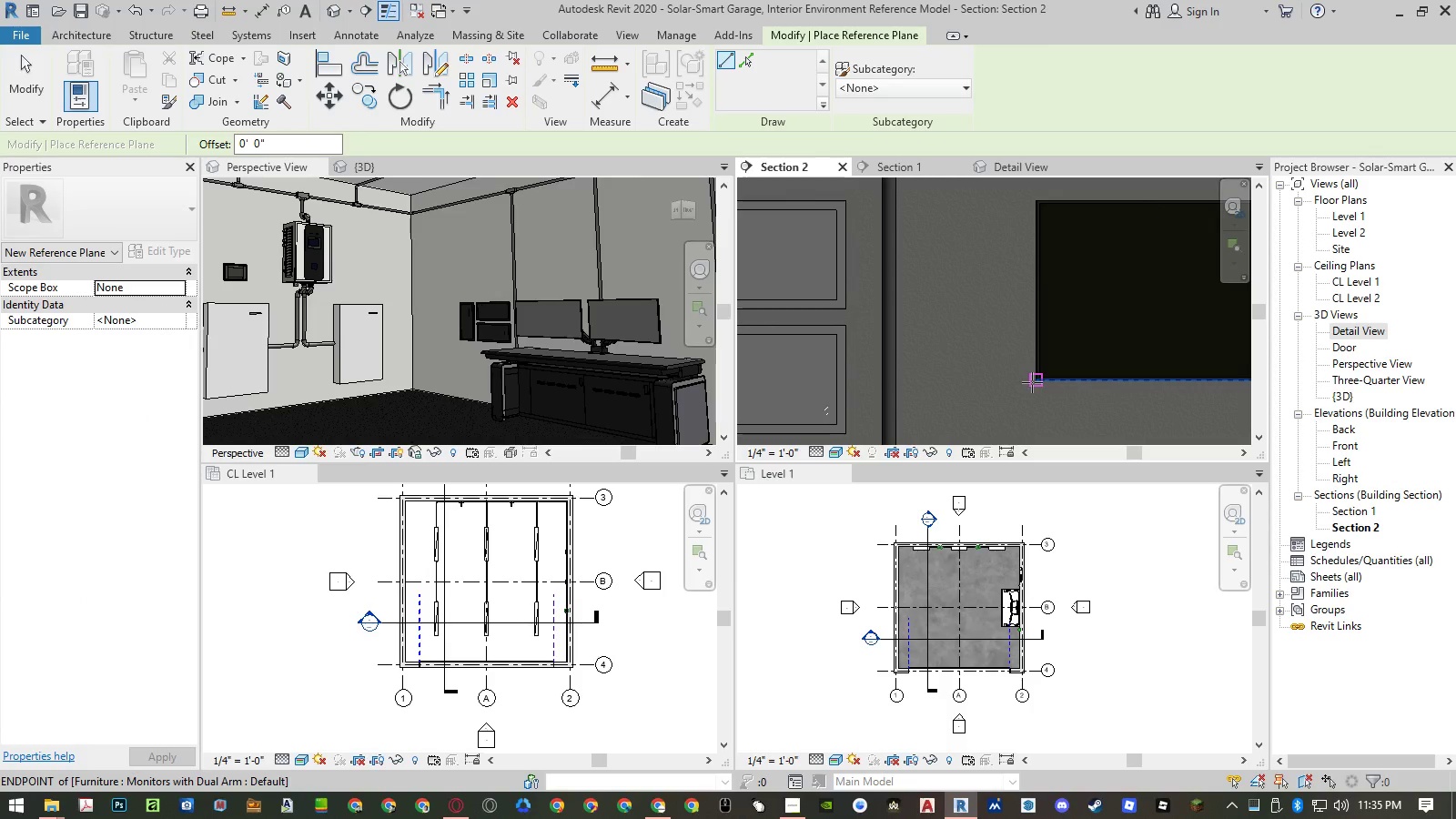 
left_click([1033, 382])
 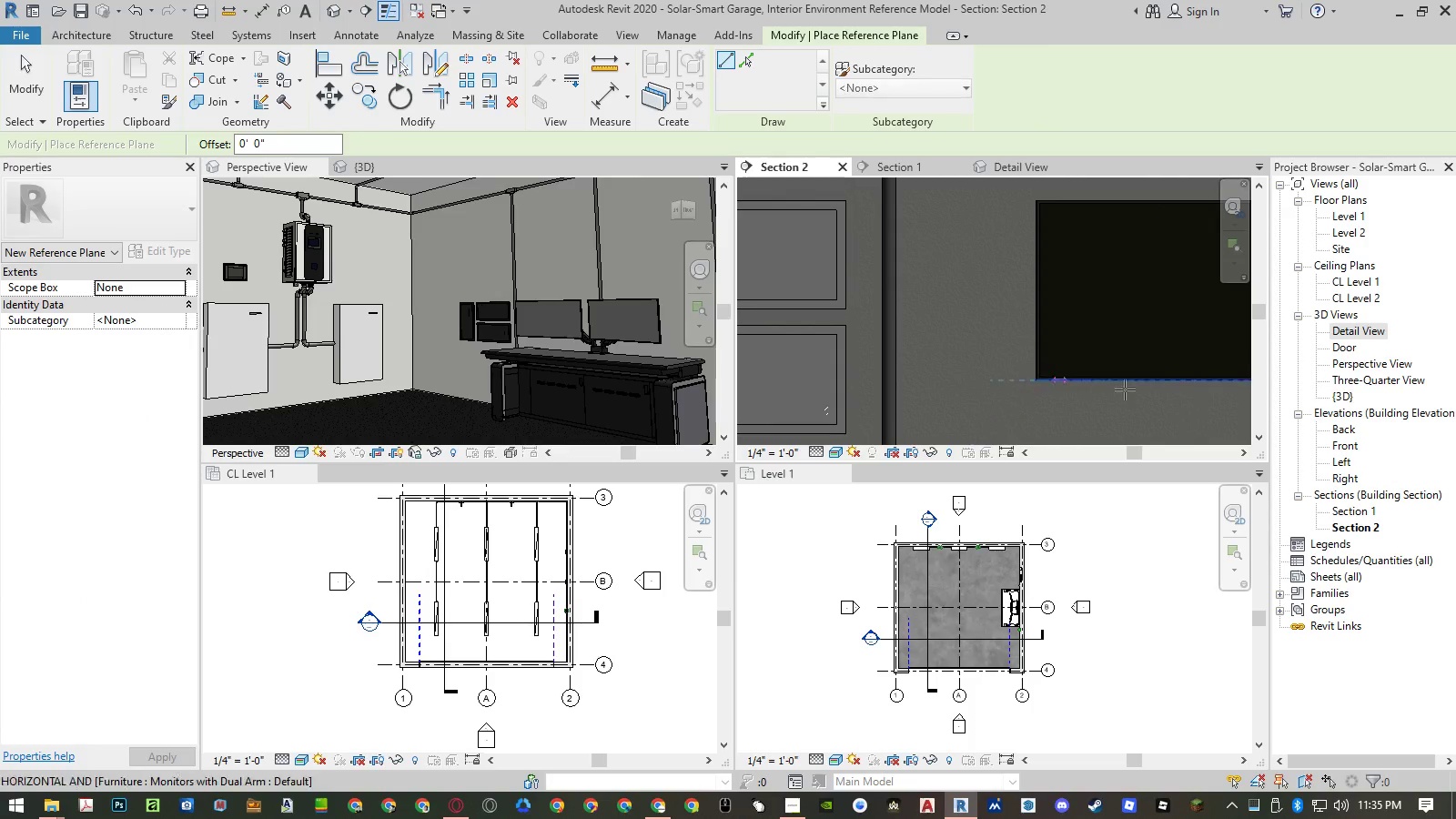 
scroll: coordinate [1138, 389], scroll_direction: down, amount: 8.0
 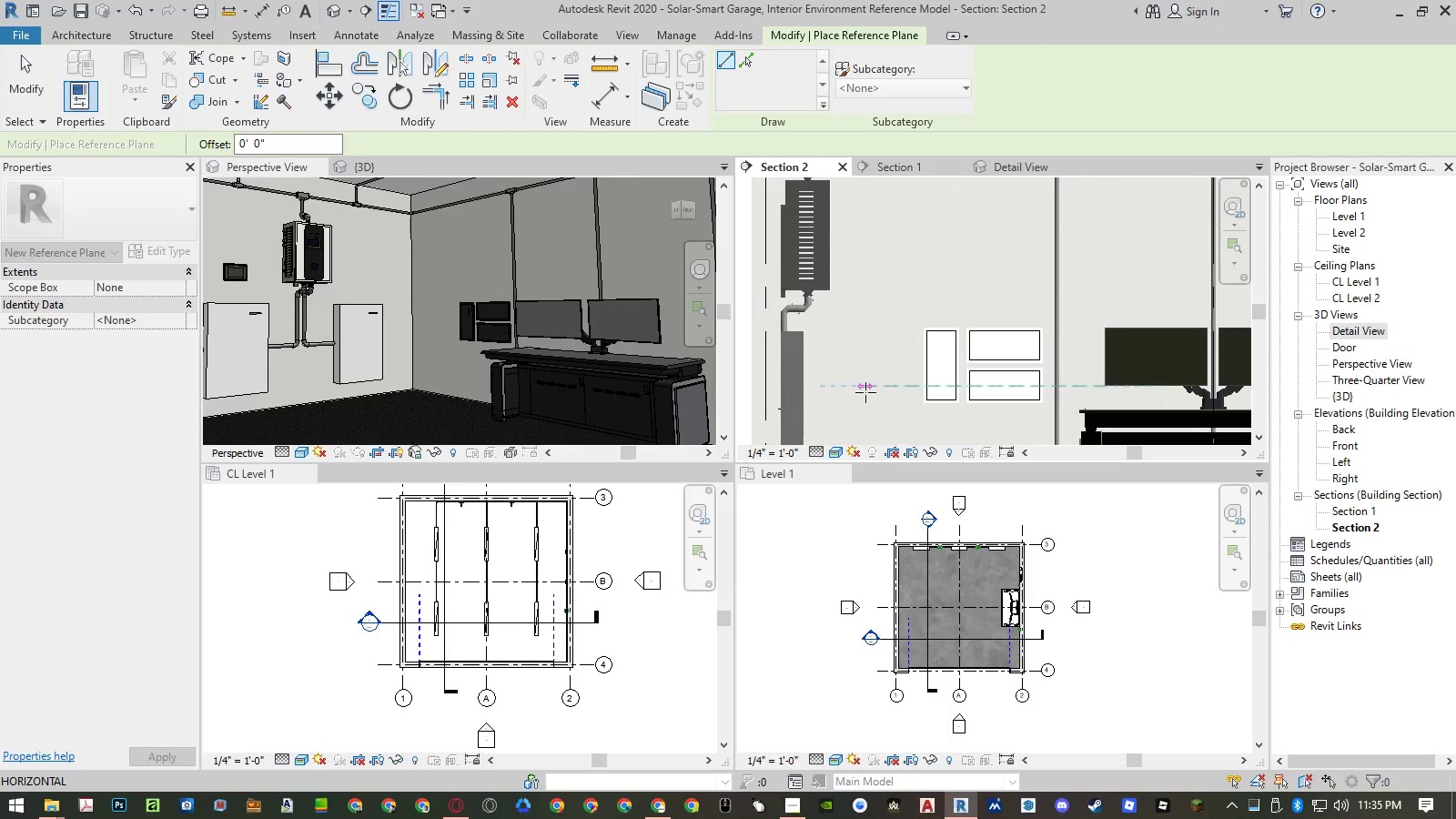 
left_click([865, 392])
 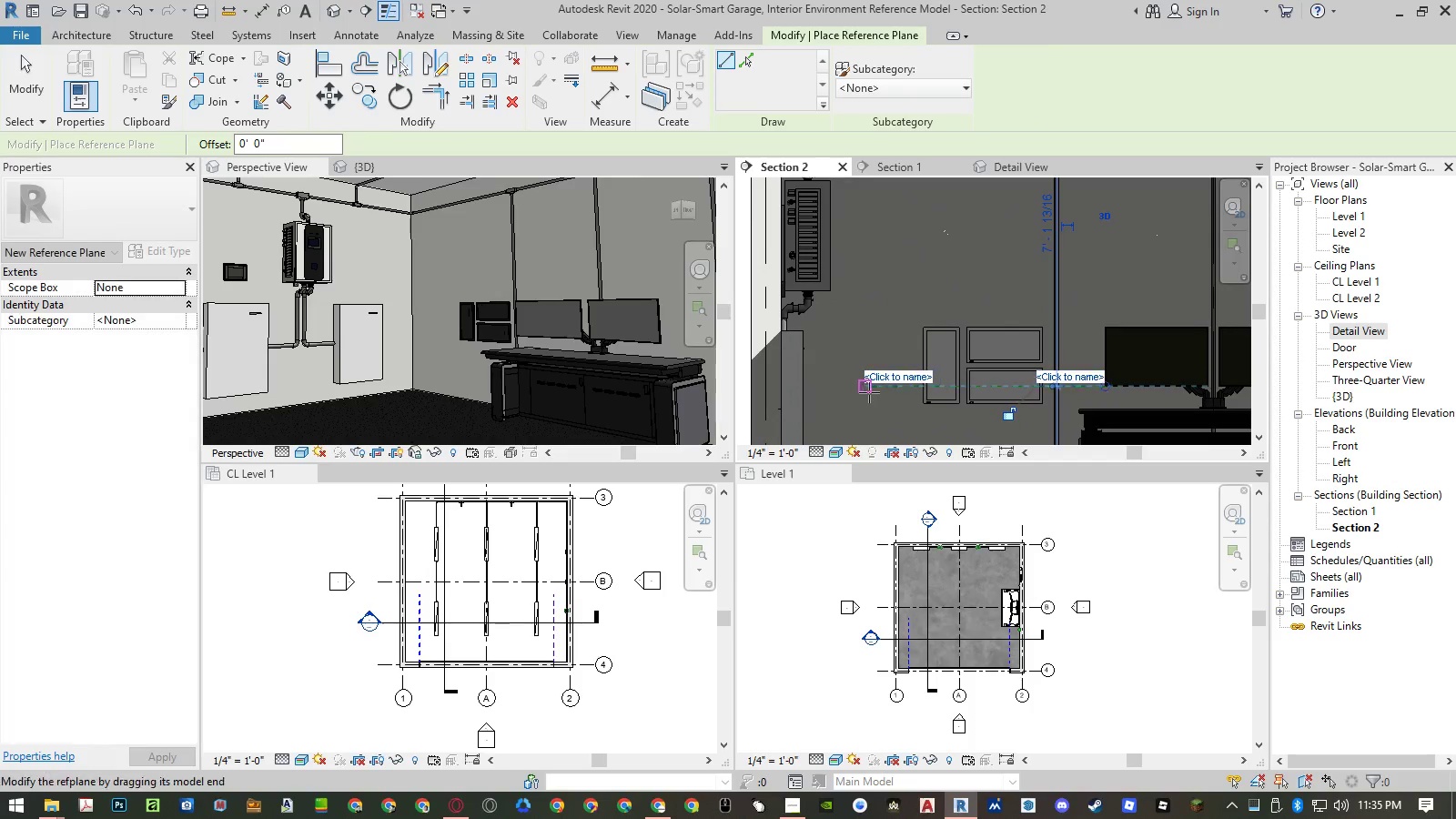 
key(Escape)
 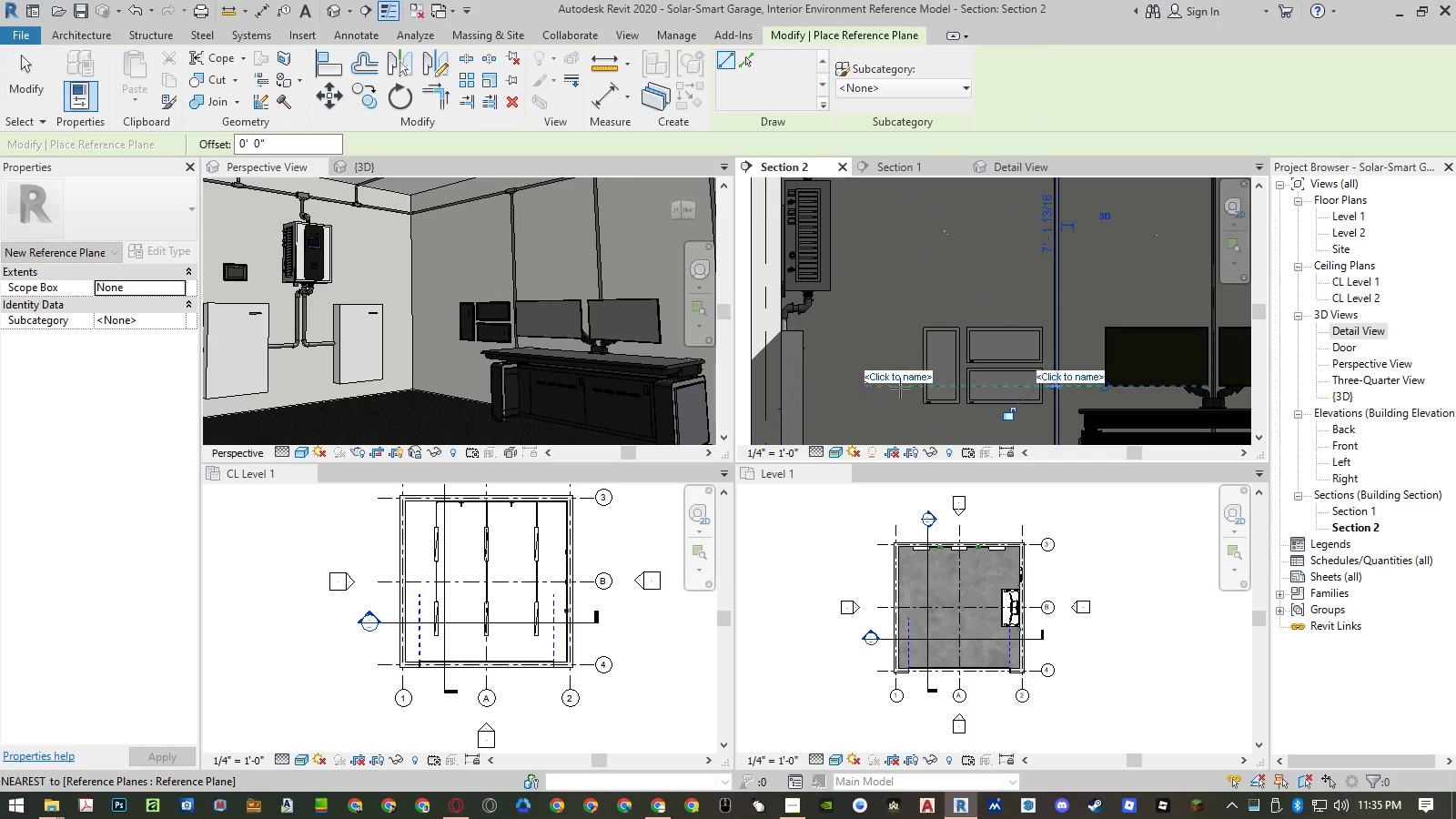 
key(Escape)
 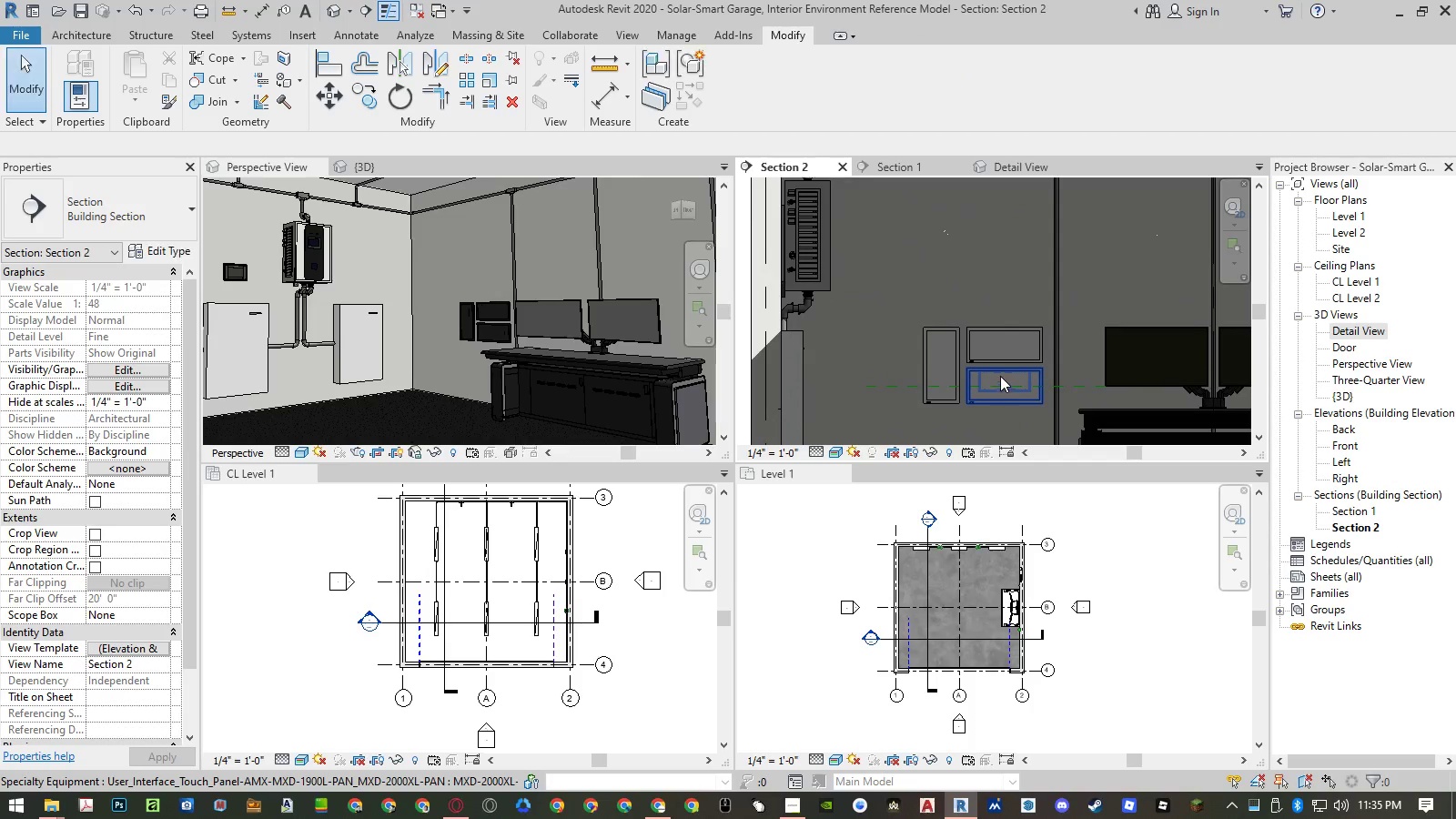 
left_click([1000, 373])
 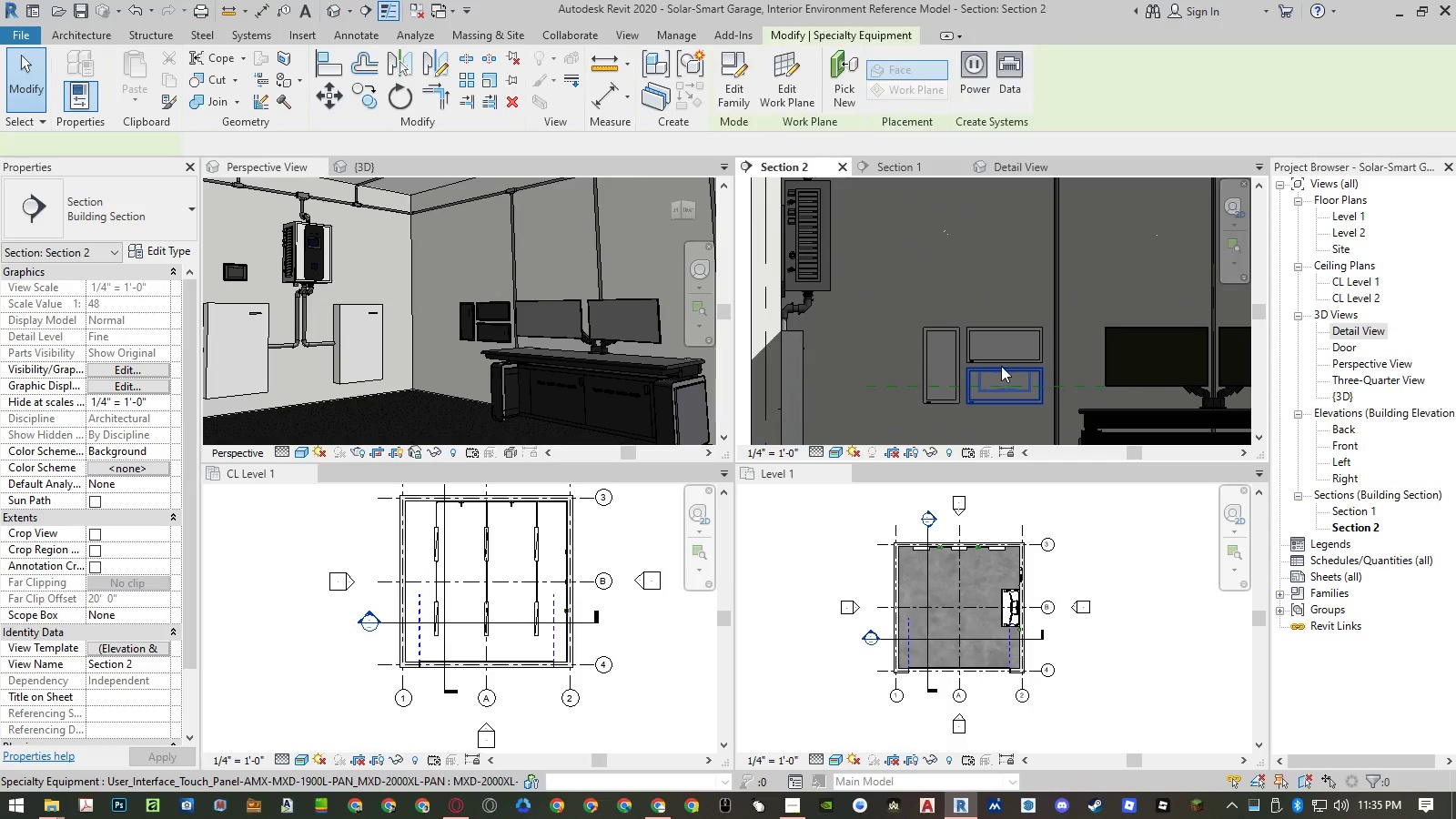 
hold_key(key=ControlLeft, duration=1.52)
left_click([999, 340])
 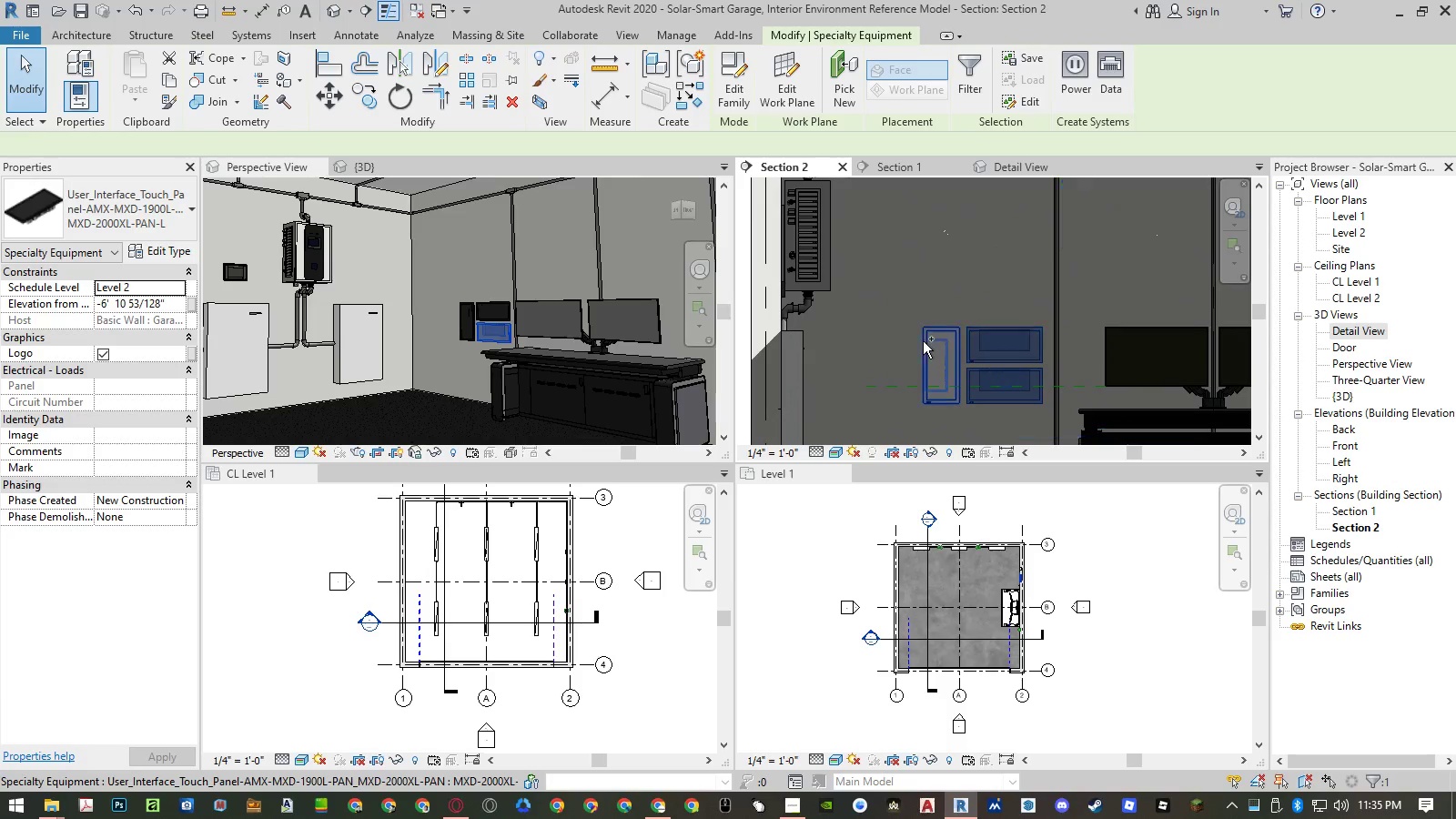 
hold_key(key=ControlLeft, duration=0.31)
left_click([923, 340])
 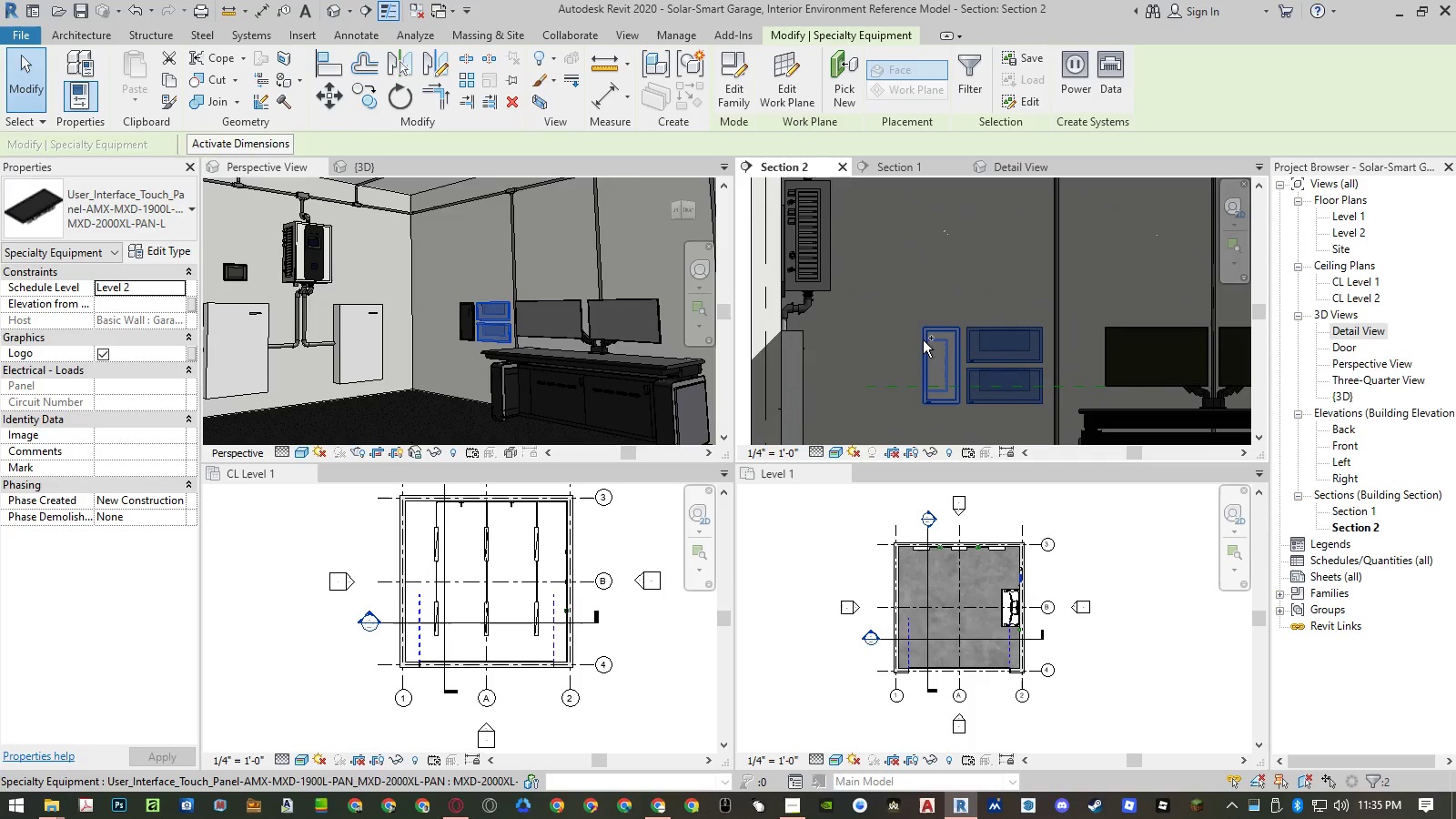 
hold_key(key=ControlLeft, duration=27.64)
 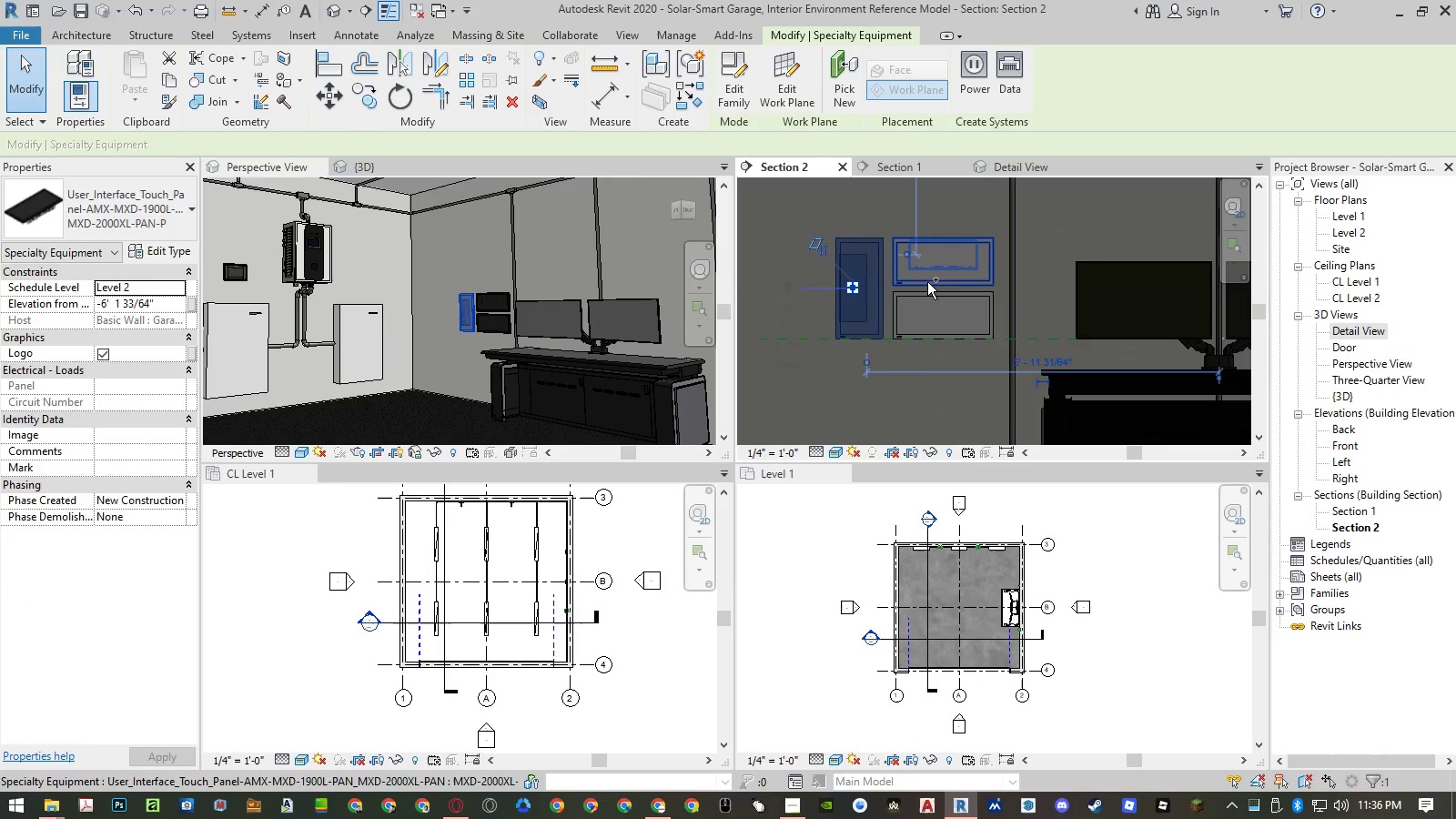 
type(mv)
 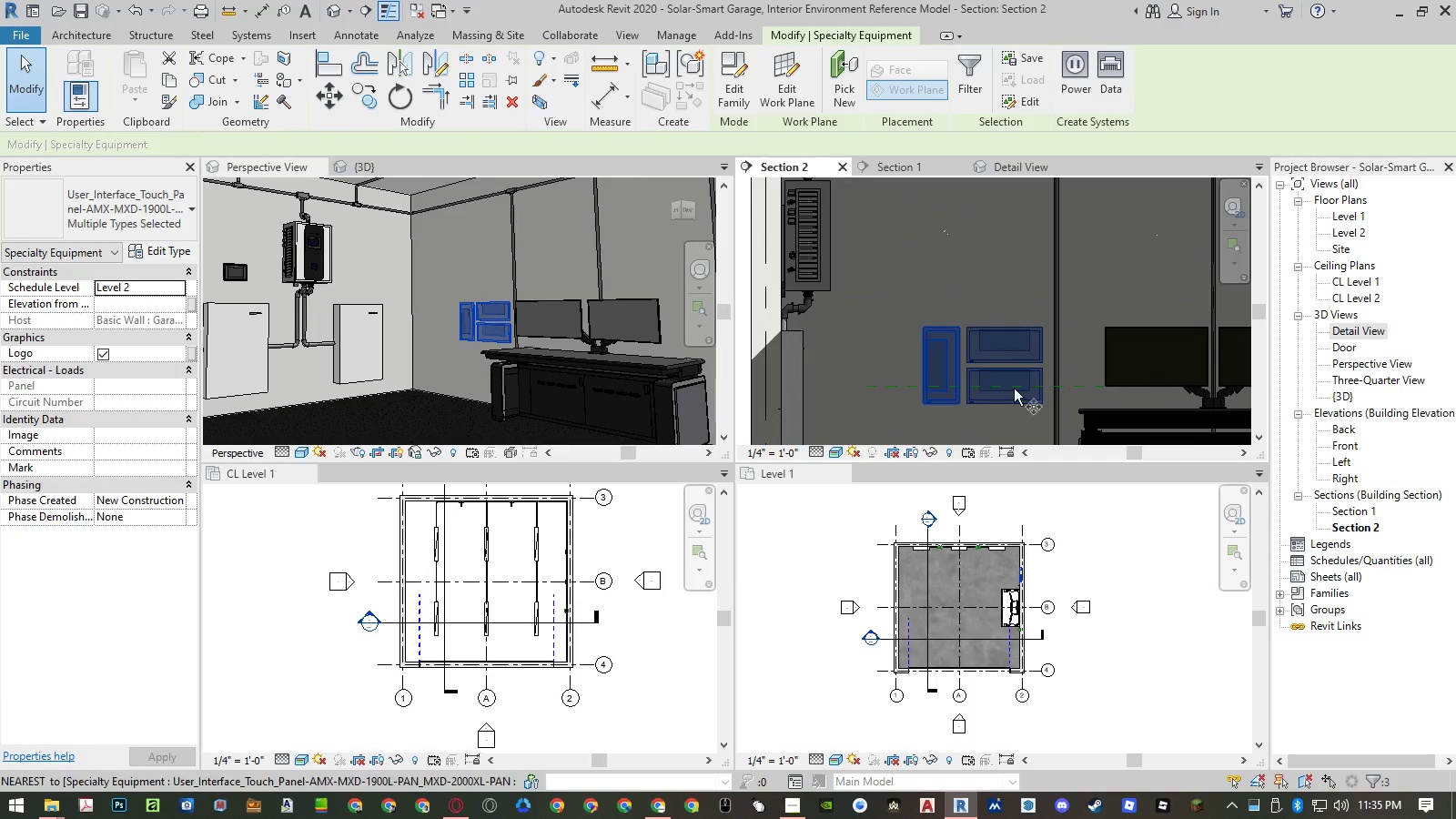 
scroll: coordinate [999, 399], scroll_direction: up, amount: 9.0
 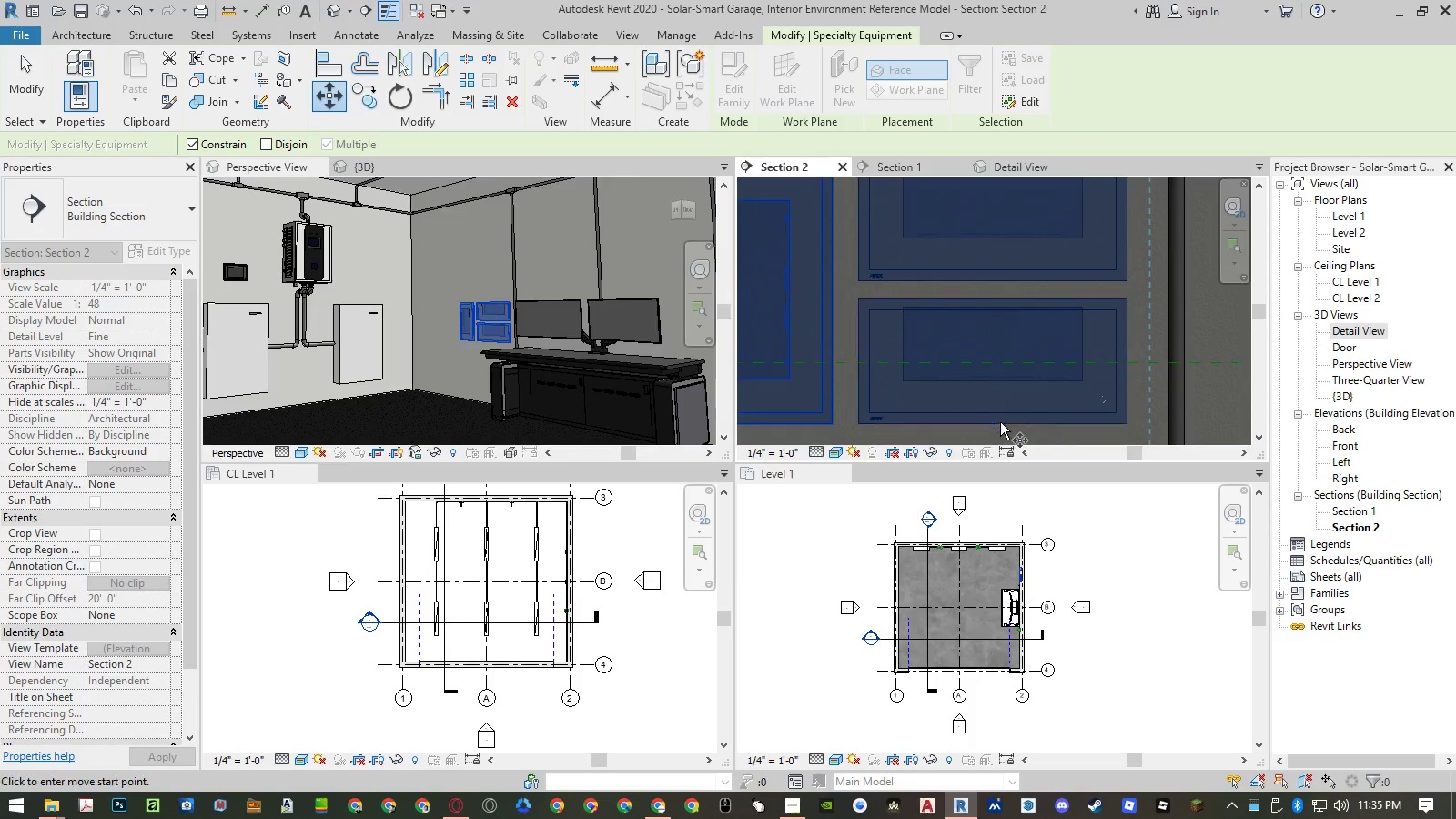 
left_click([989, 423])
 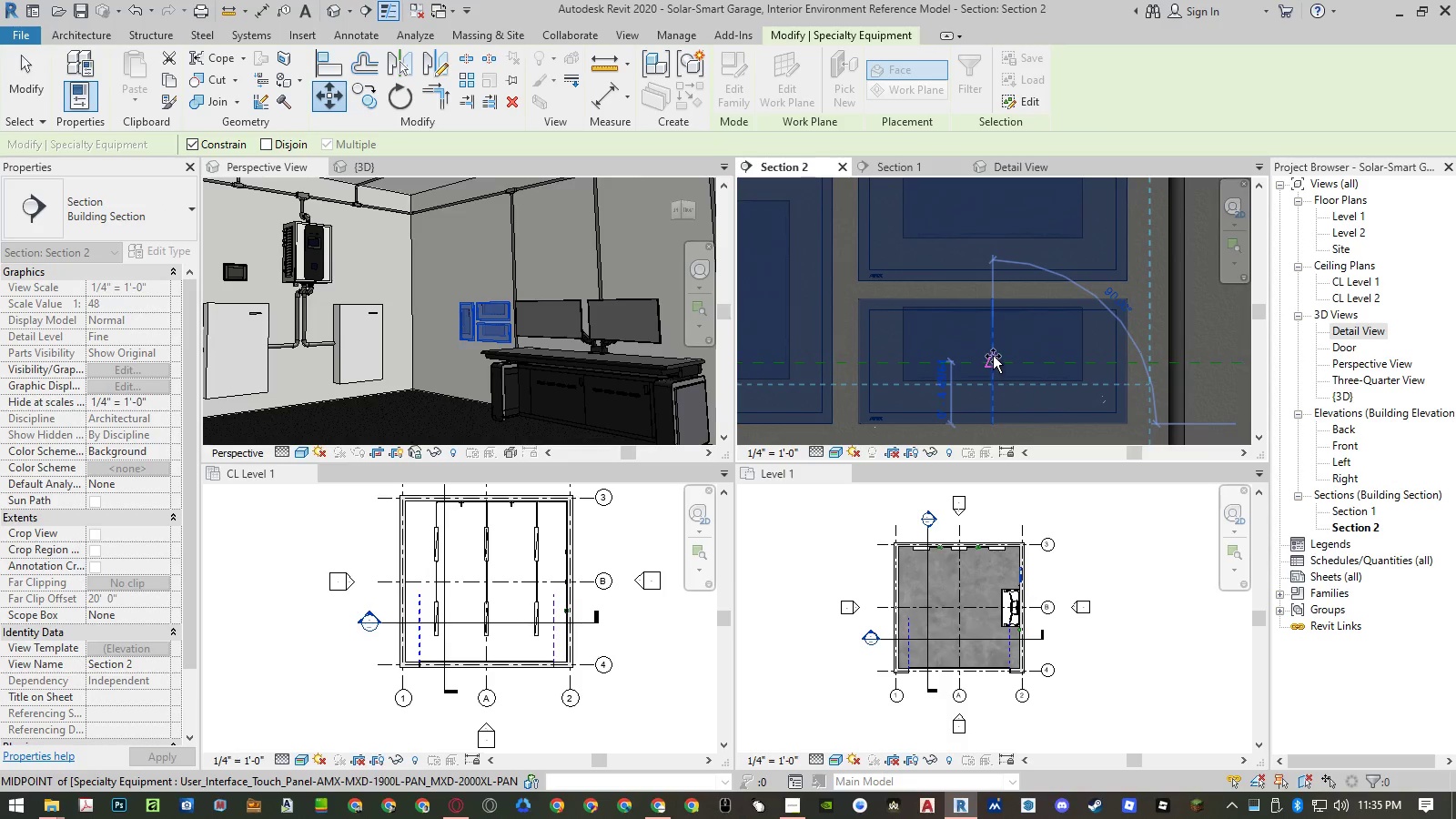 
scroll: coordinate [992, 356], scroll_direction: up, amount: 5.0
 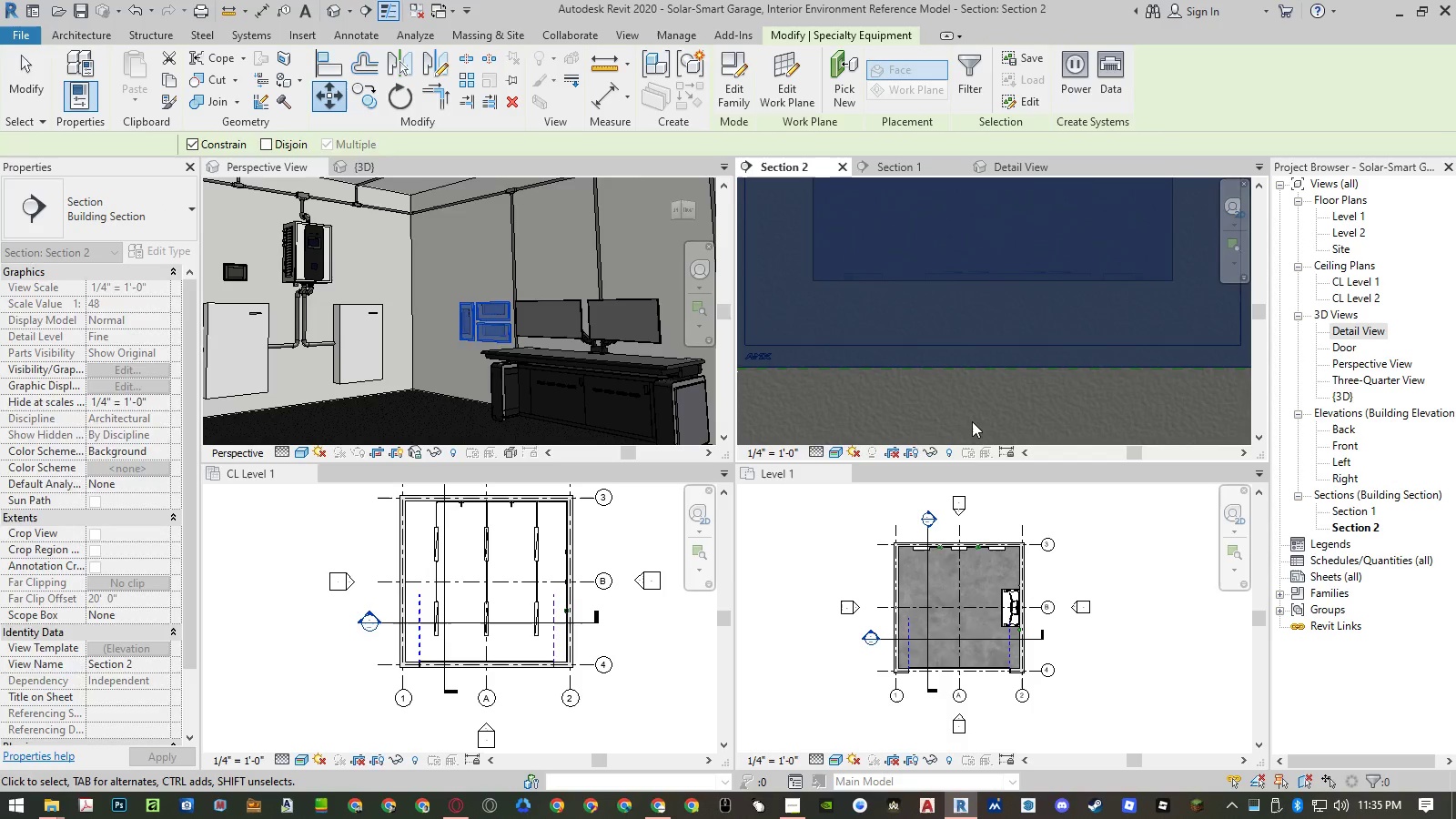 
scroll: coordinate [1014, 351], scroll_direction: down, amount: 5.0
 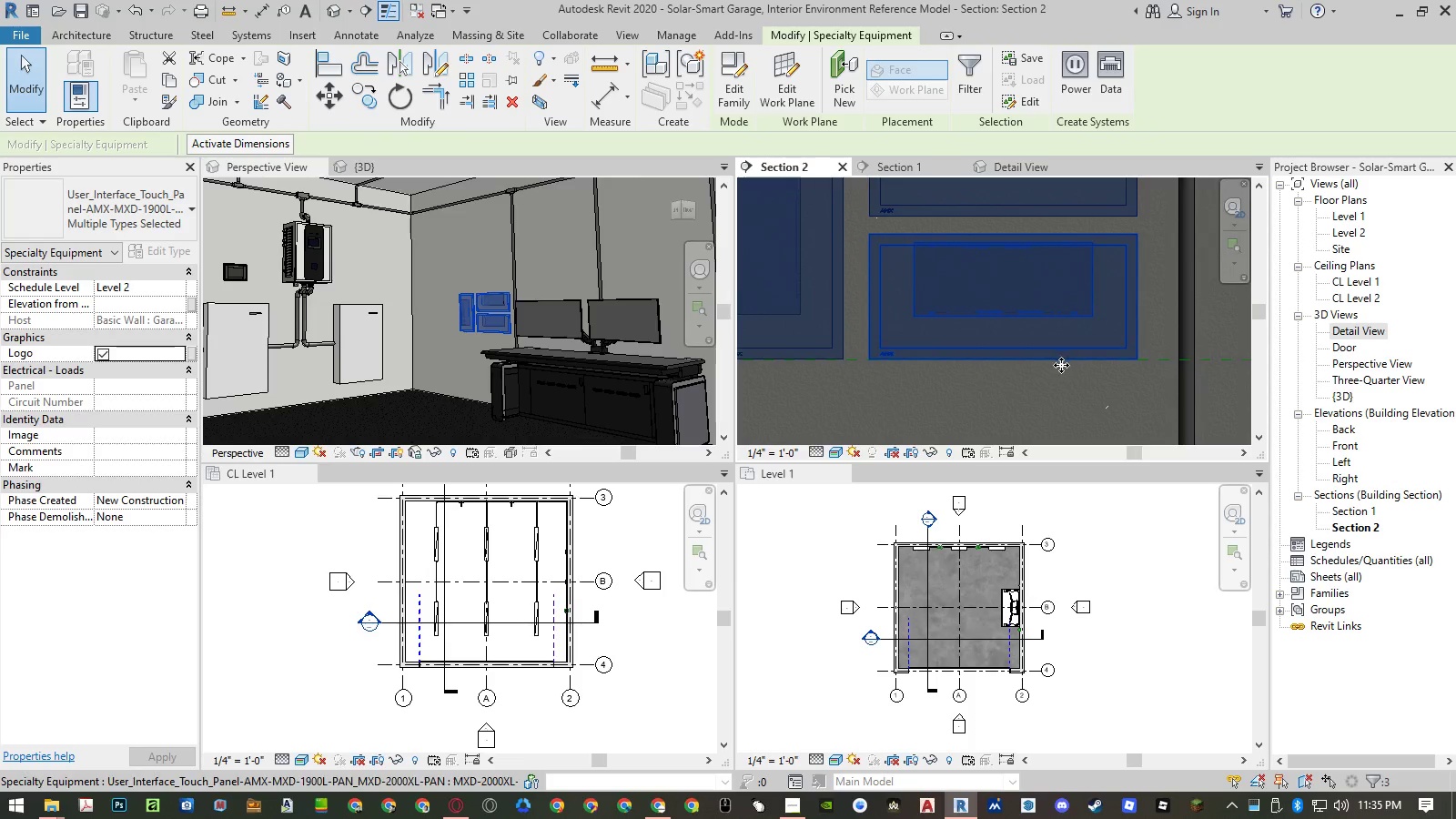 
type(mv)
 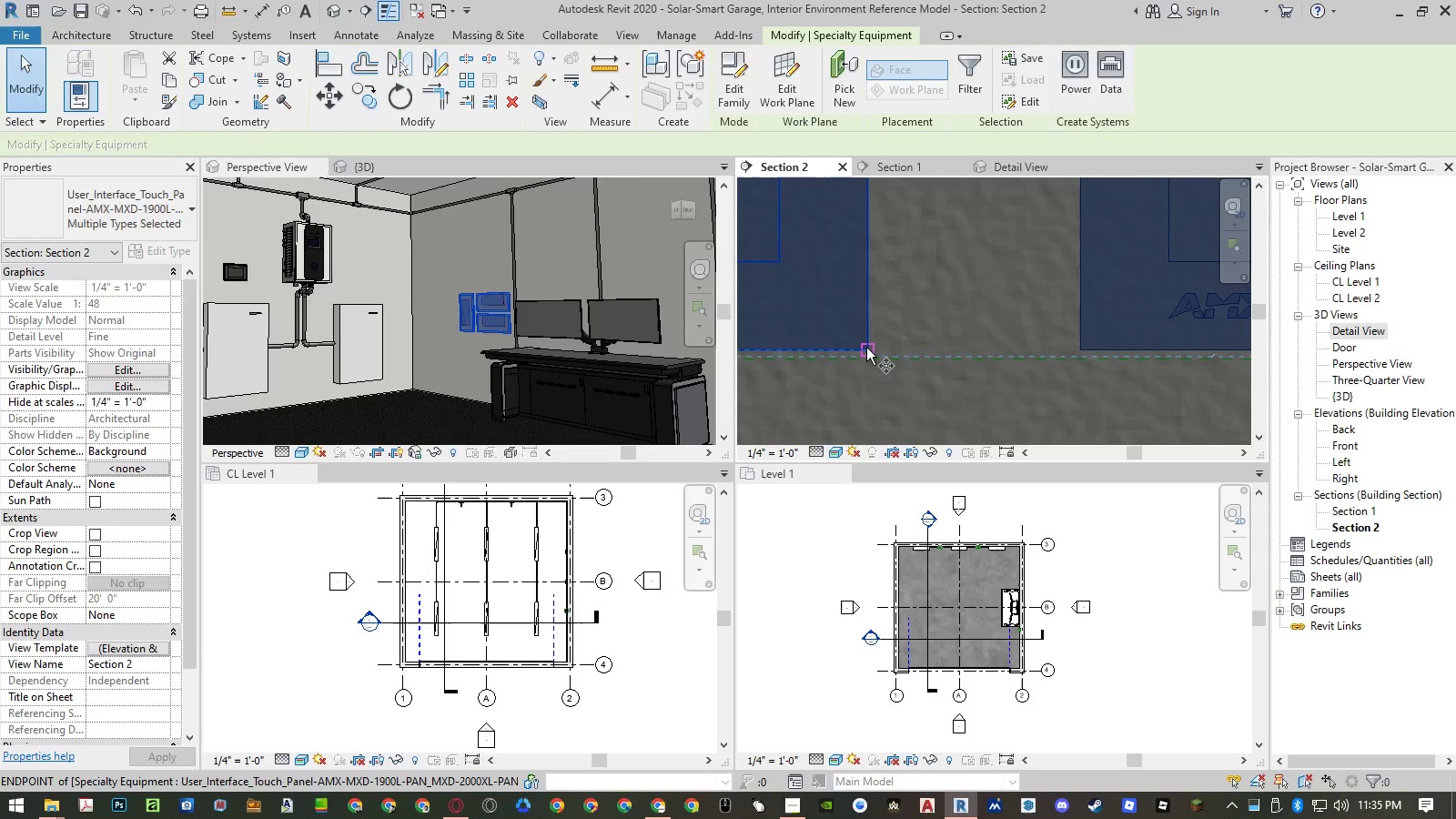 
scroll: coordinate [856, 338], scroll_direction: up, amount: 15.0
 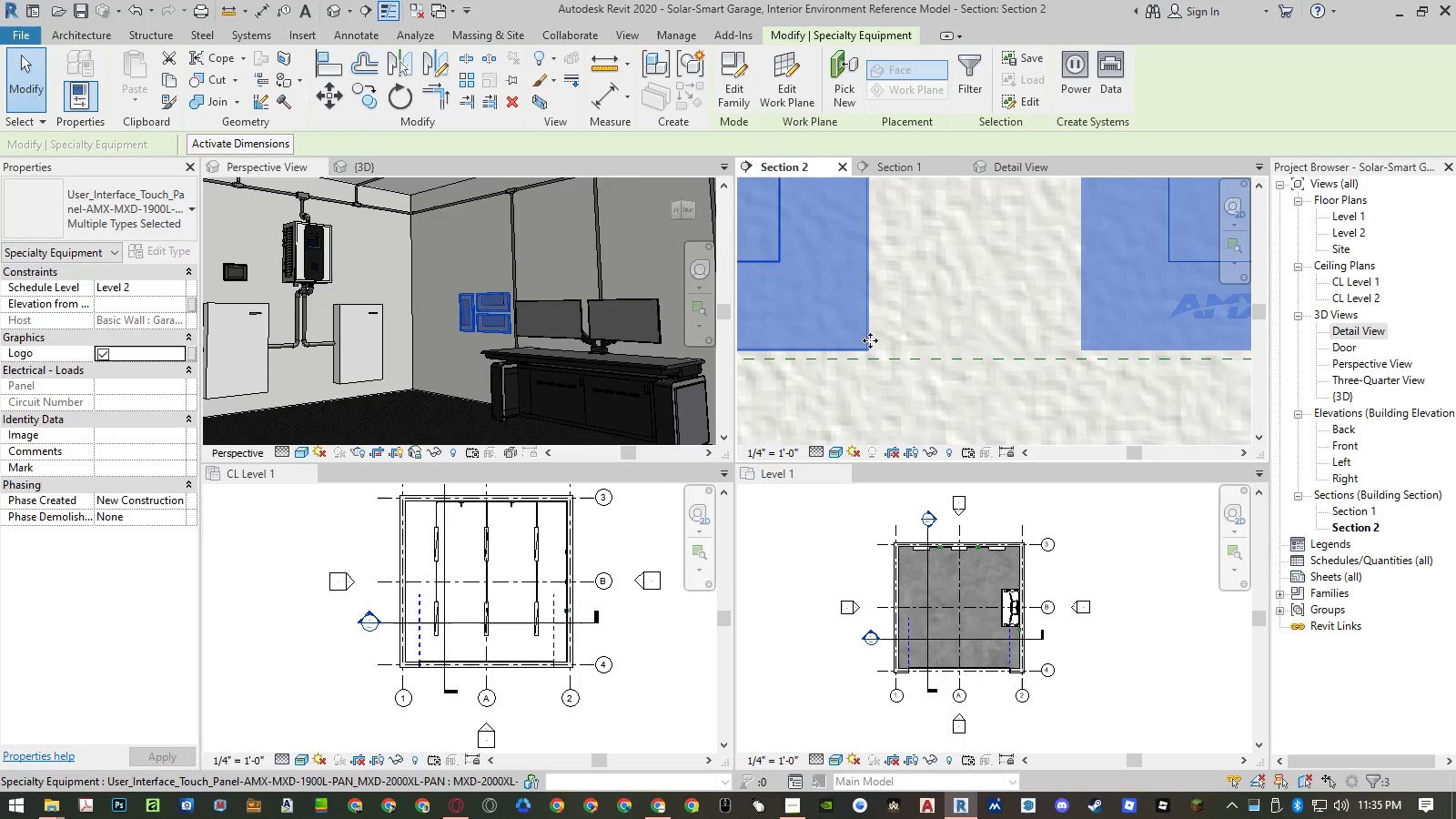 
left_click([866, 348])
 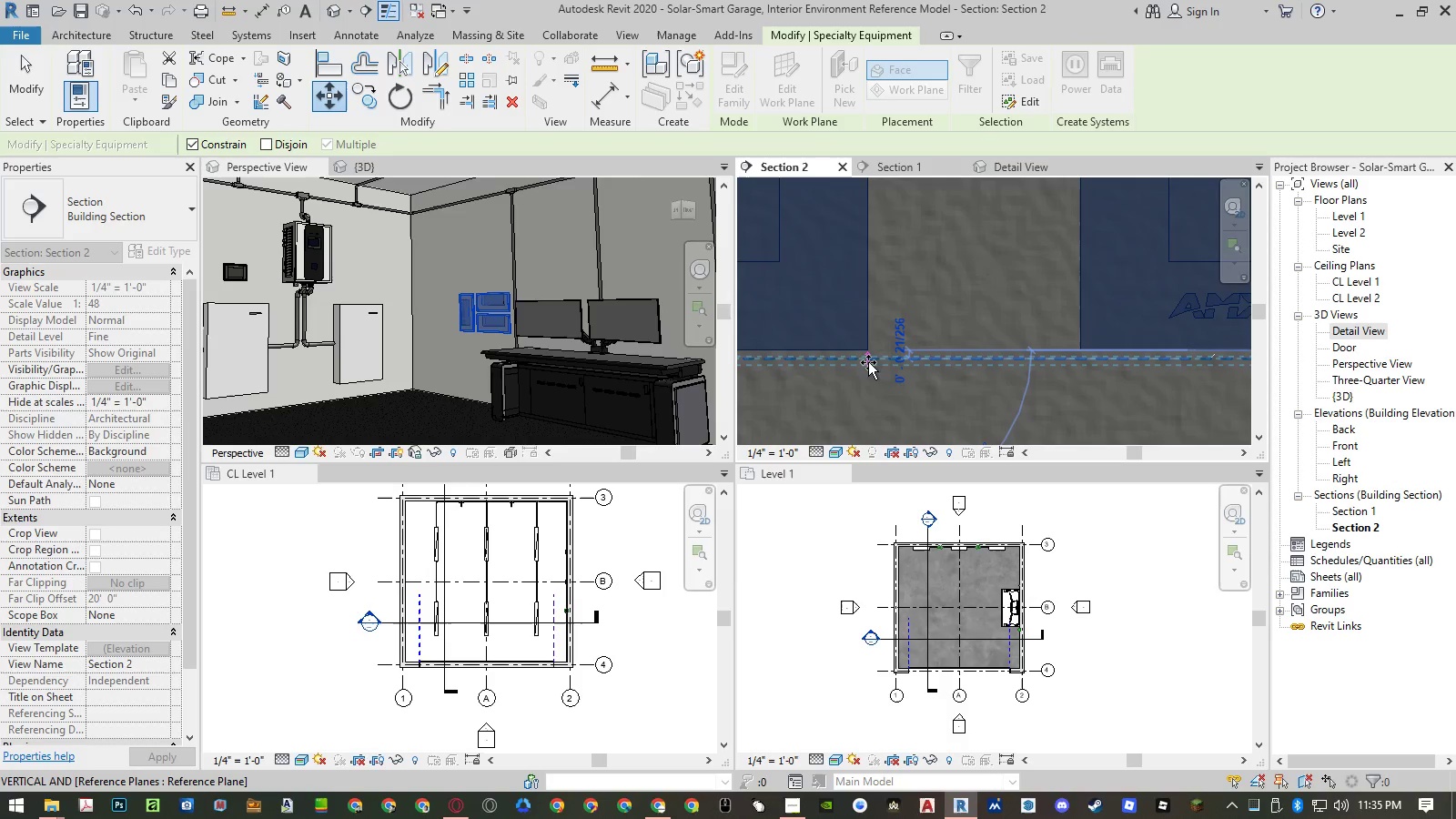 
key(Escape)
 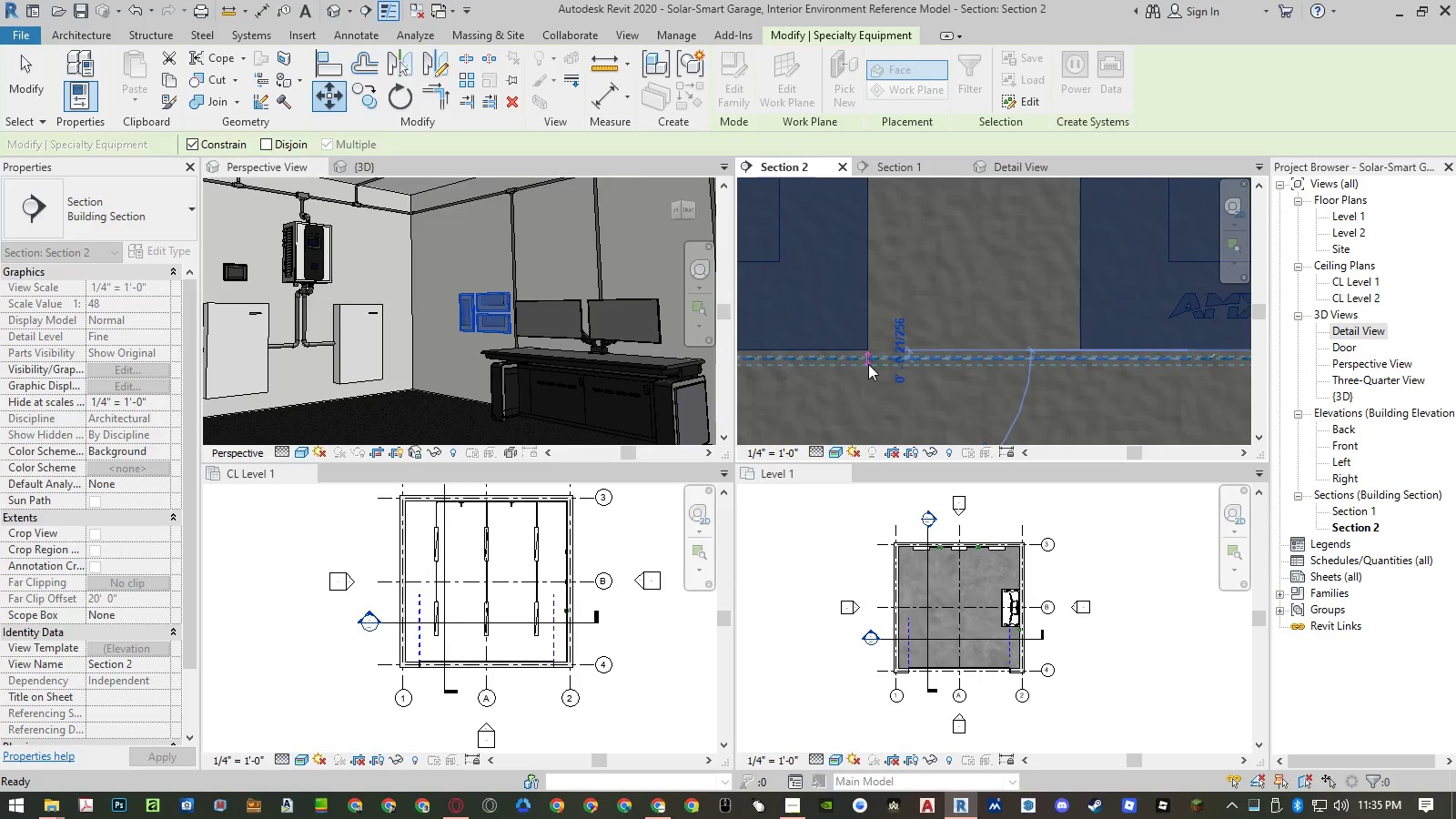 
key(Escape)
 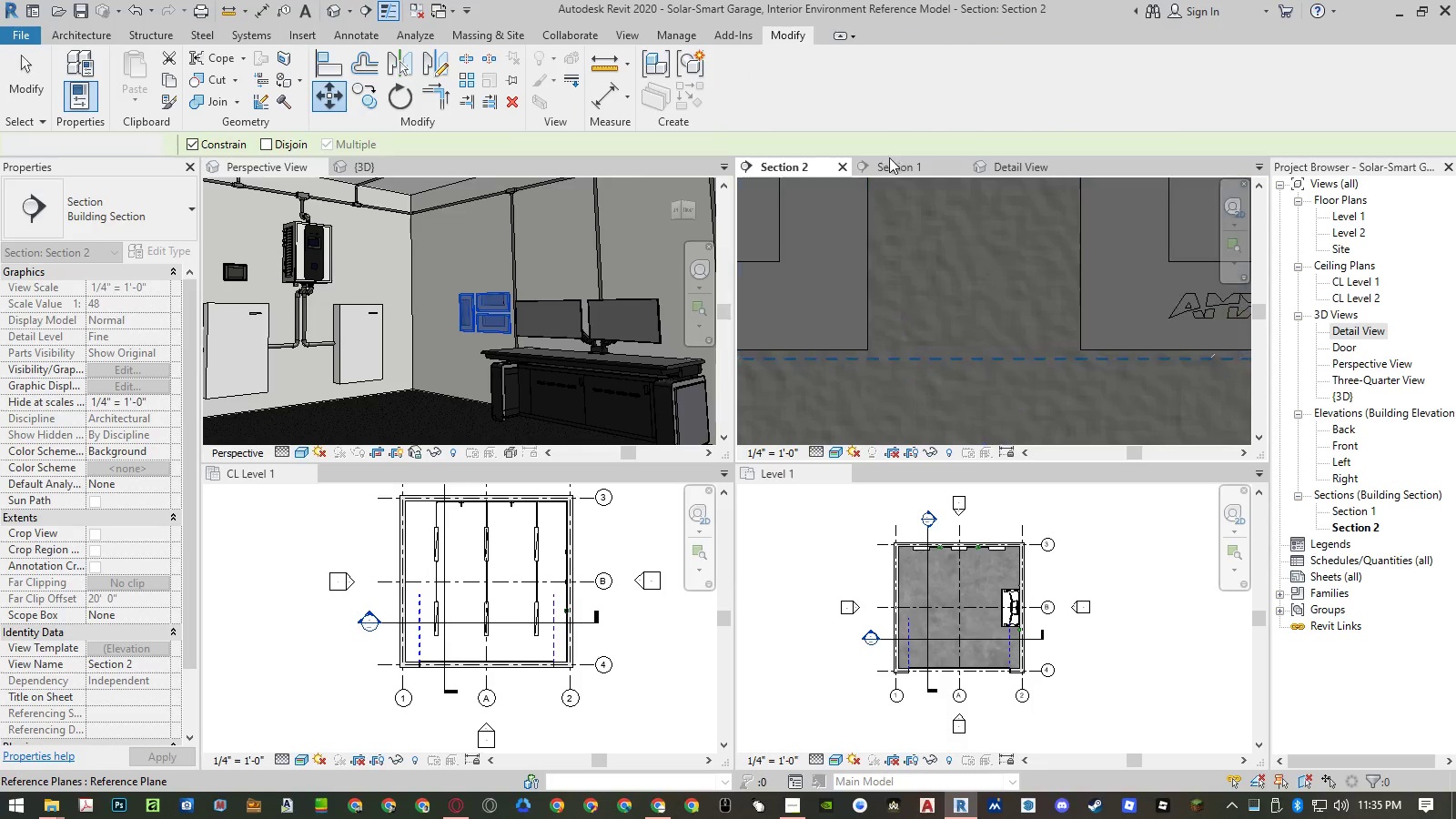 
left_click([891, 163])
 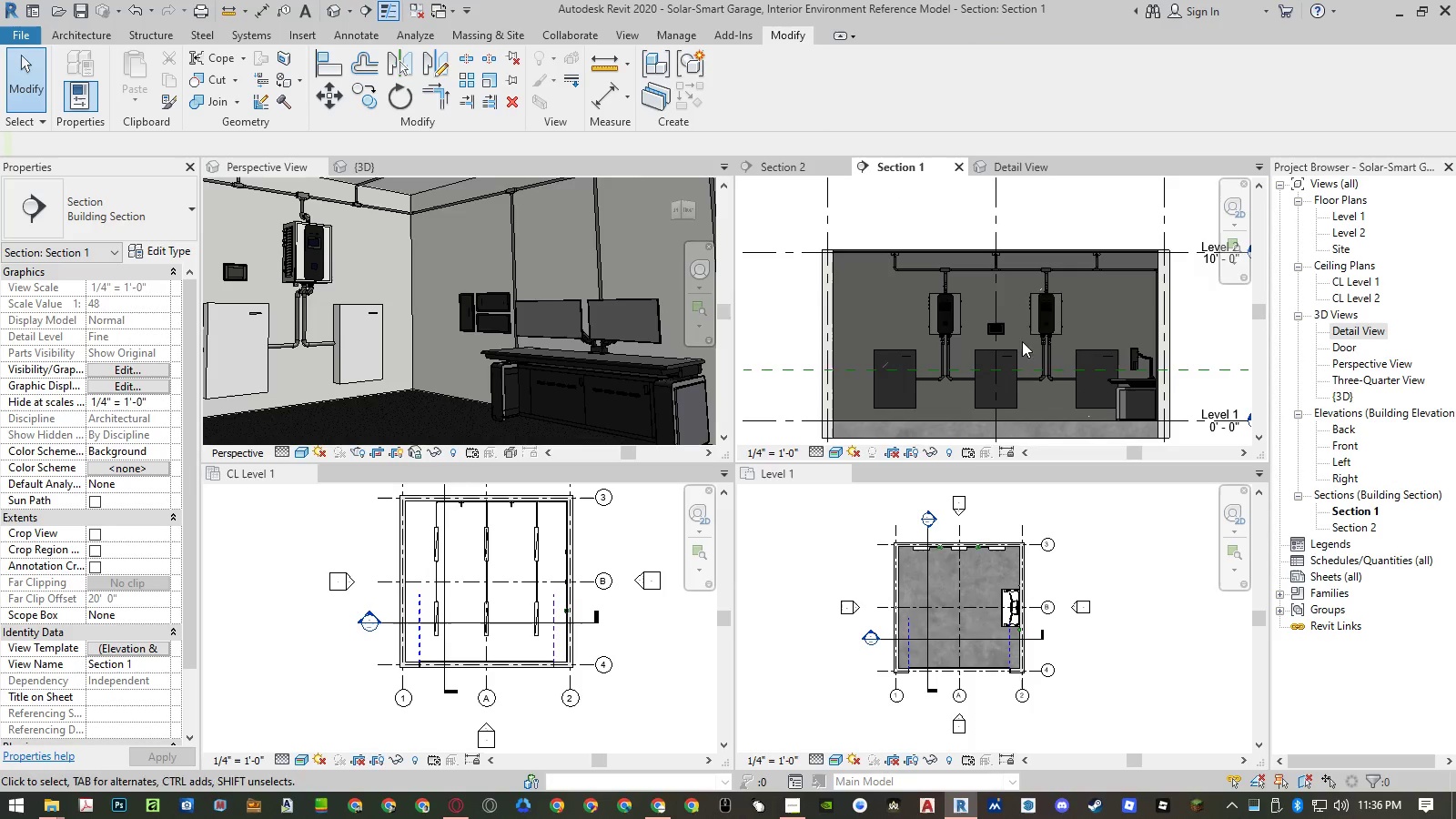 
scroll: coordinate [1148, 369], scroll_direction: up, amount: 9.0
 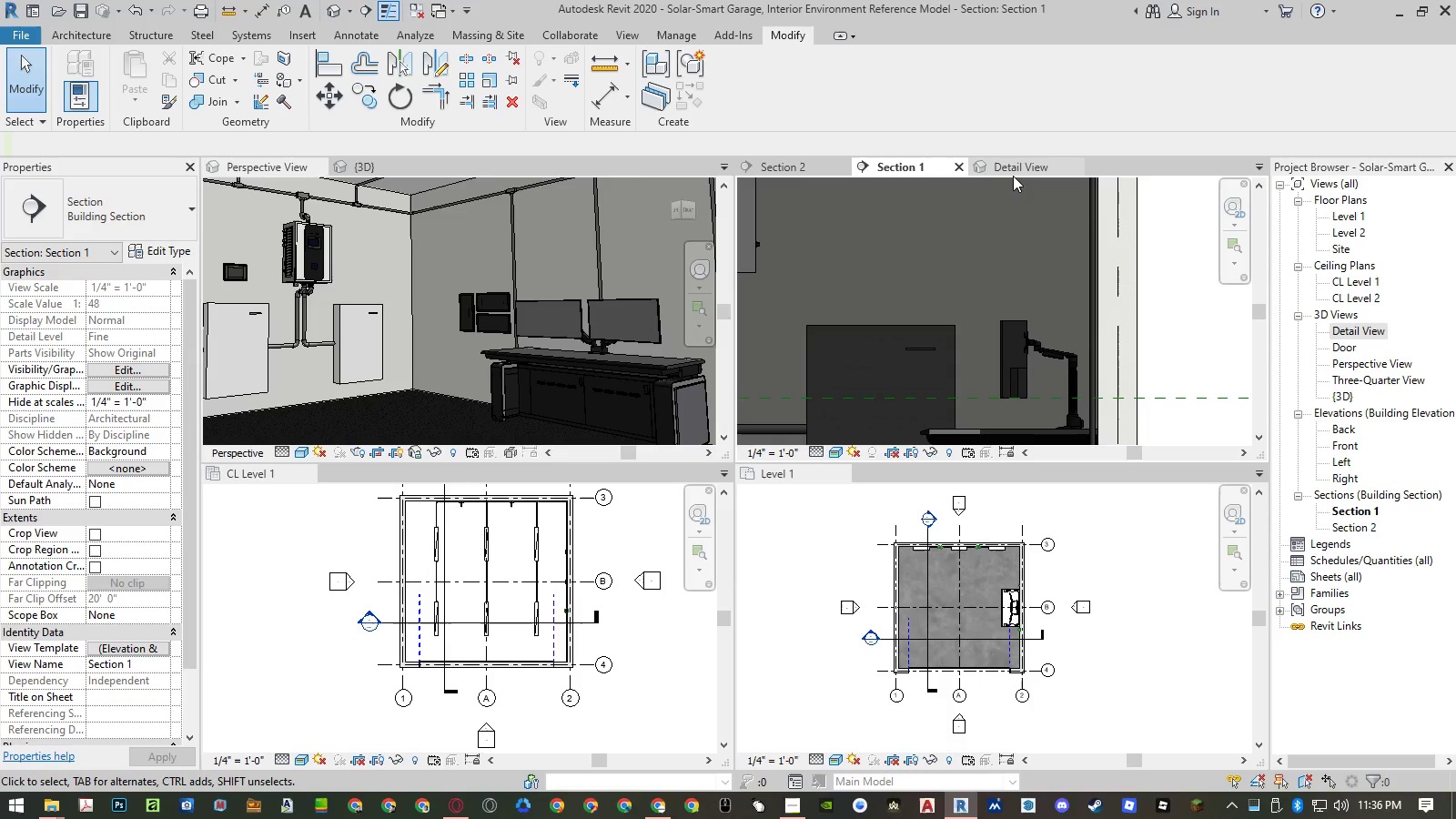 
left_click([789, 168])
 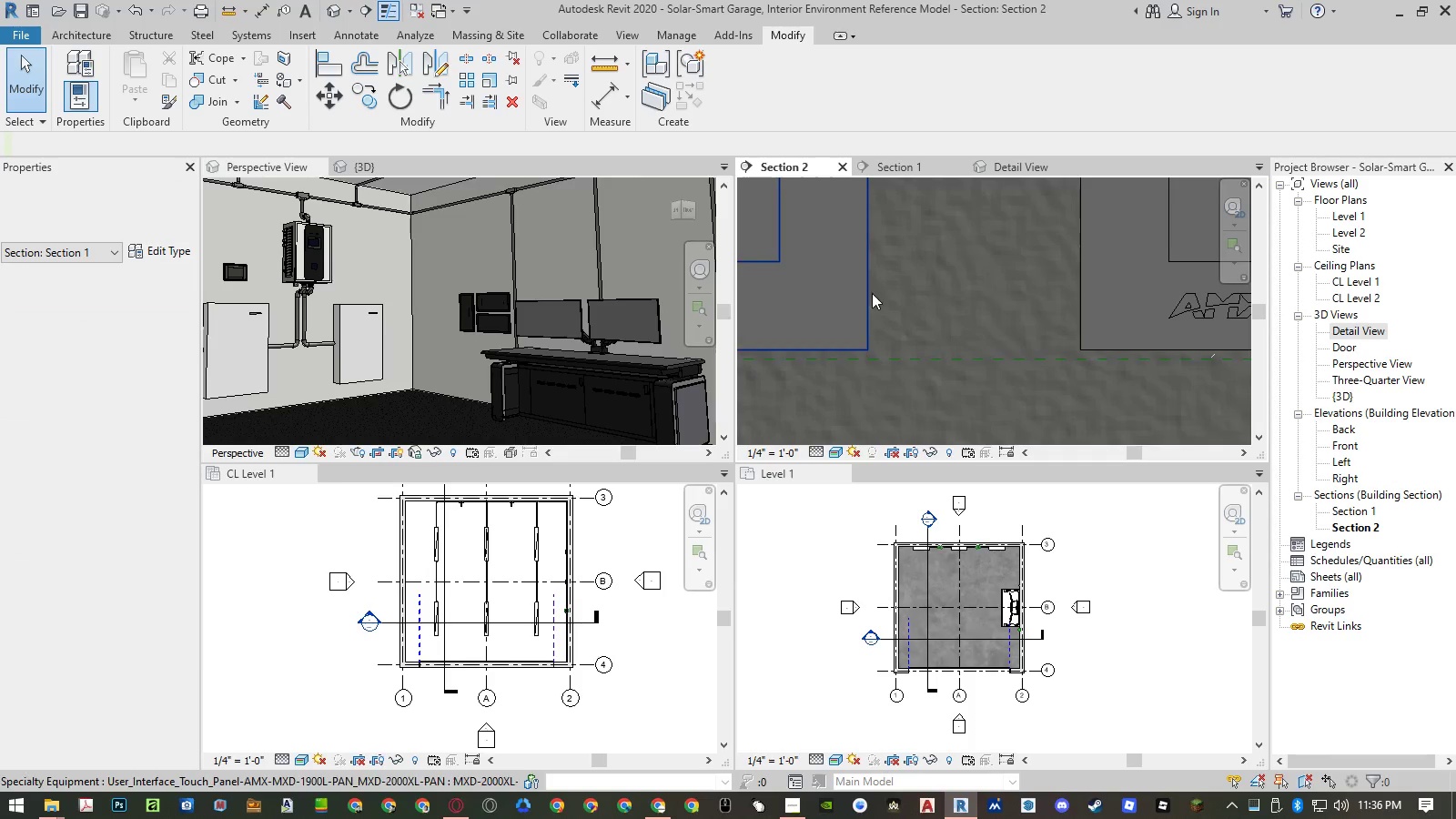 
scroll: coordinate [883, 339], scroll_direction: down, amount: 22.0
 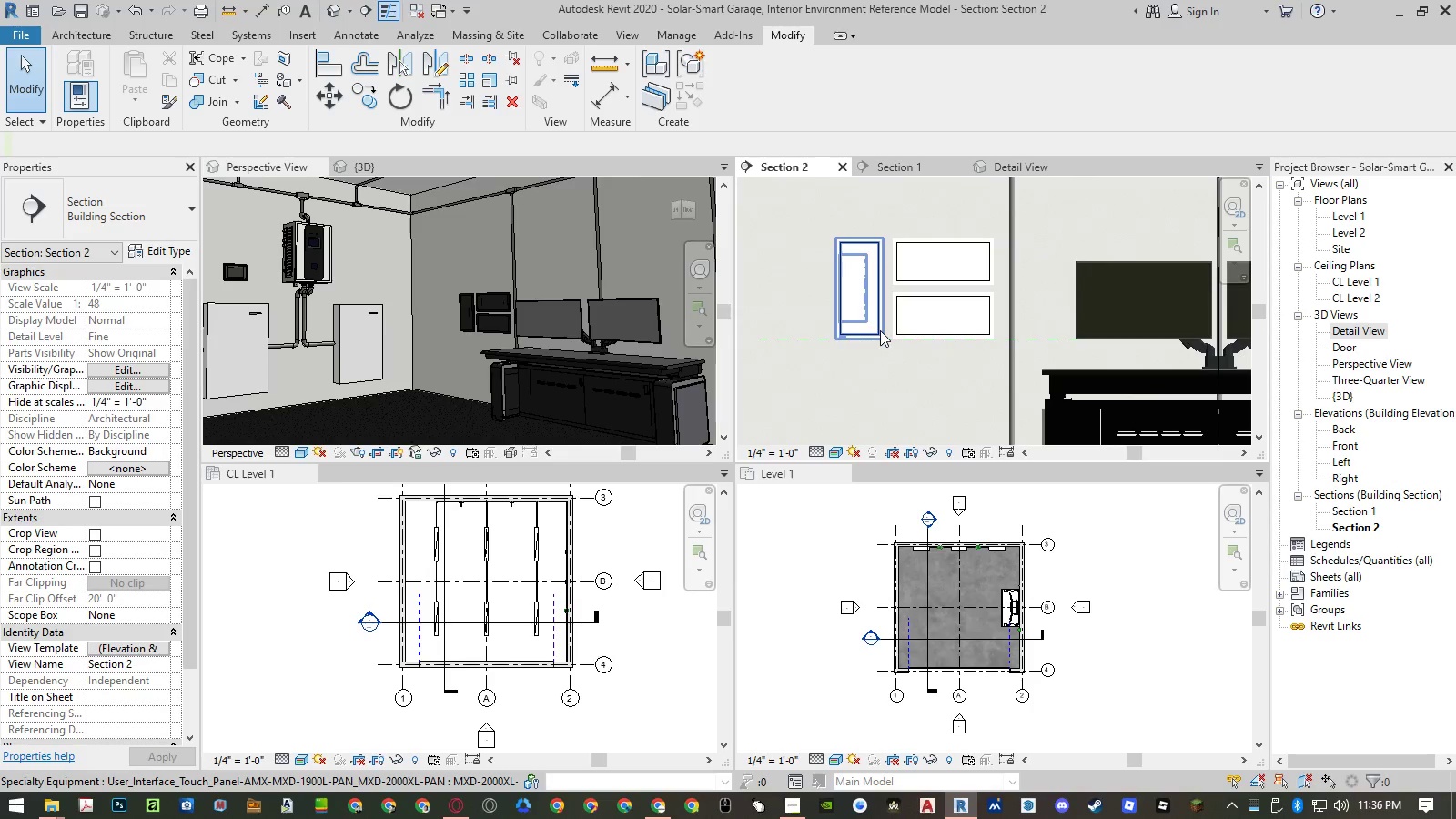 
left_click([880, 329])
 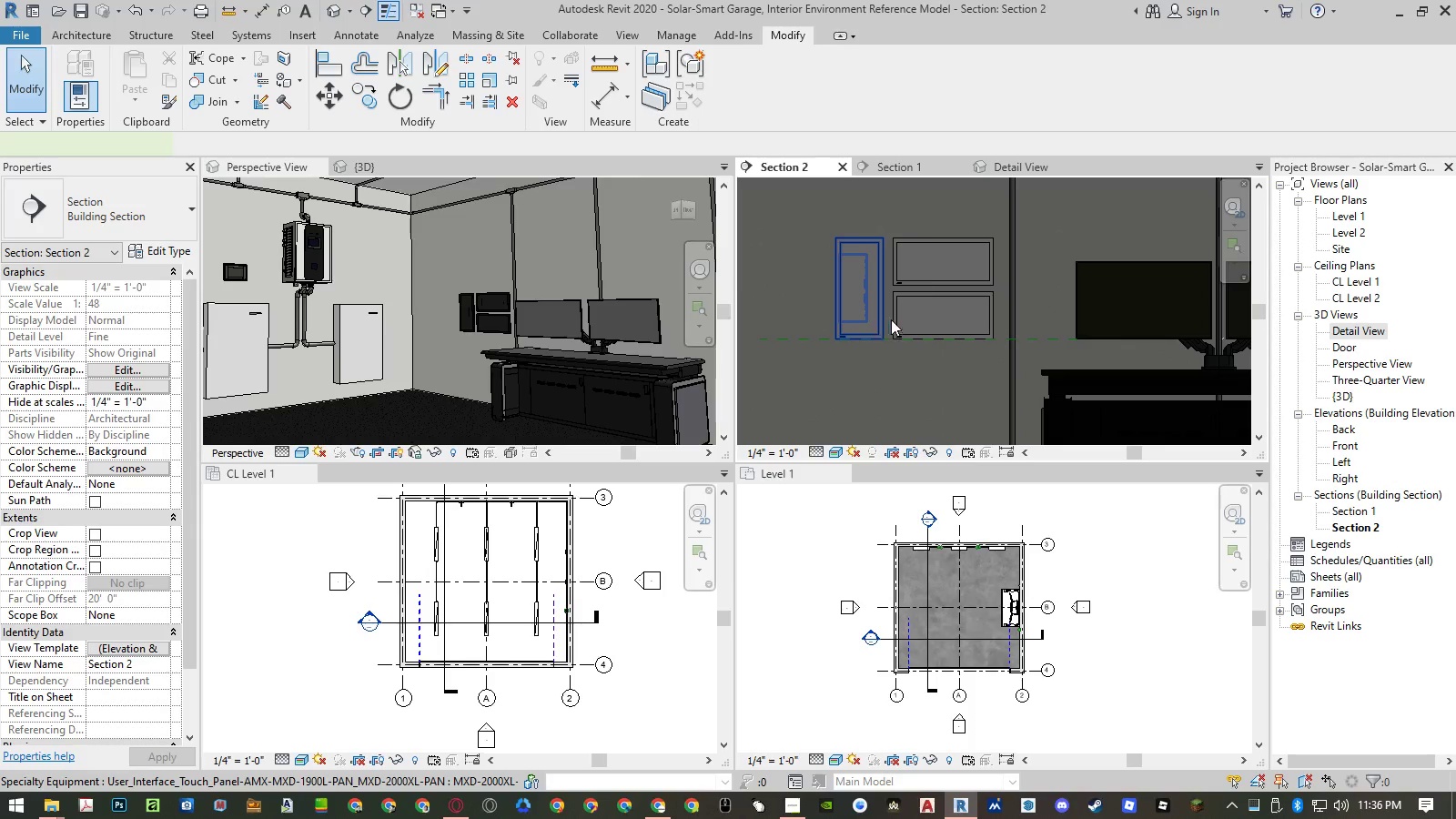 
hold_key(key=ControlLeft, duration=1.5)
left_click([928, 283])
 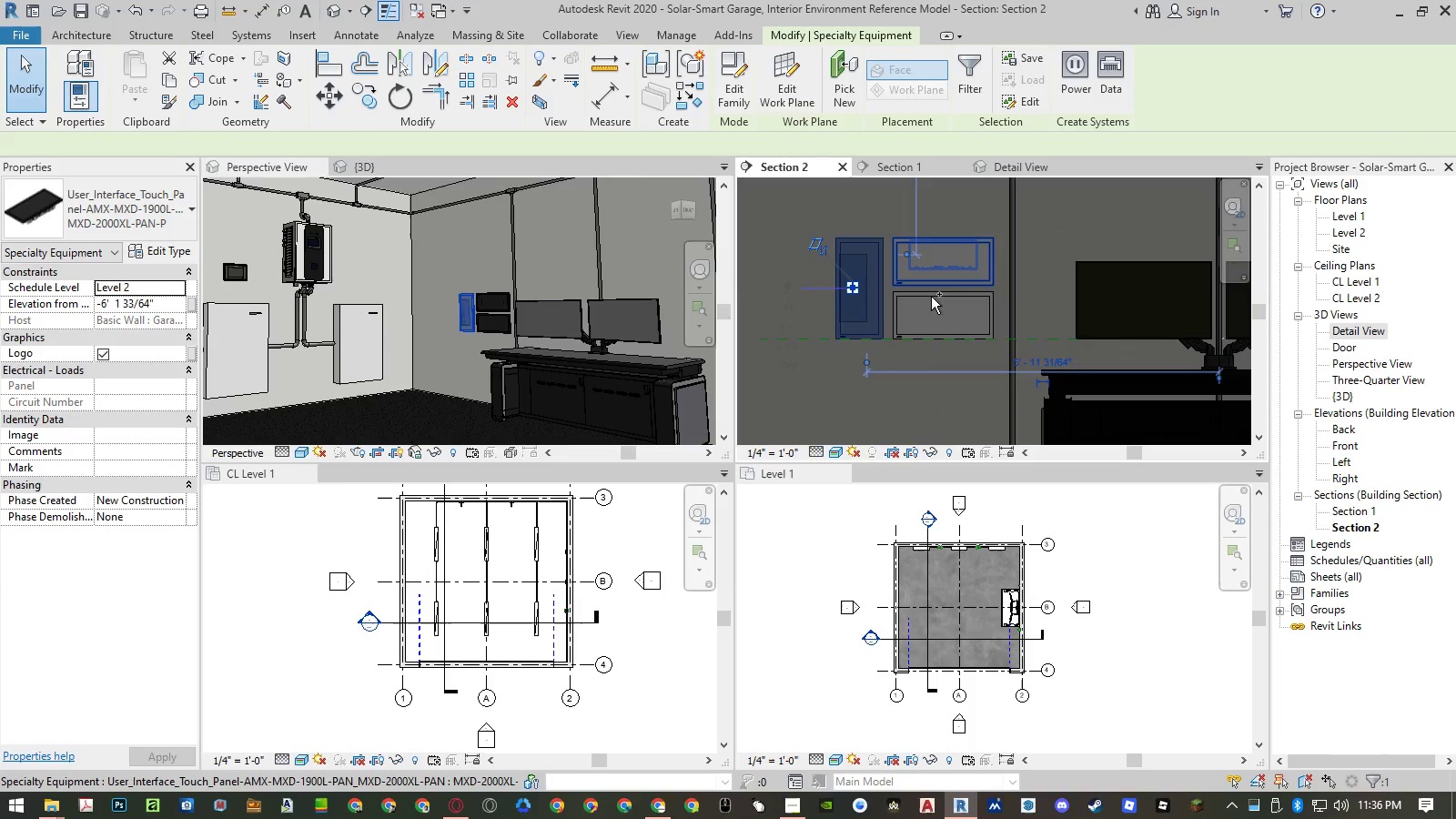 
hold_key(key=ControlLeft, duration=0.41)
left_click([931, 295])
 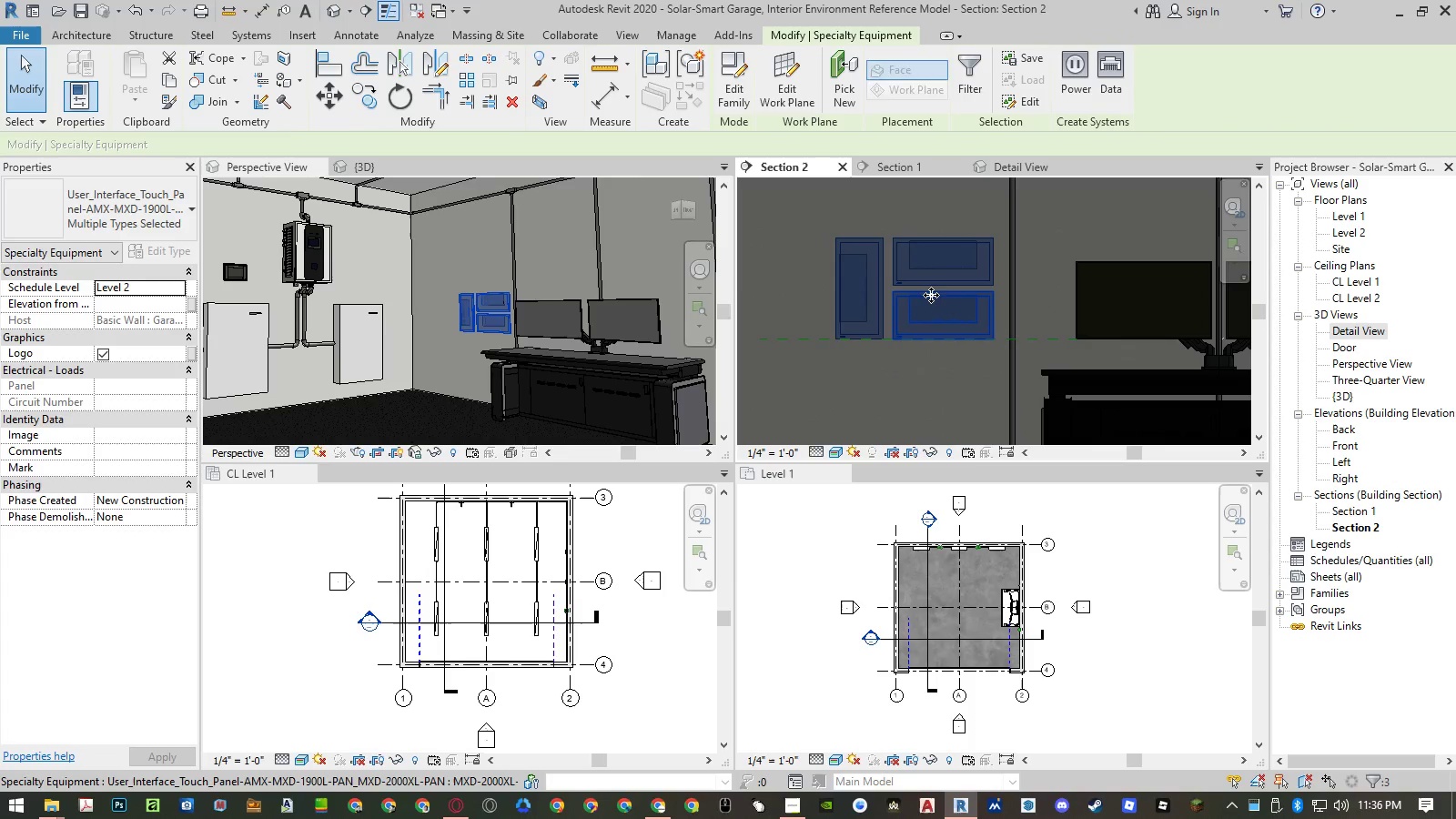 
type(mv)
 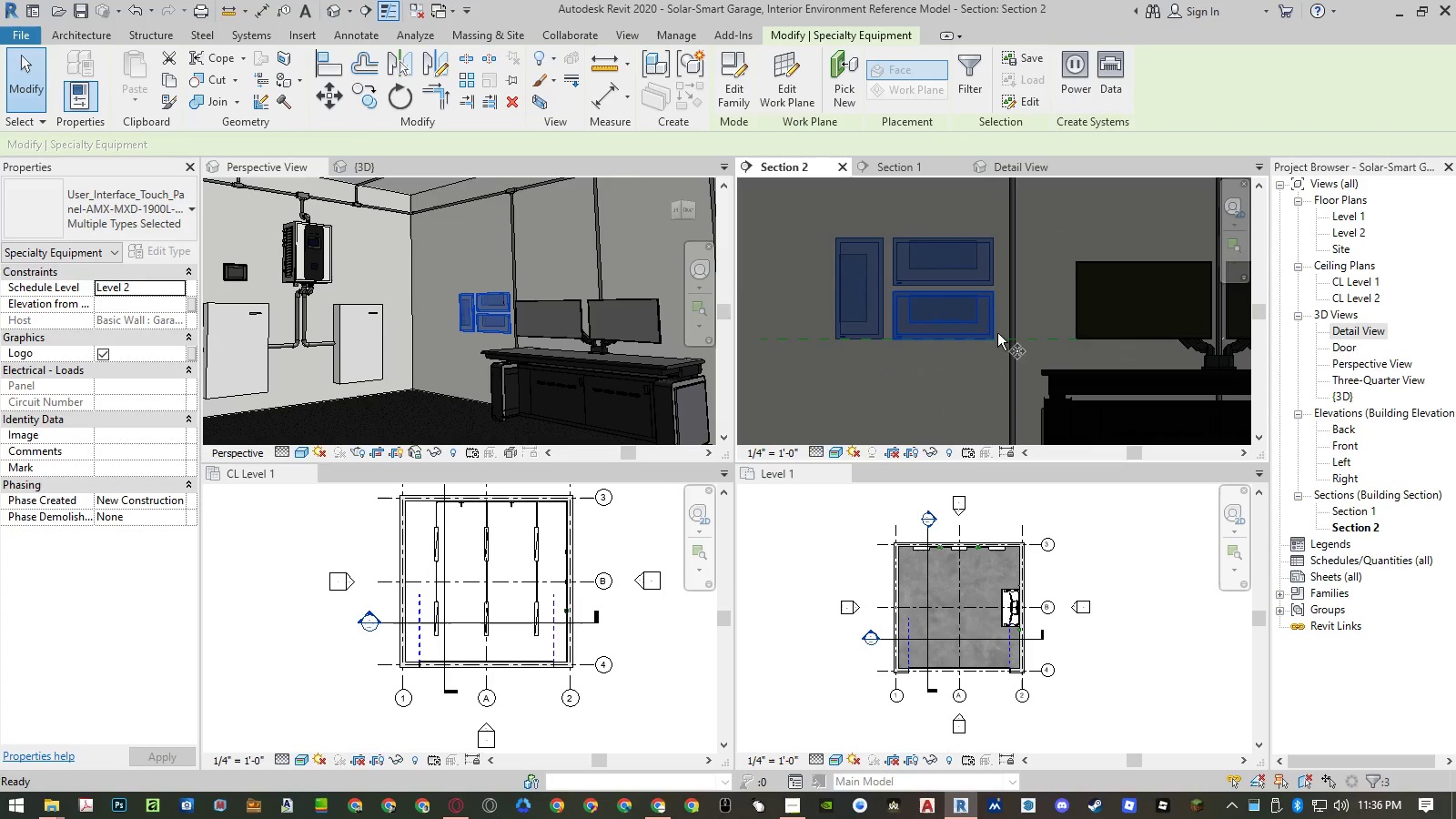 
scroll: coordinate [971, 371], scroll_direction: up, amount: 25.0
 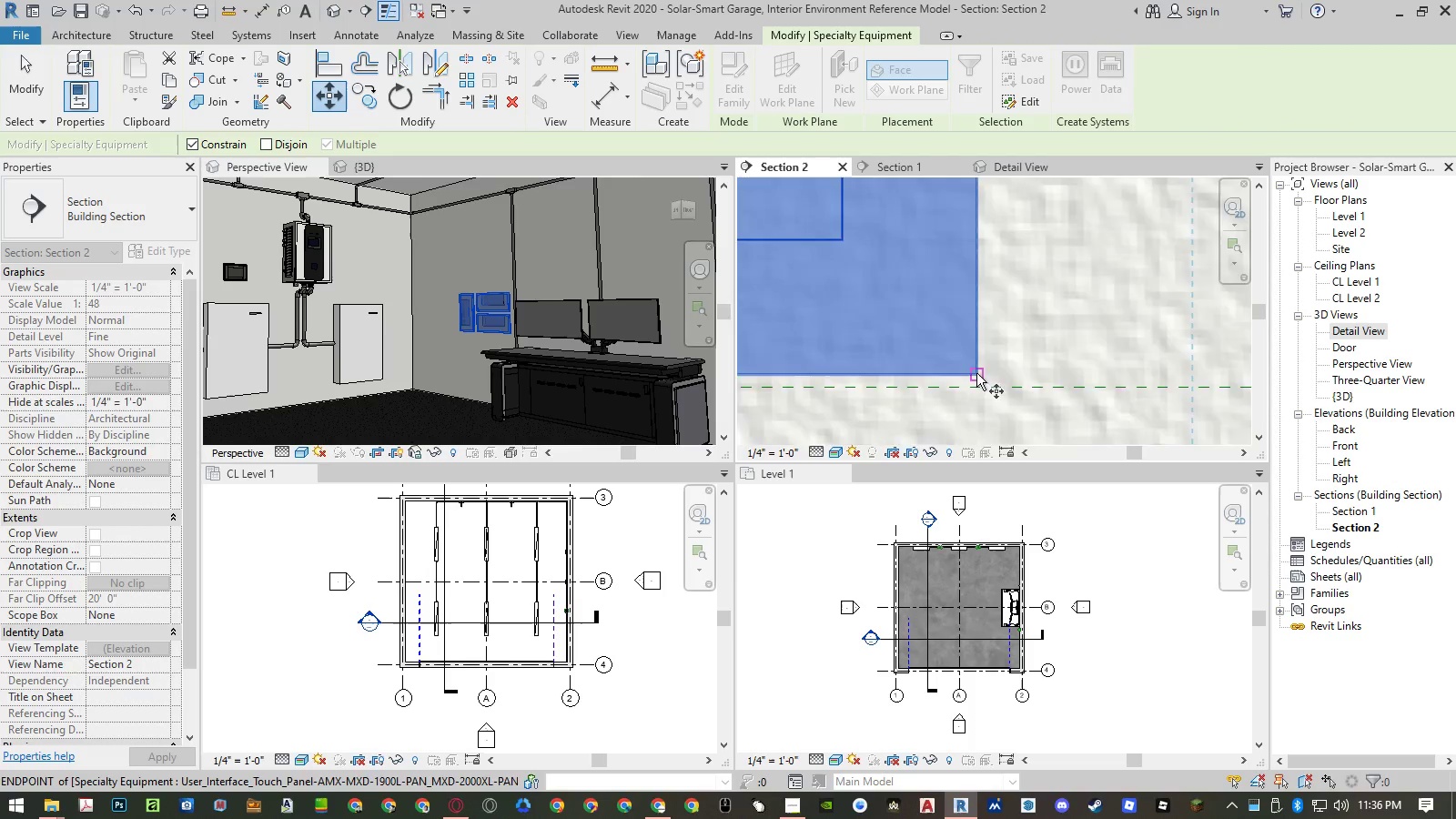 
left_click([976, 373])
 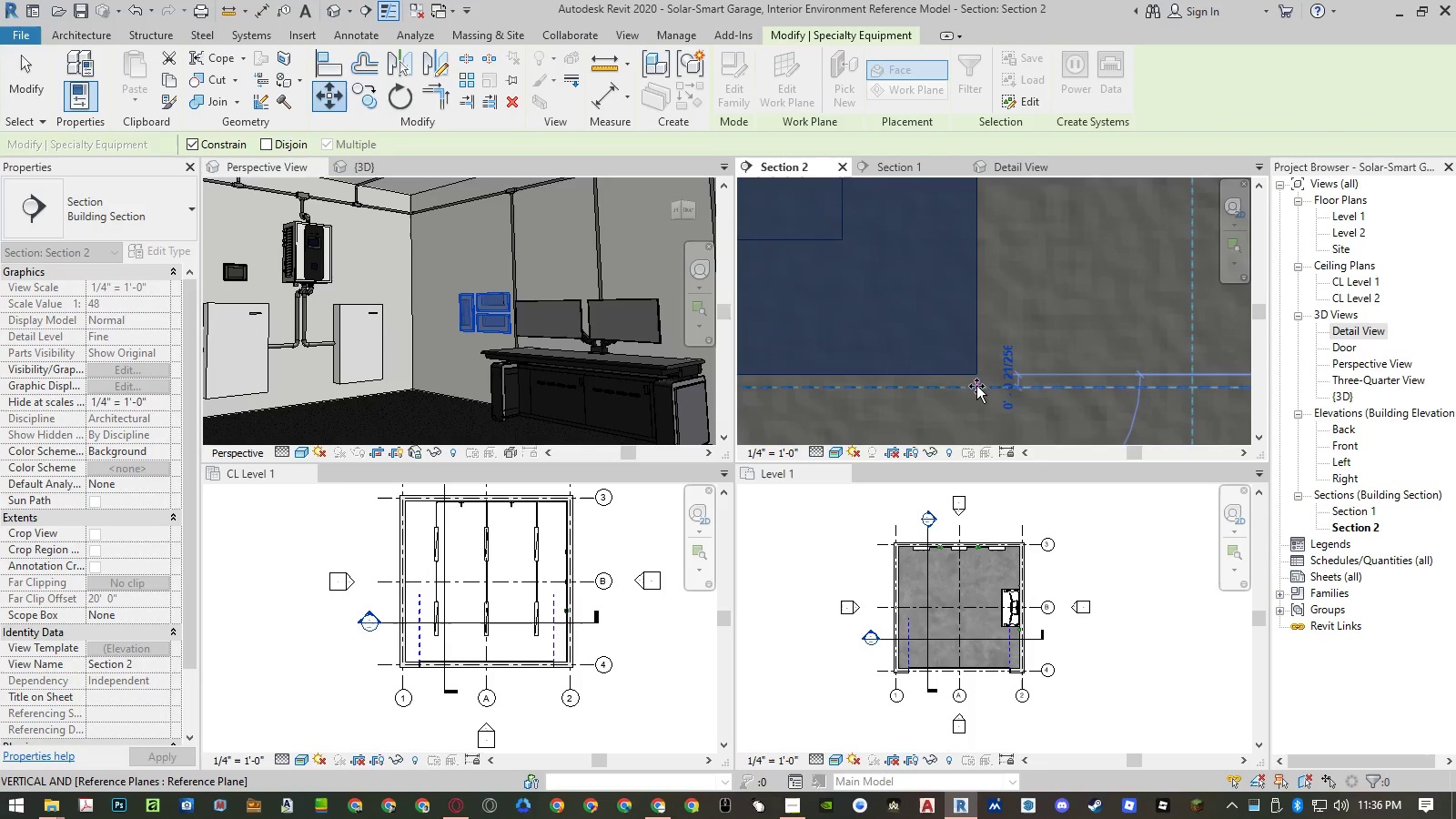 
left_click([976, 386])
 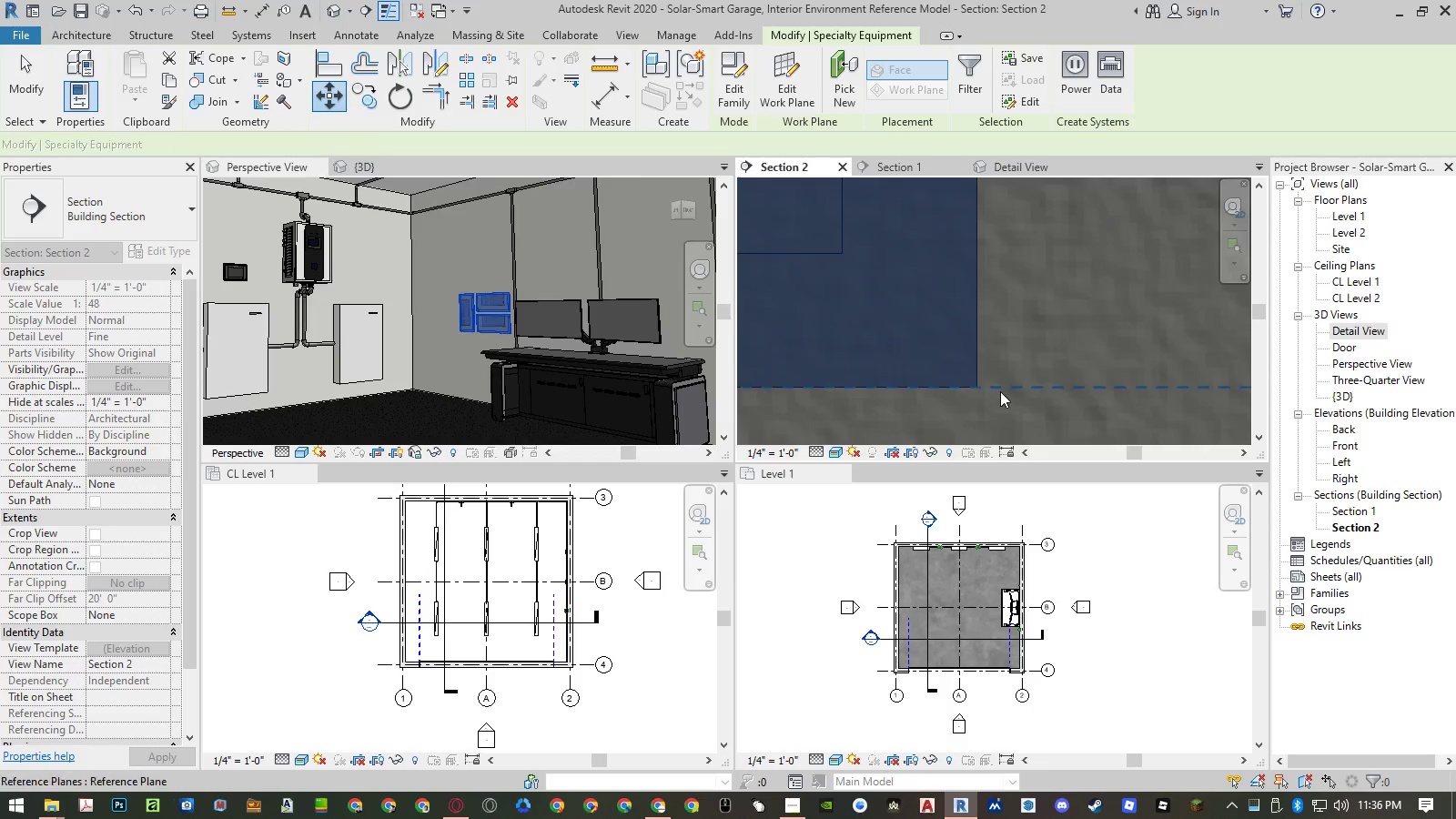 
left_click([1008, 387])
 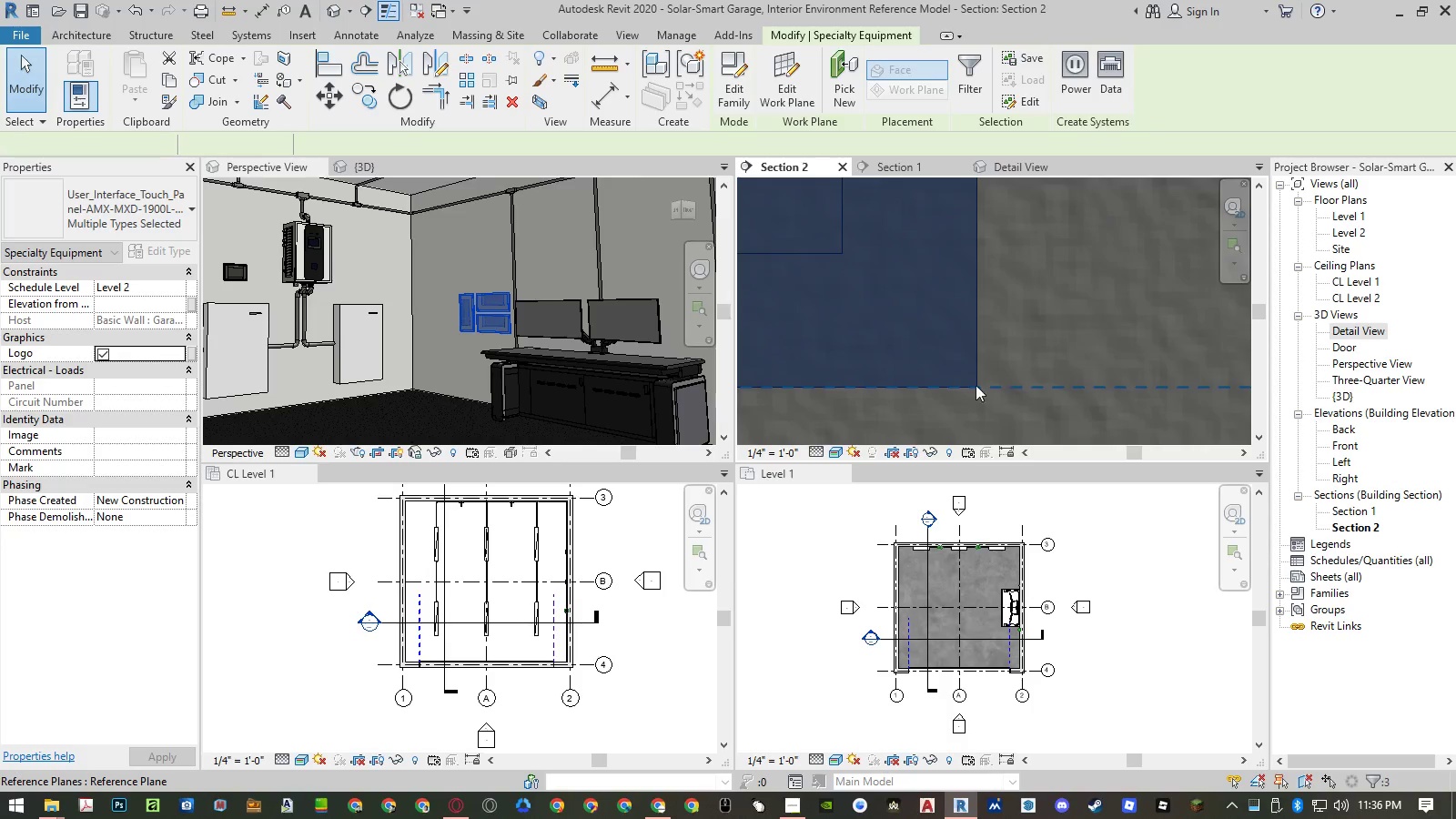 
key(Delete)
 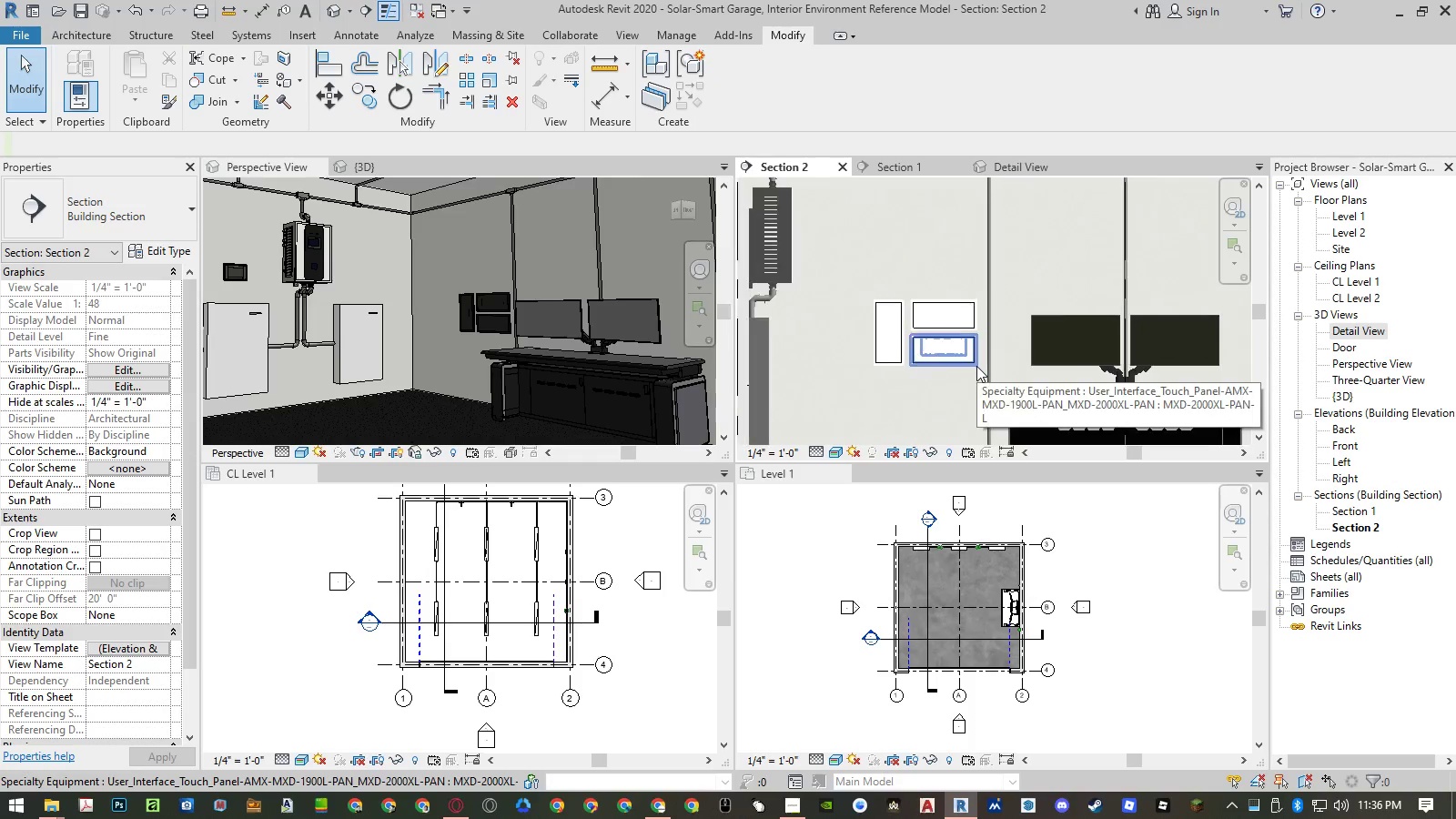 
scroll: coordinate [976, 365], scroll_direction: down, amount: 28.0
 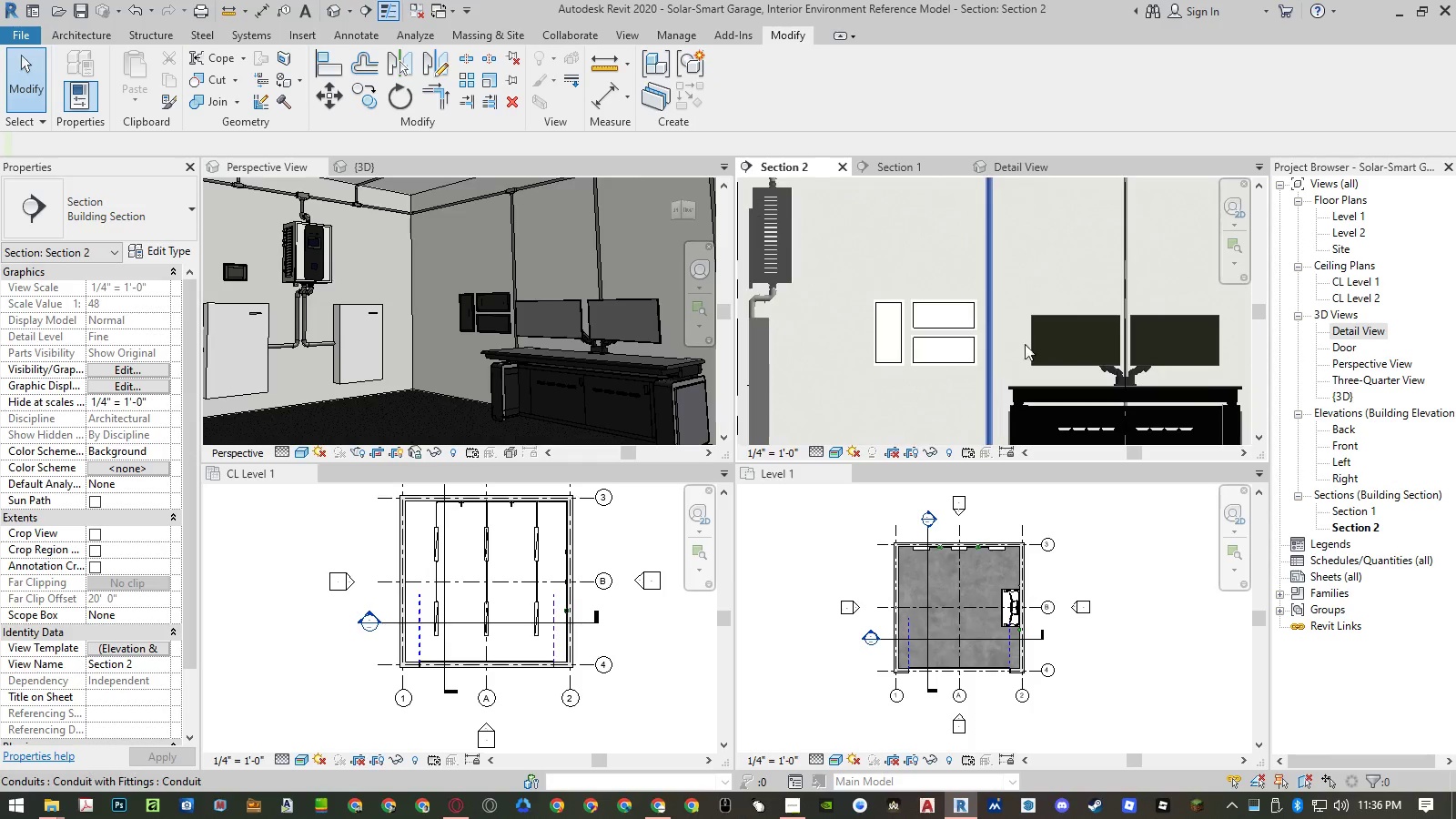 
key(Escape)
 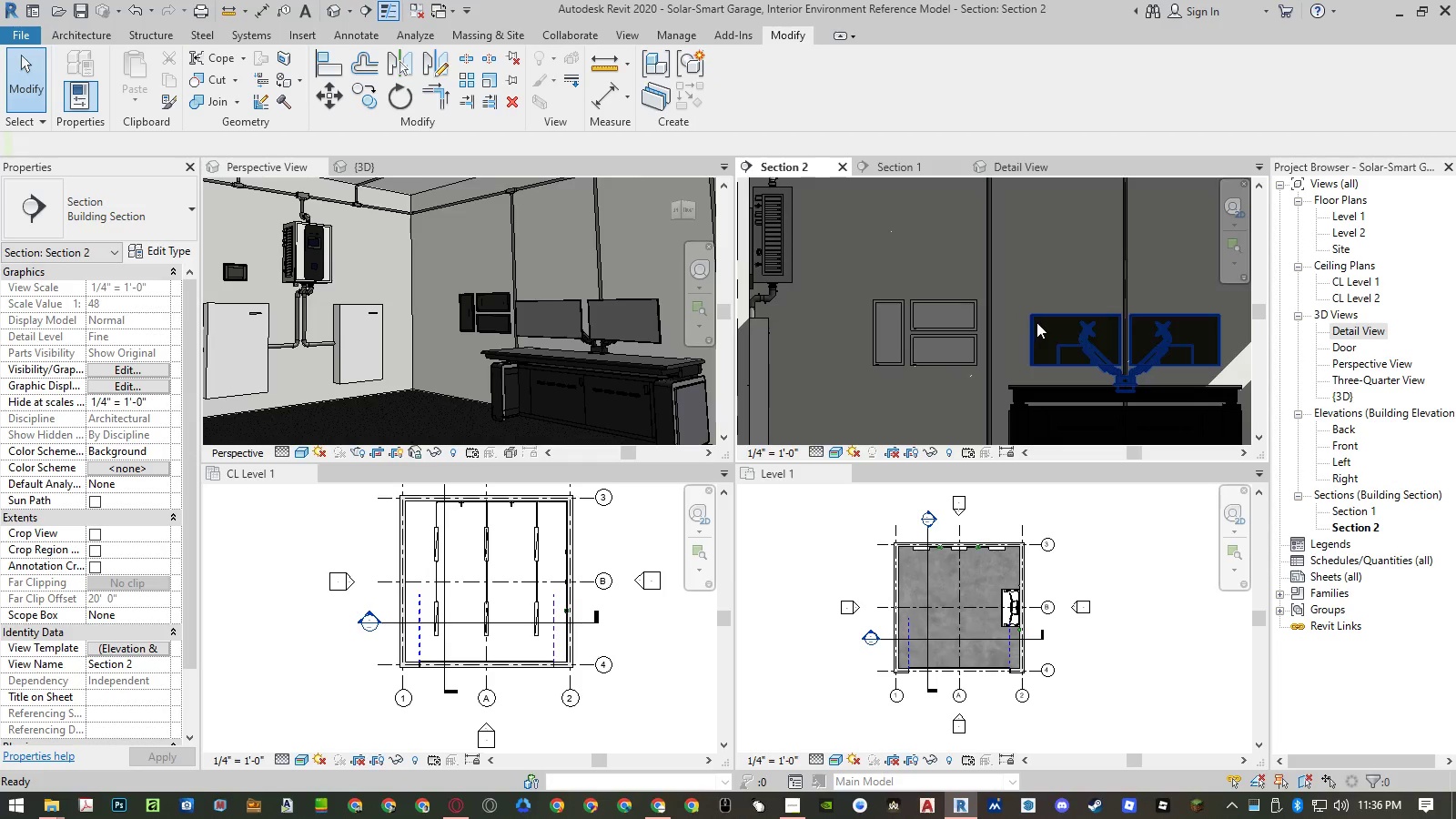 
key(Escape)
 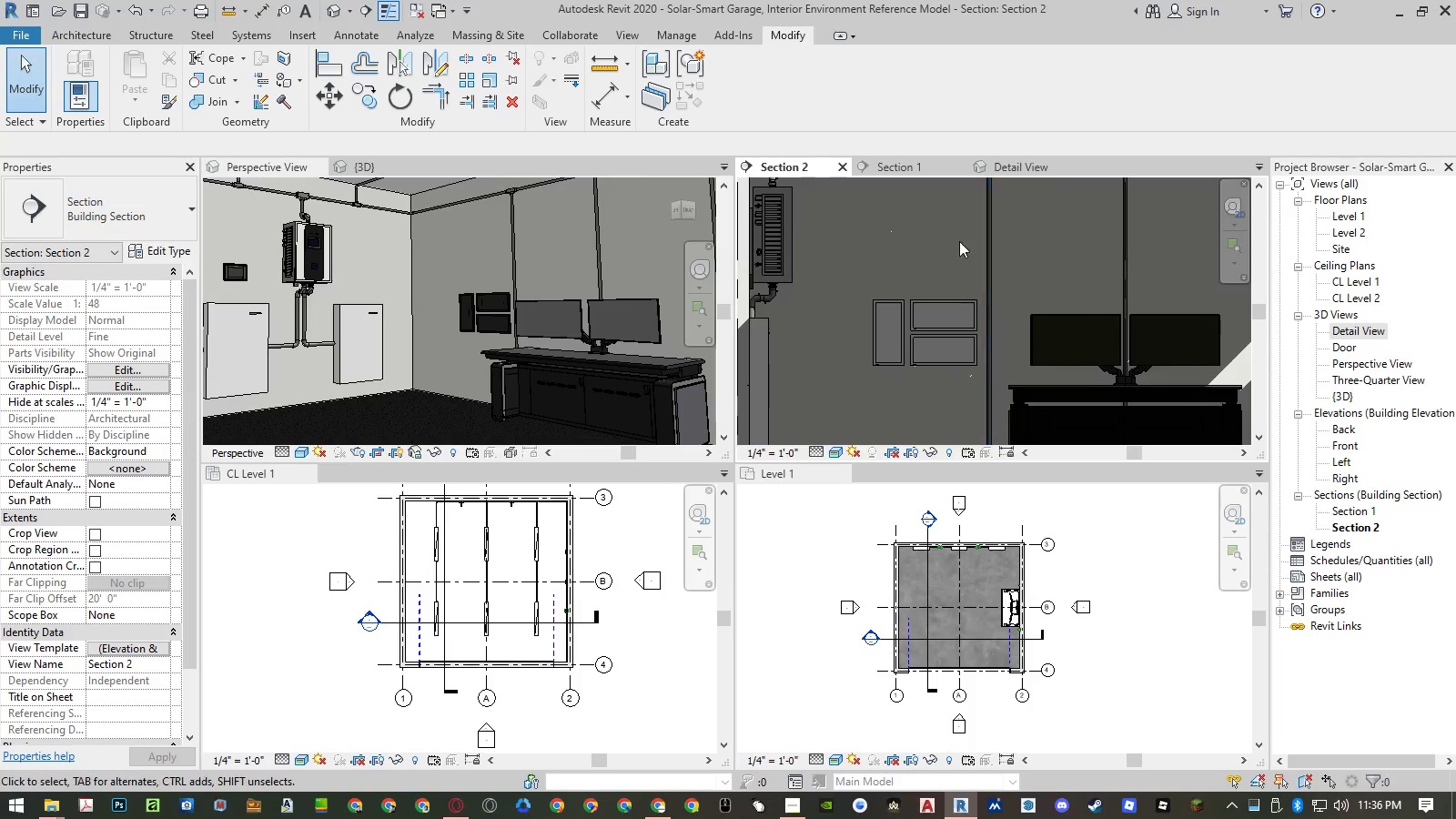 
left_click([1011, 173])
 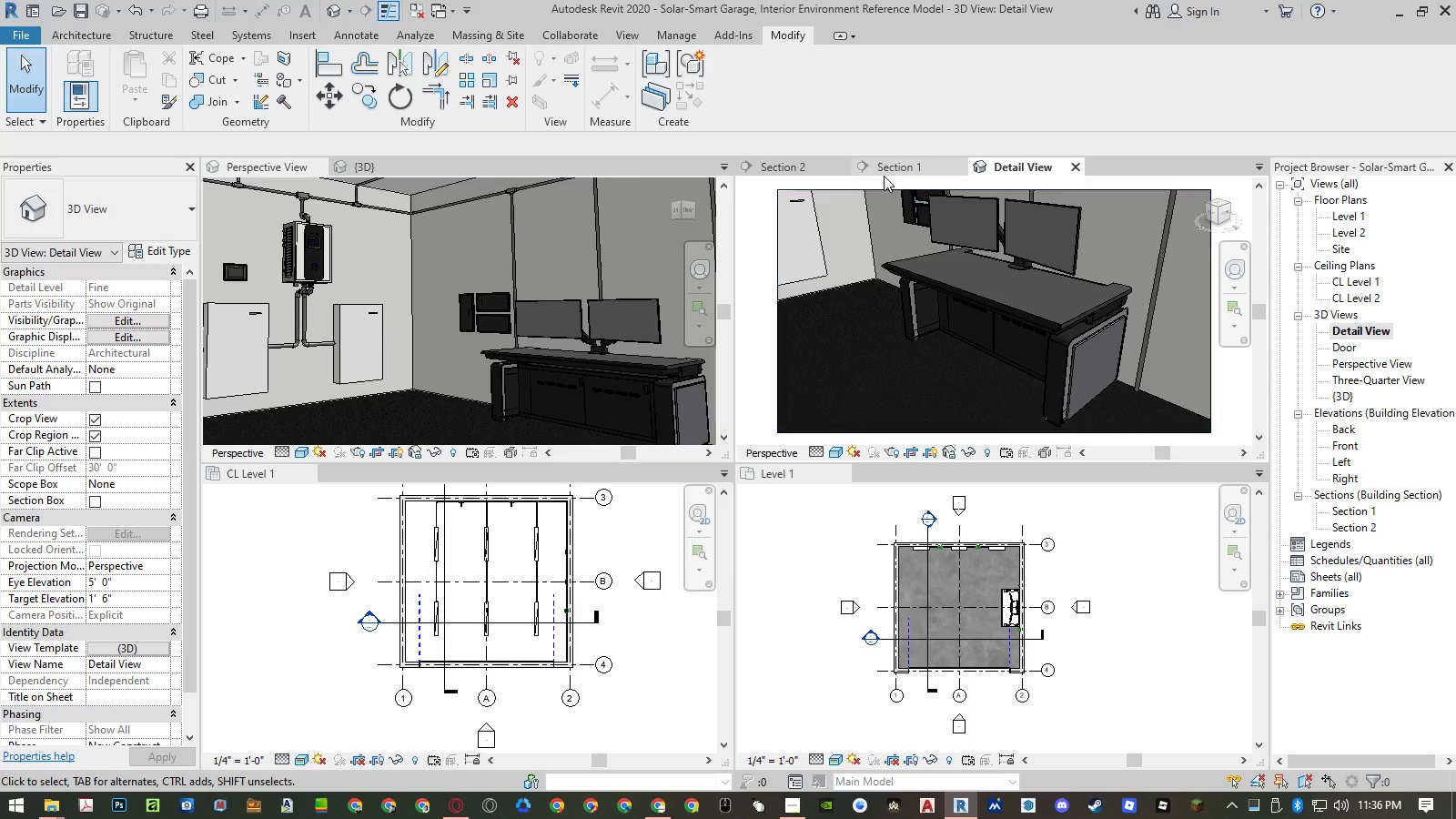 
left_click([887, 170])
 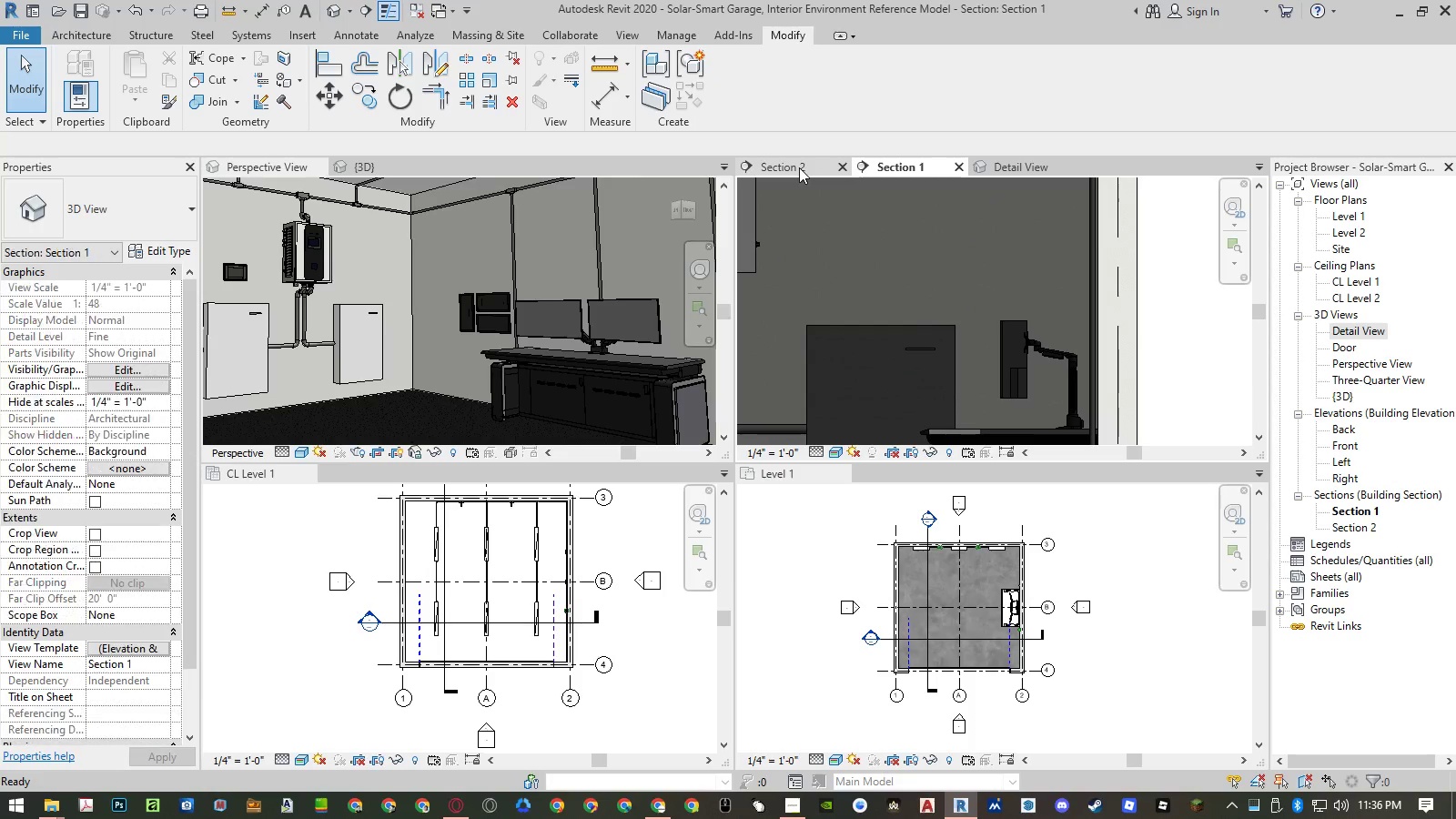 
left_click([799, 167])
 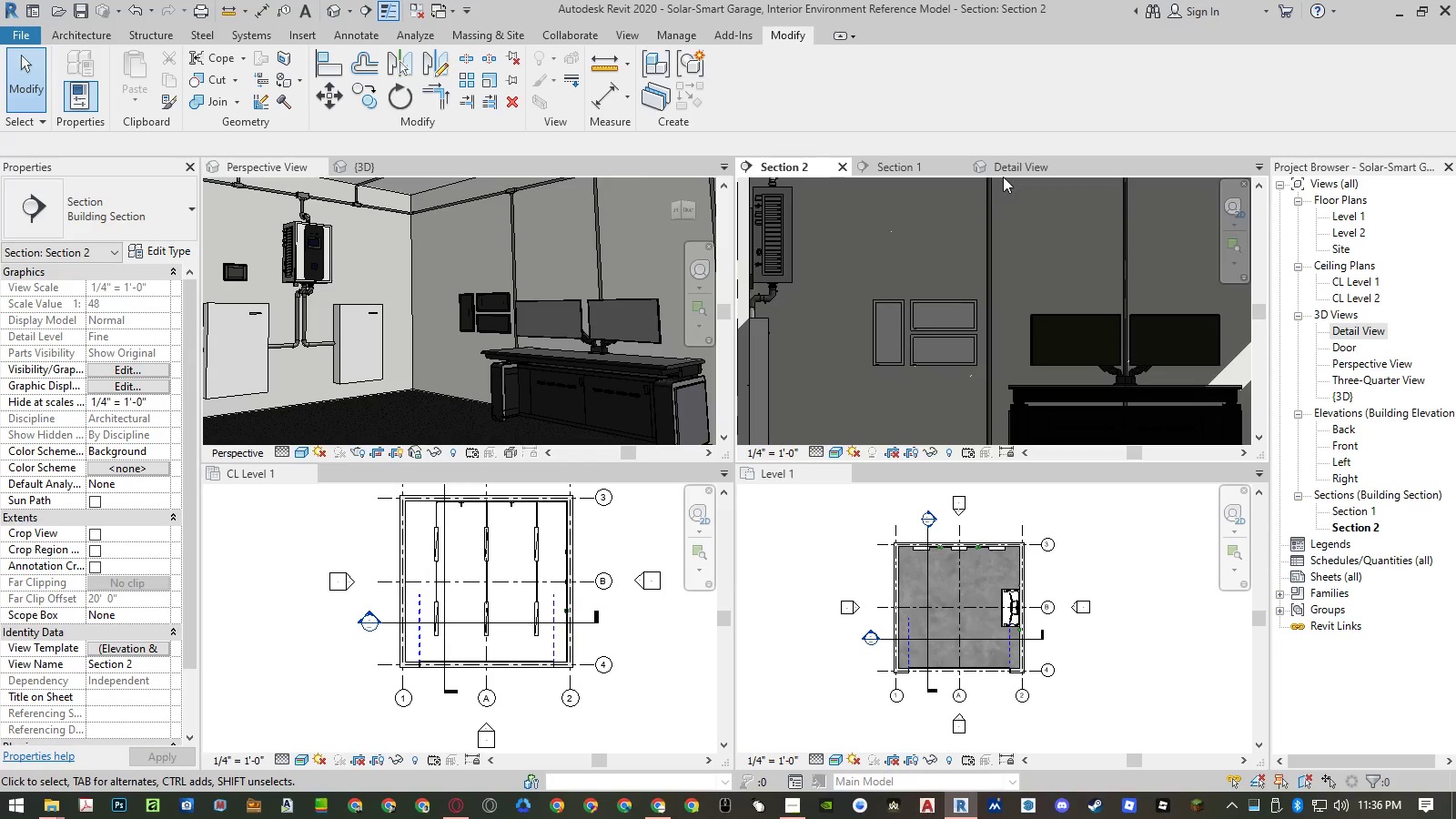 
double_click([1006, 169])
 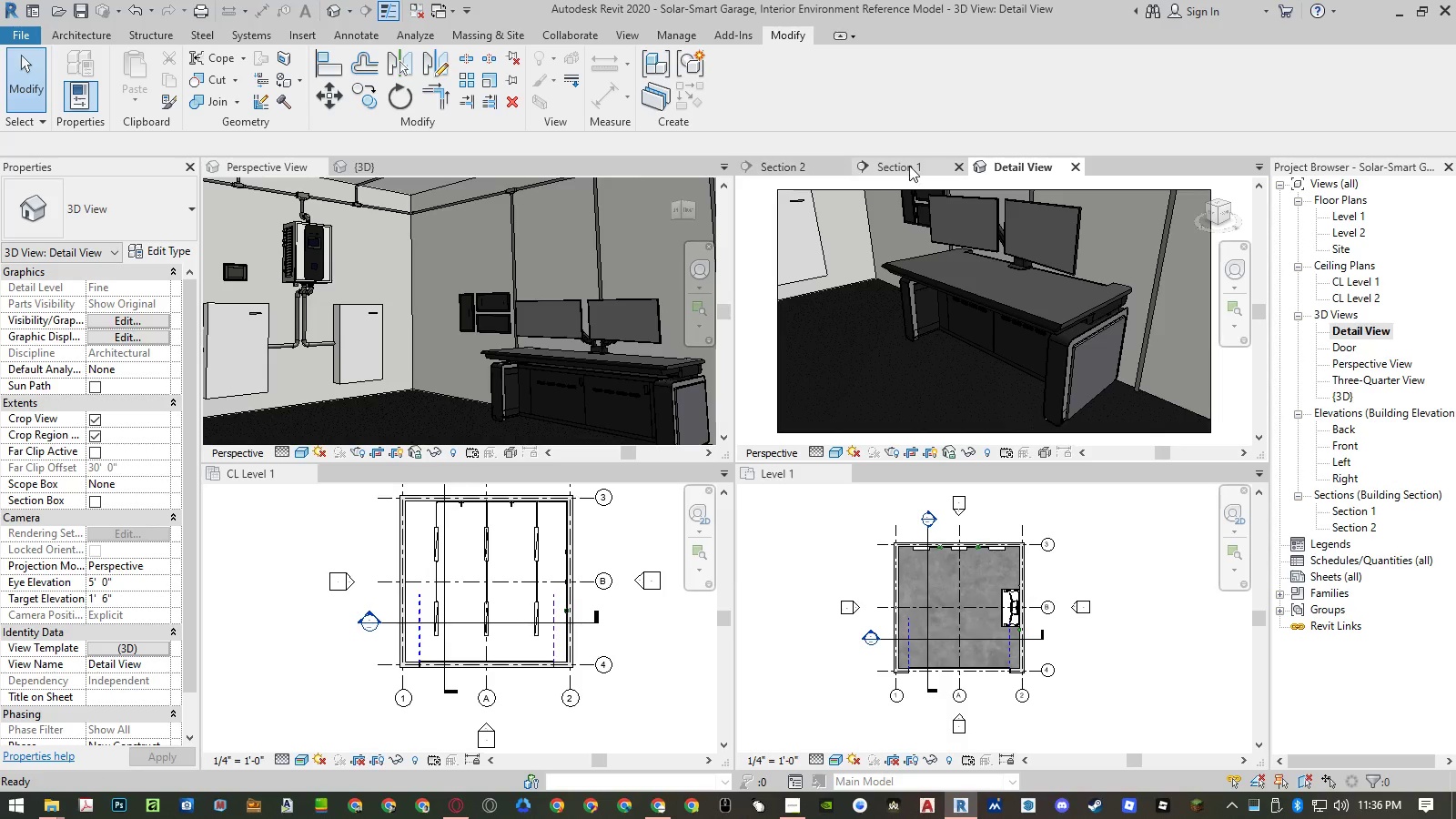 
left_click([896, 166])
 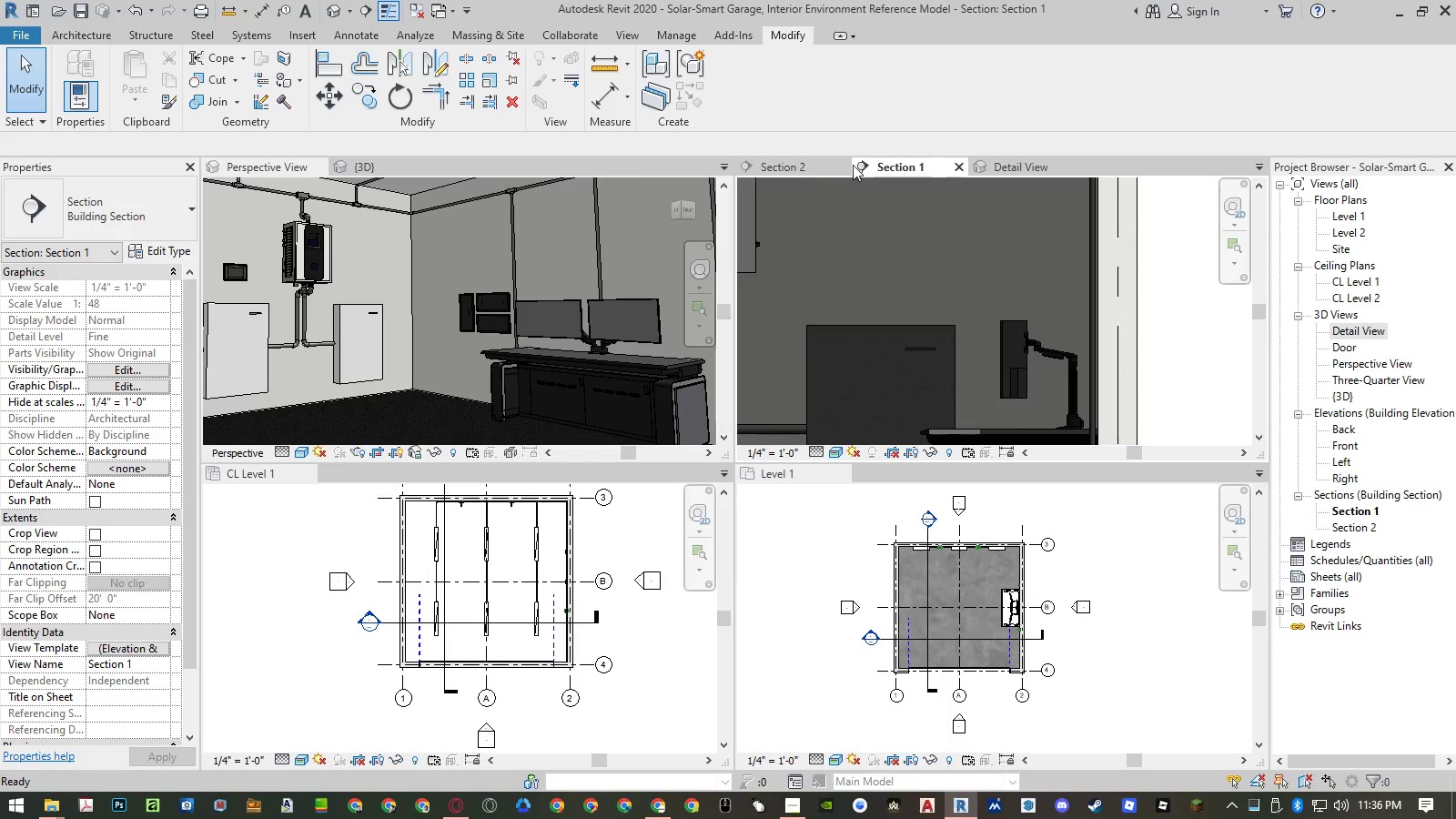 
left_click([800, 165])
 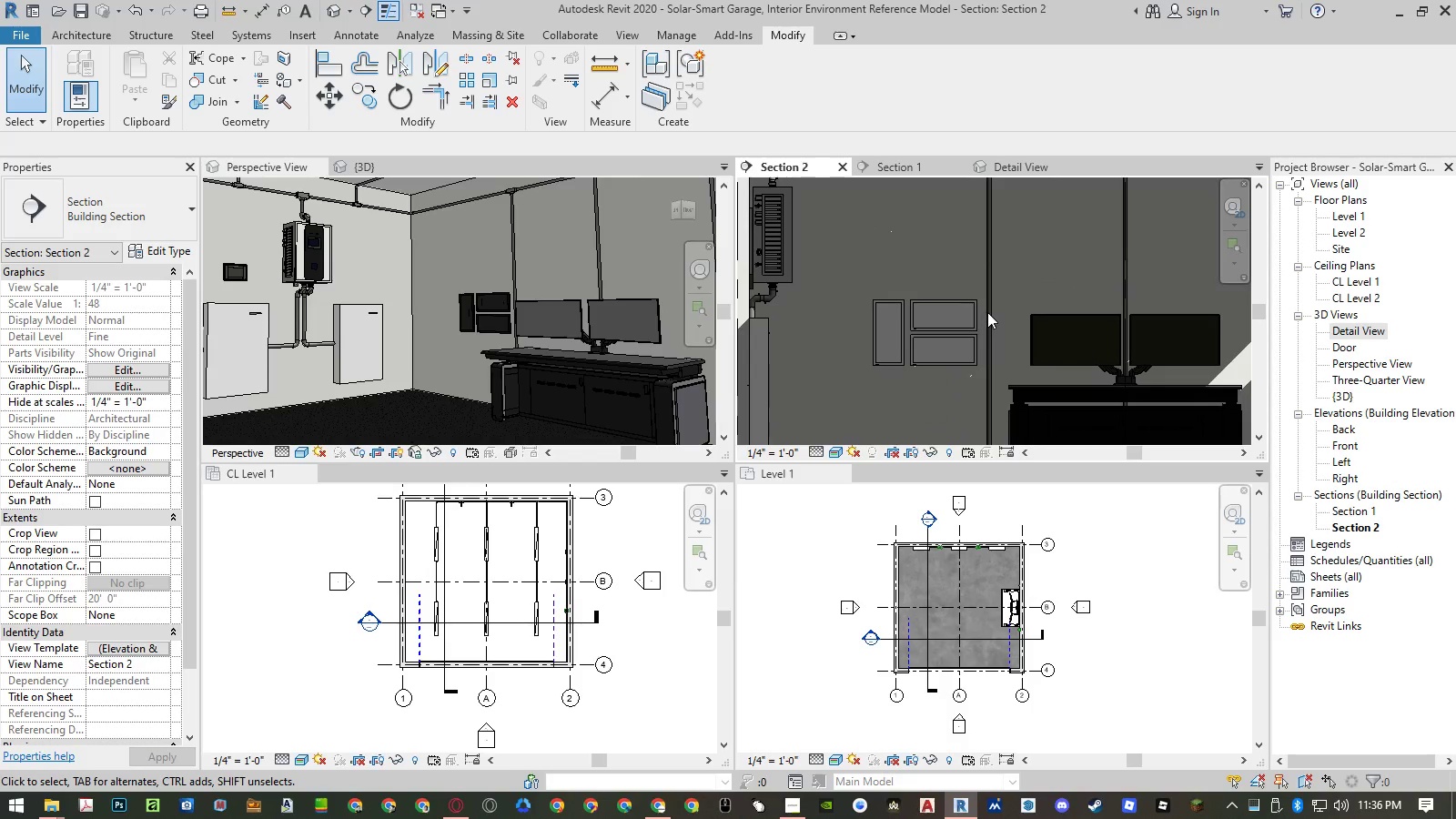 
left_click([1068, 321])
 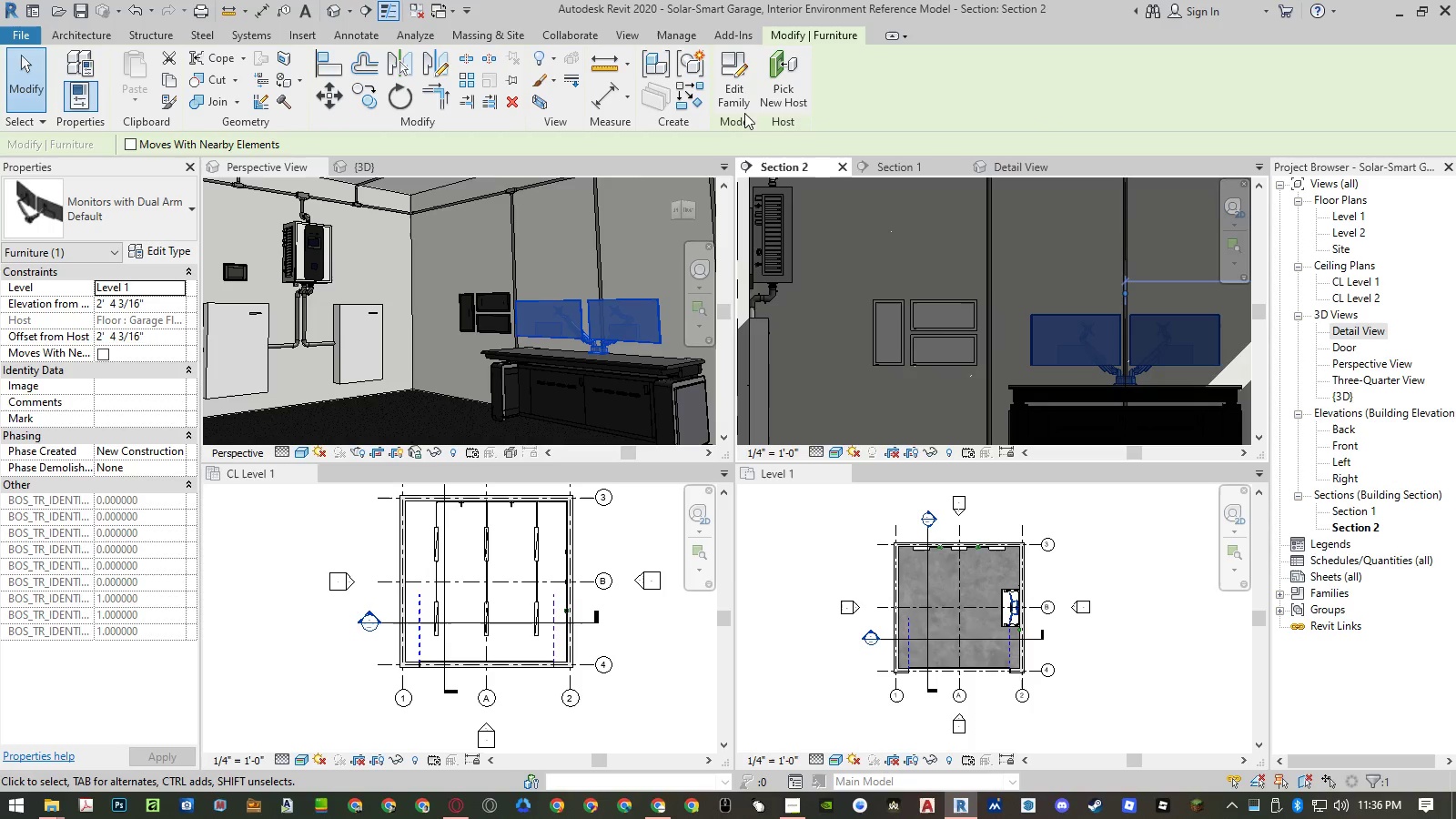 
left_click([743, 107])
 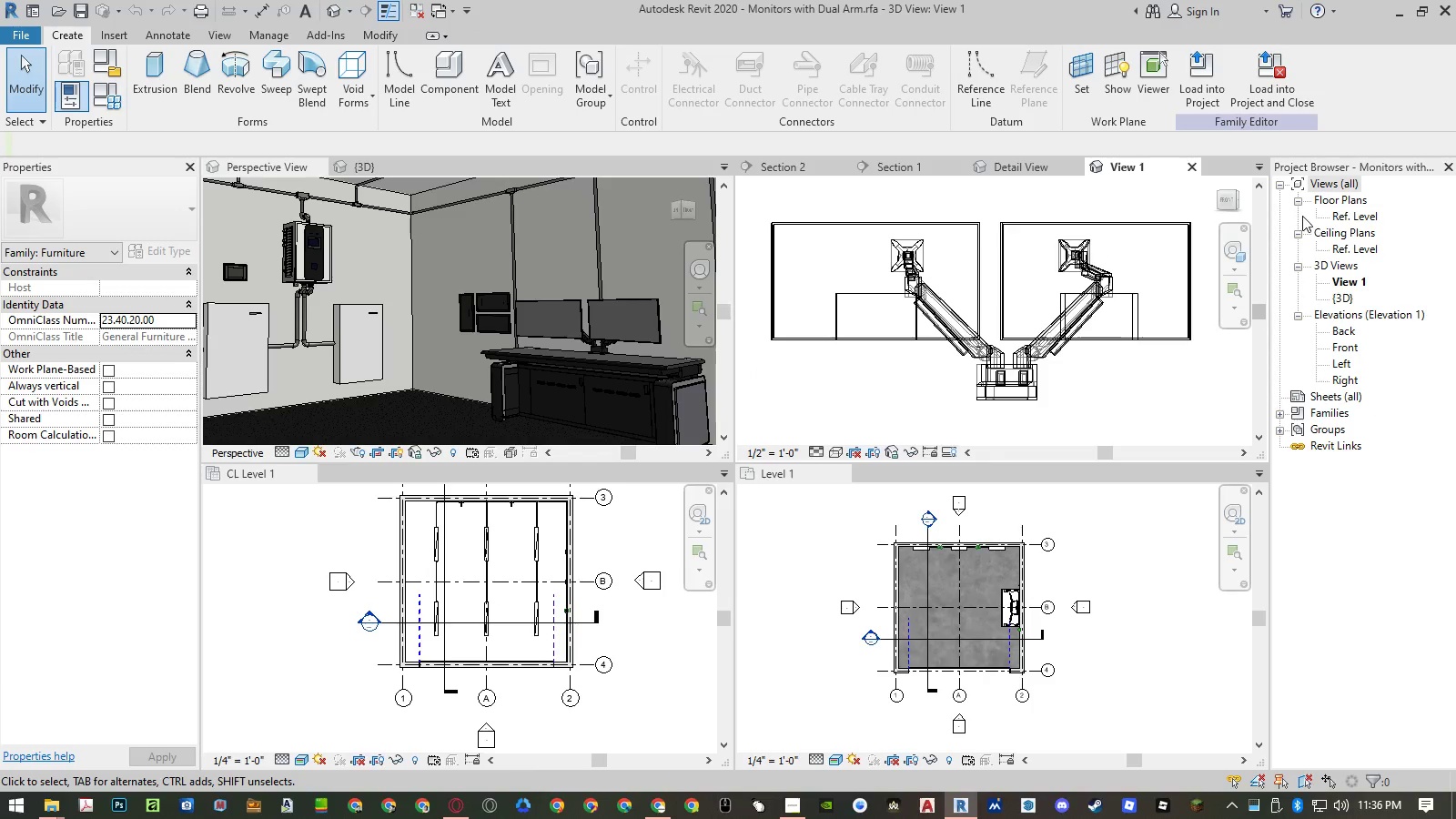 
wait(6.28)
 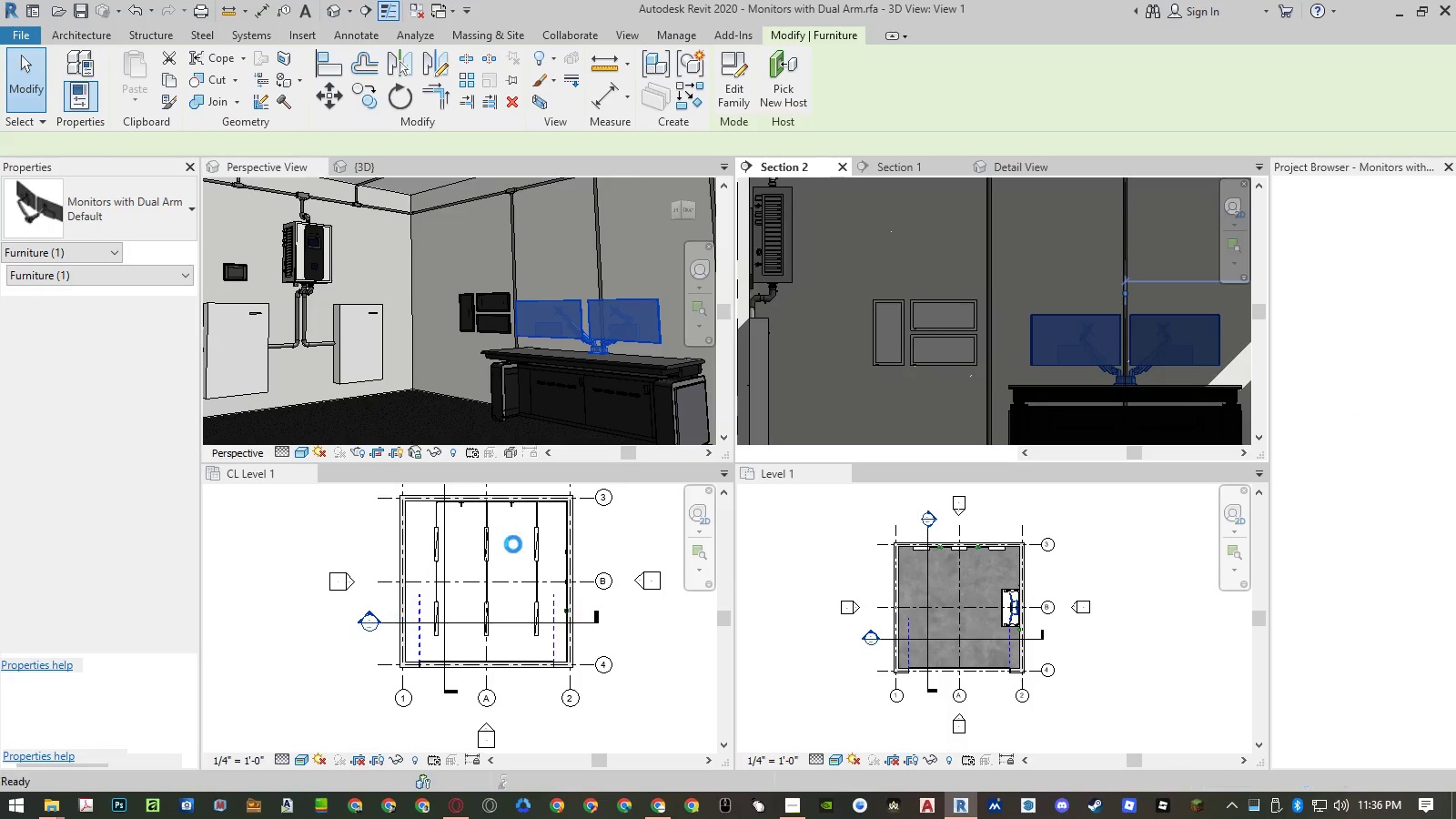 
double_click([1337, 298])
 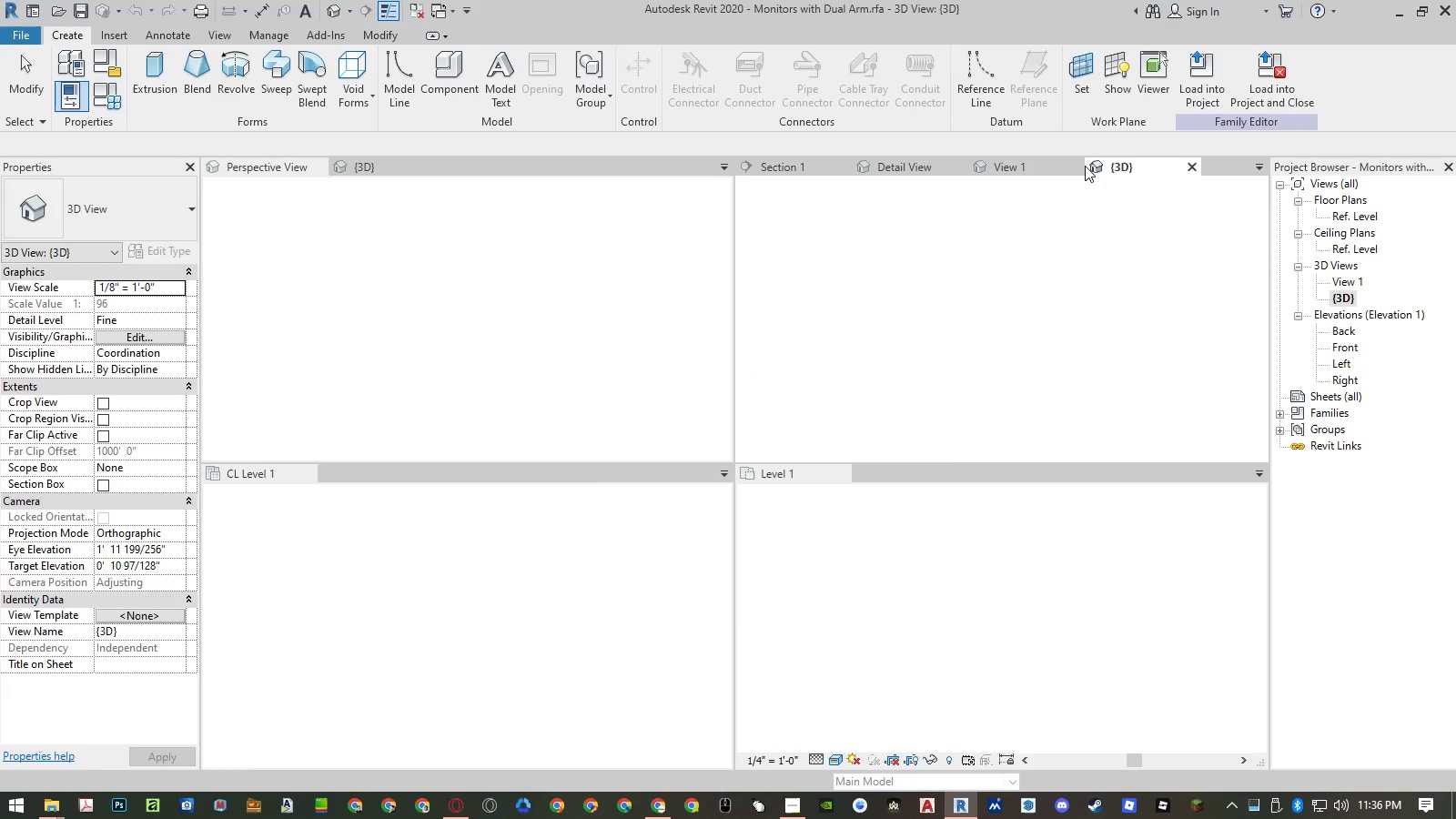 
left_click([1077, 166])
 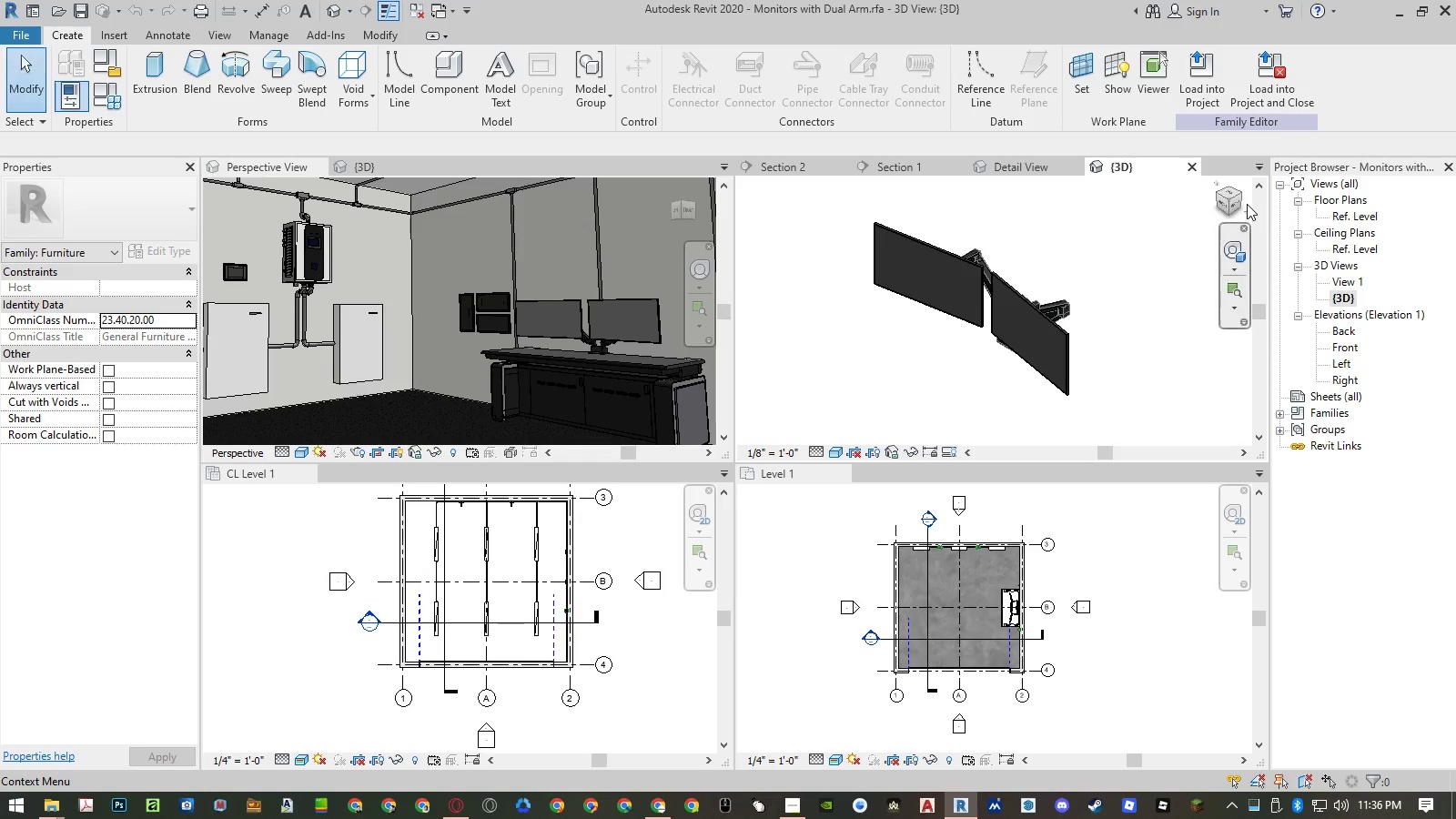 
left_click([1227, 194])
 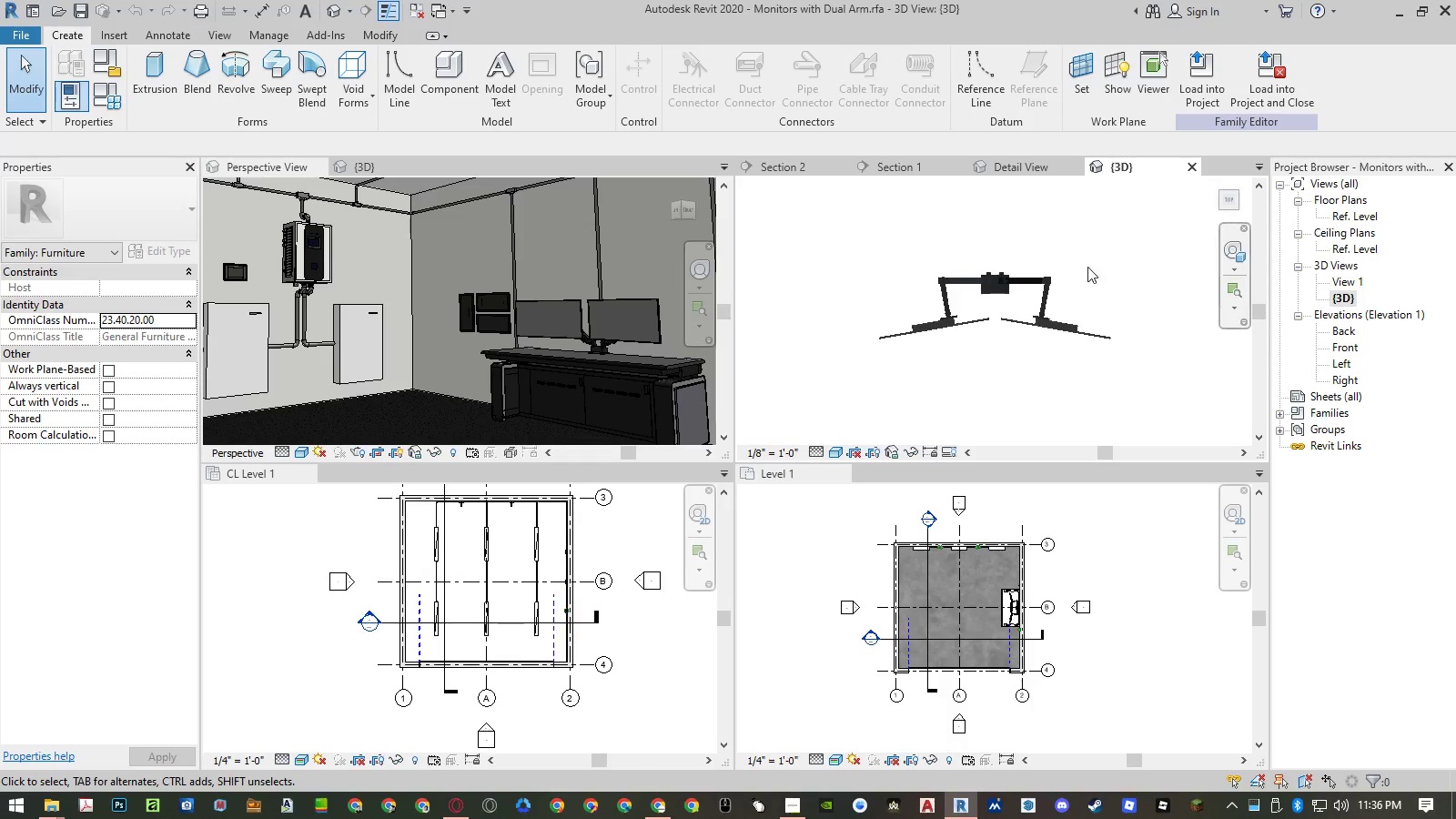 
scroll: coordinate [1036, 303], scroll_direction: up, amount: 6.0
 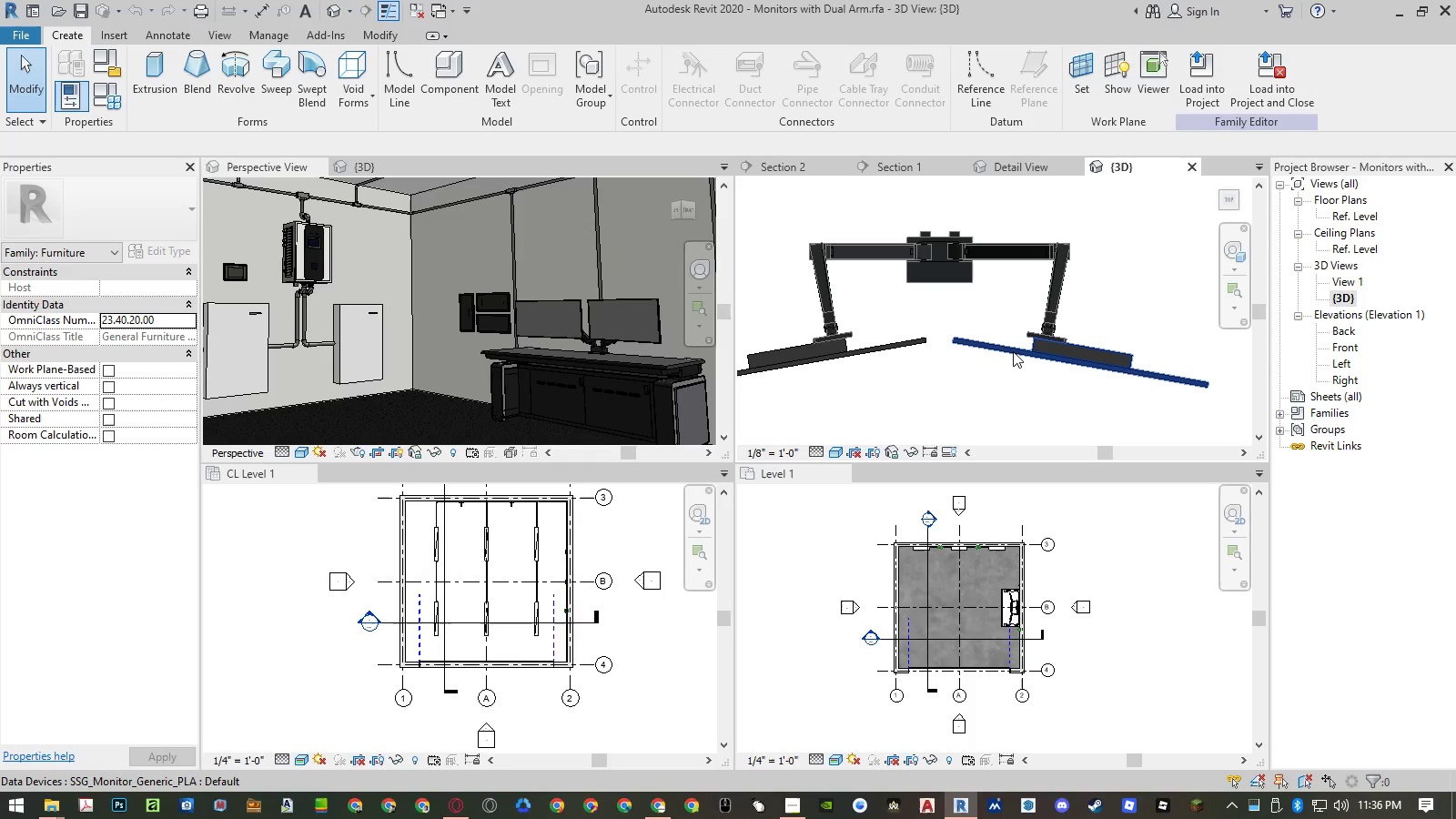 
left_click([1013, 351])
 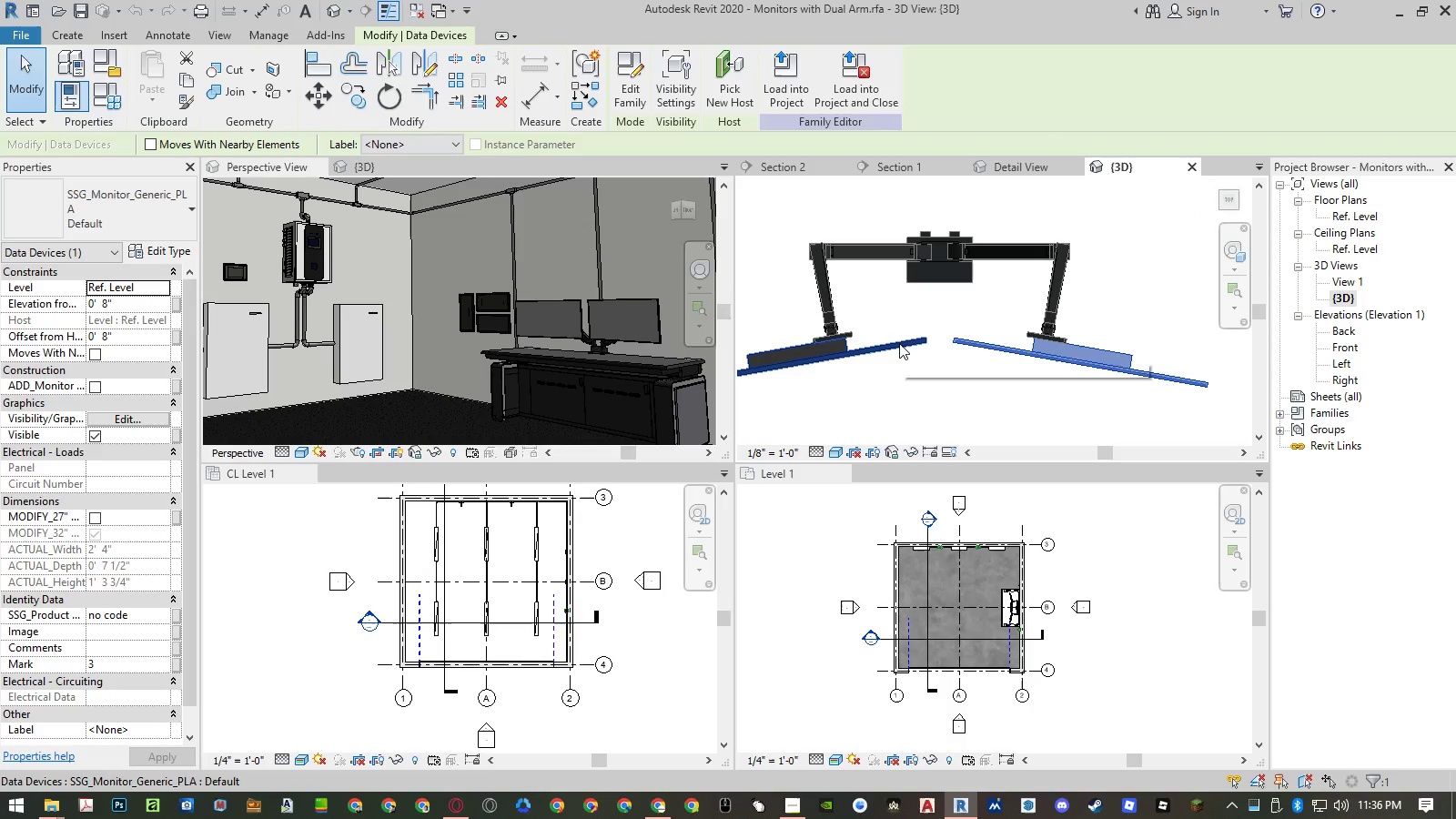 
hold_key(key=ControlLeft, duration=0.56)
left_click([899, 343])
 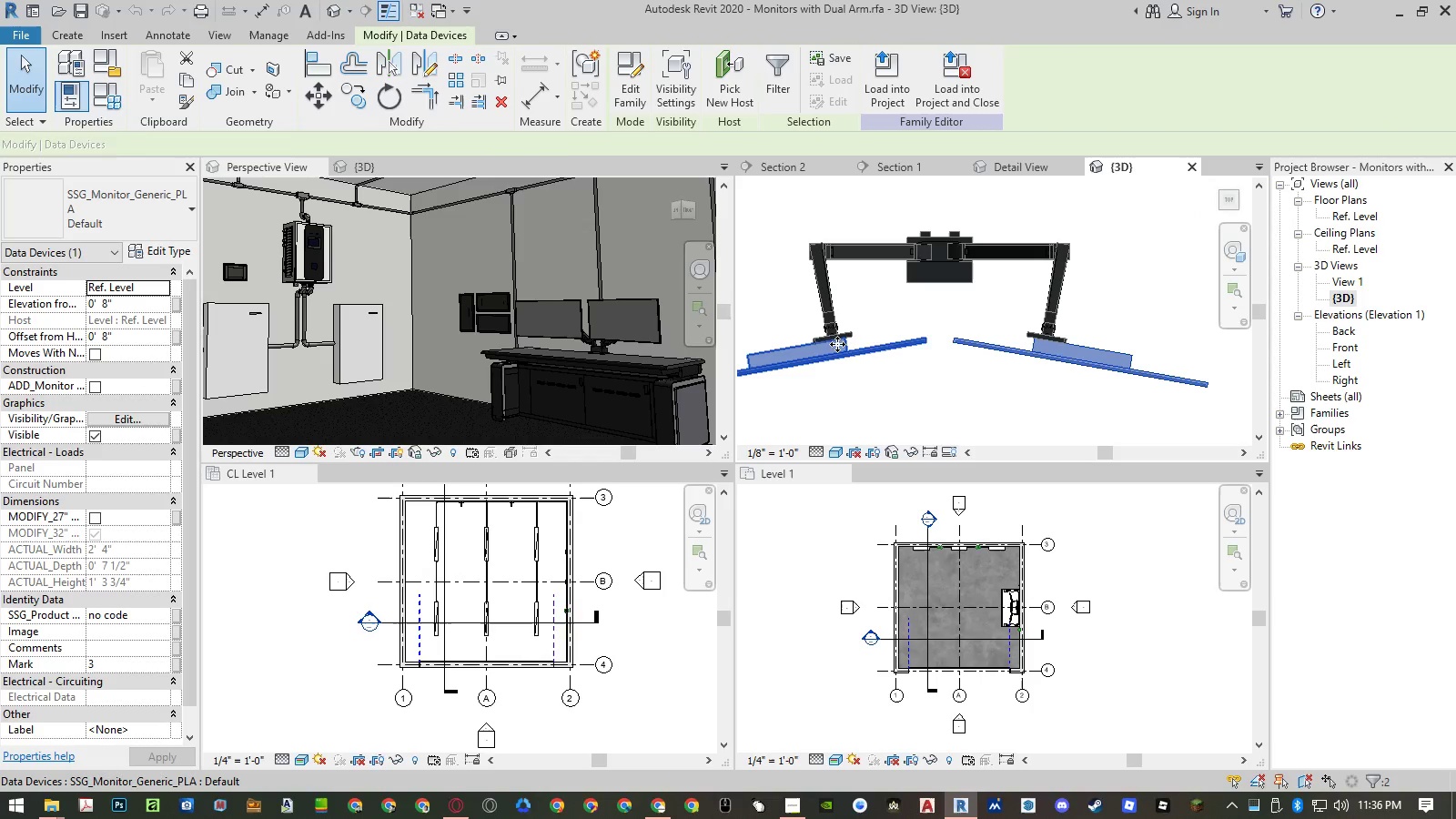 
scroll: coordinate [814, 358], scroll_direction: up, amount: 7.0
 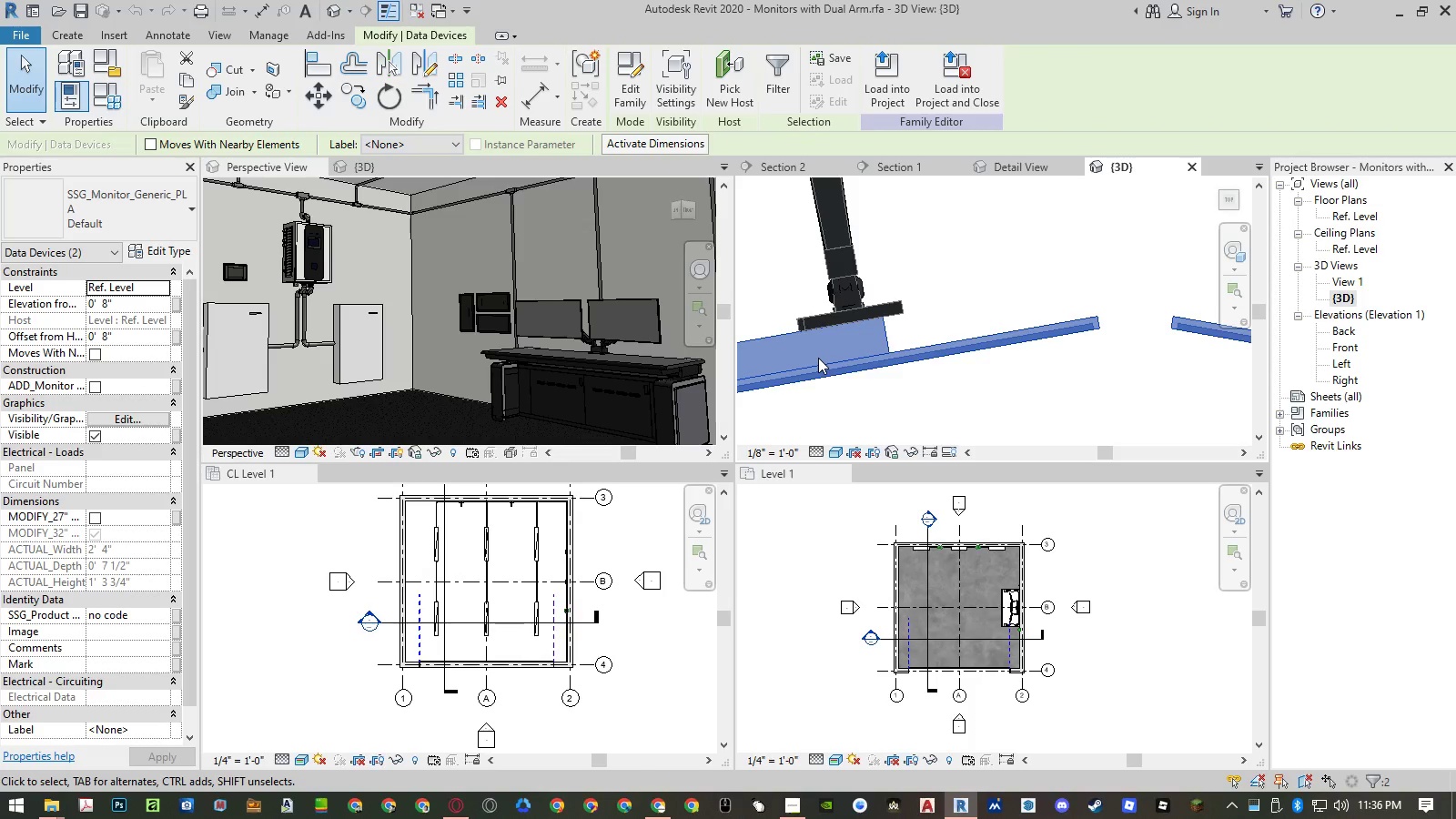 
type(mv)
 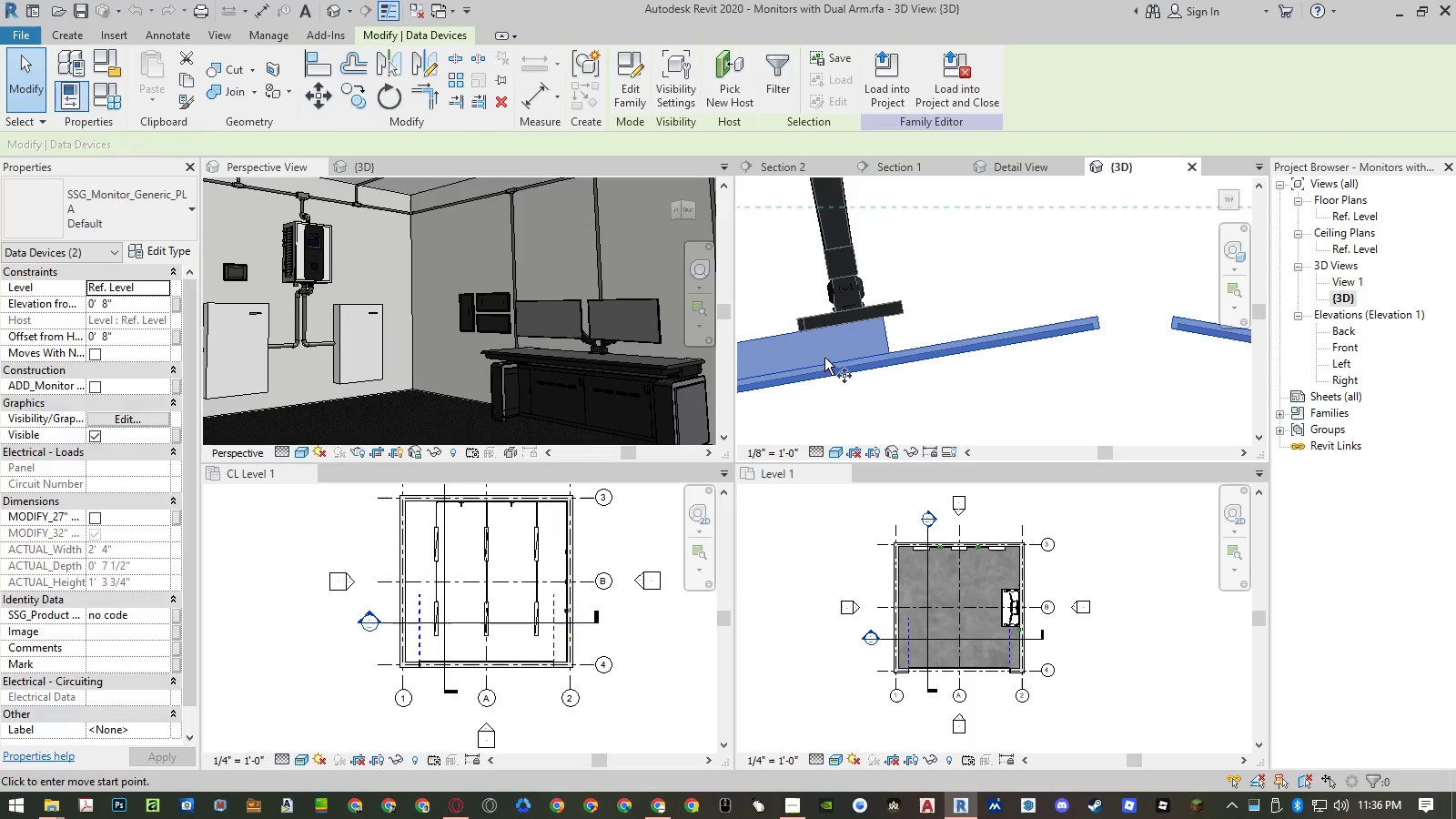 
scroll: coordinate [834, 356], scroll_direction: up, amount: 5.0
 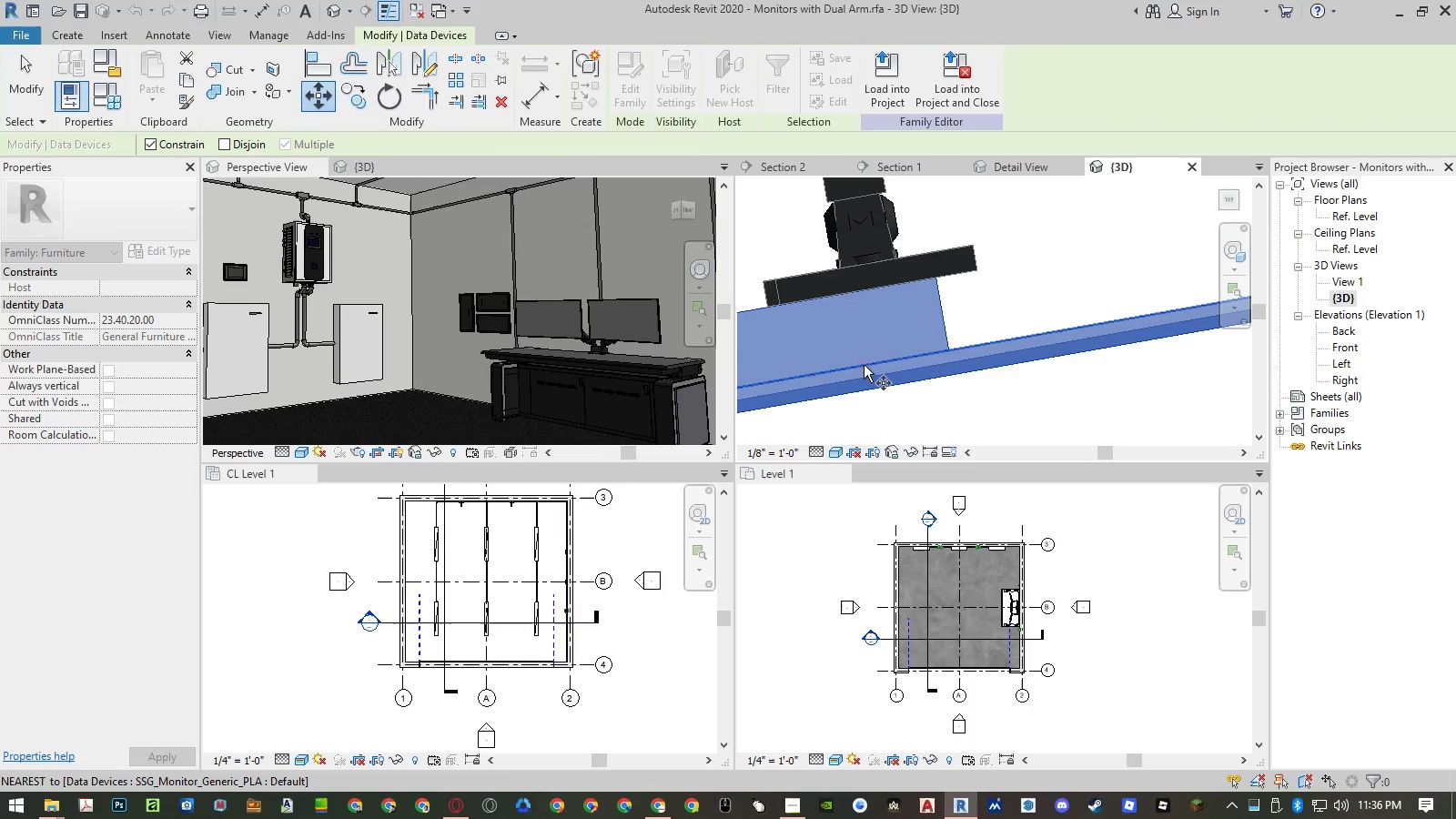 
left_click([864, 365])
 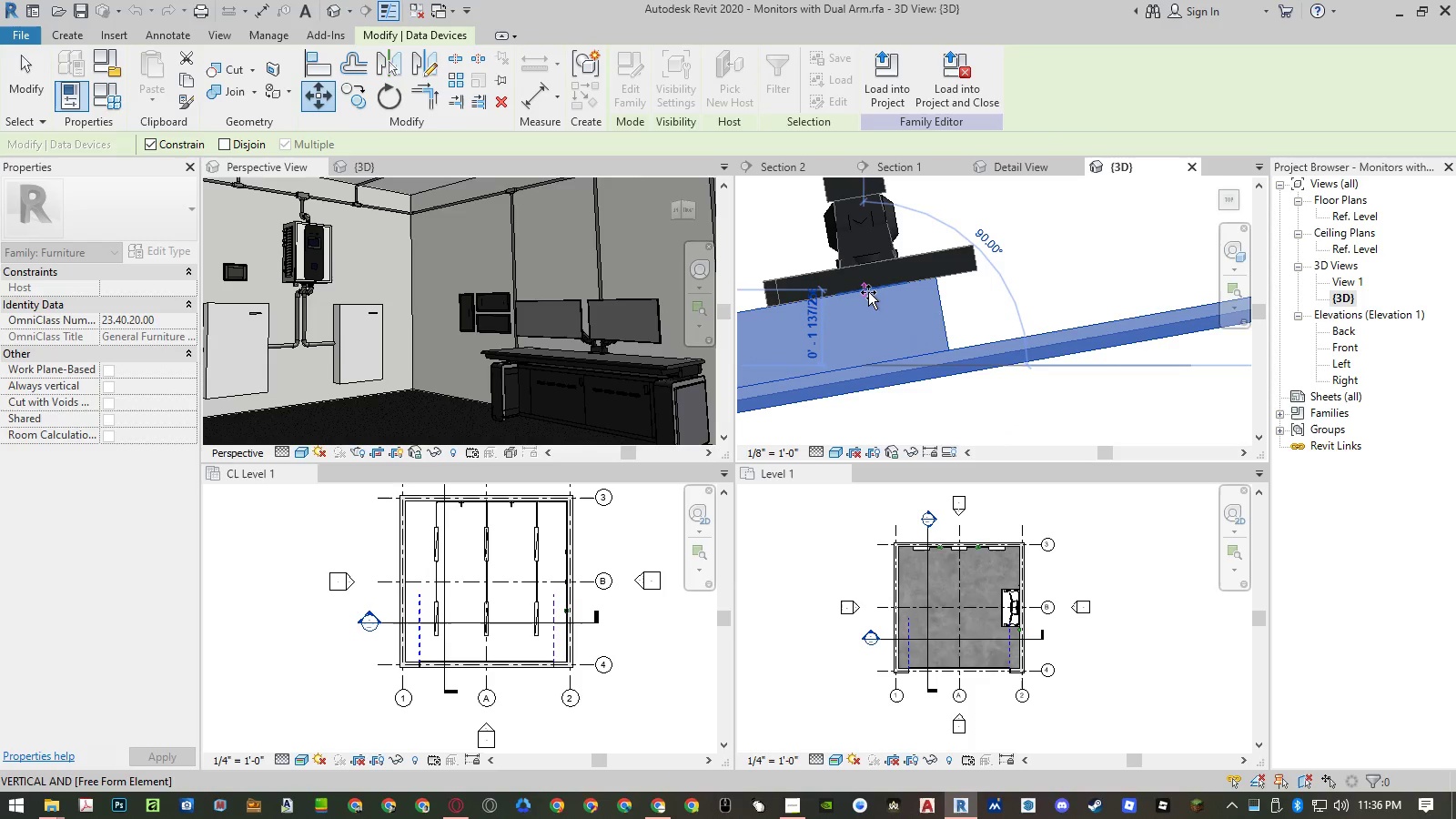 
left_click([868, 292])
 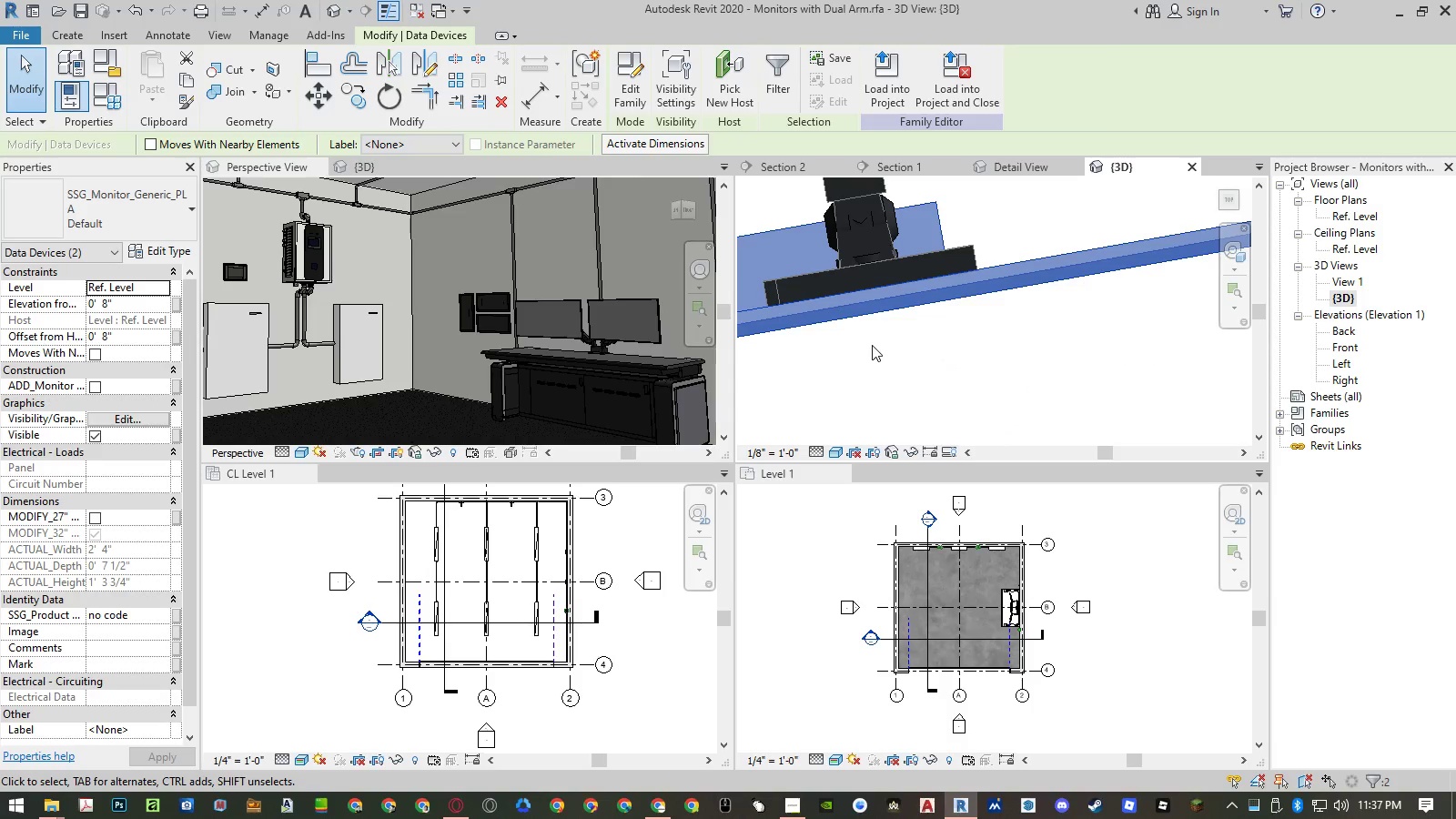 
key(Escape)
 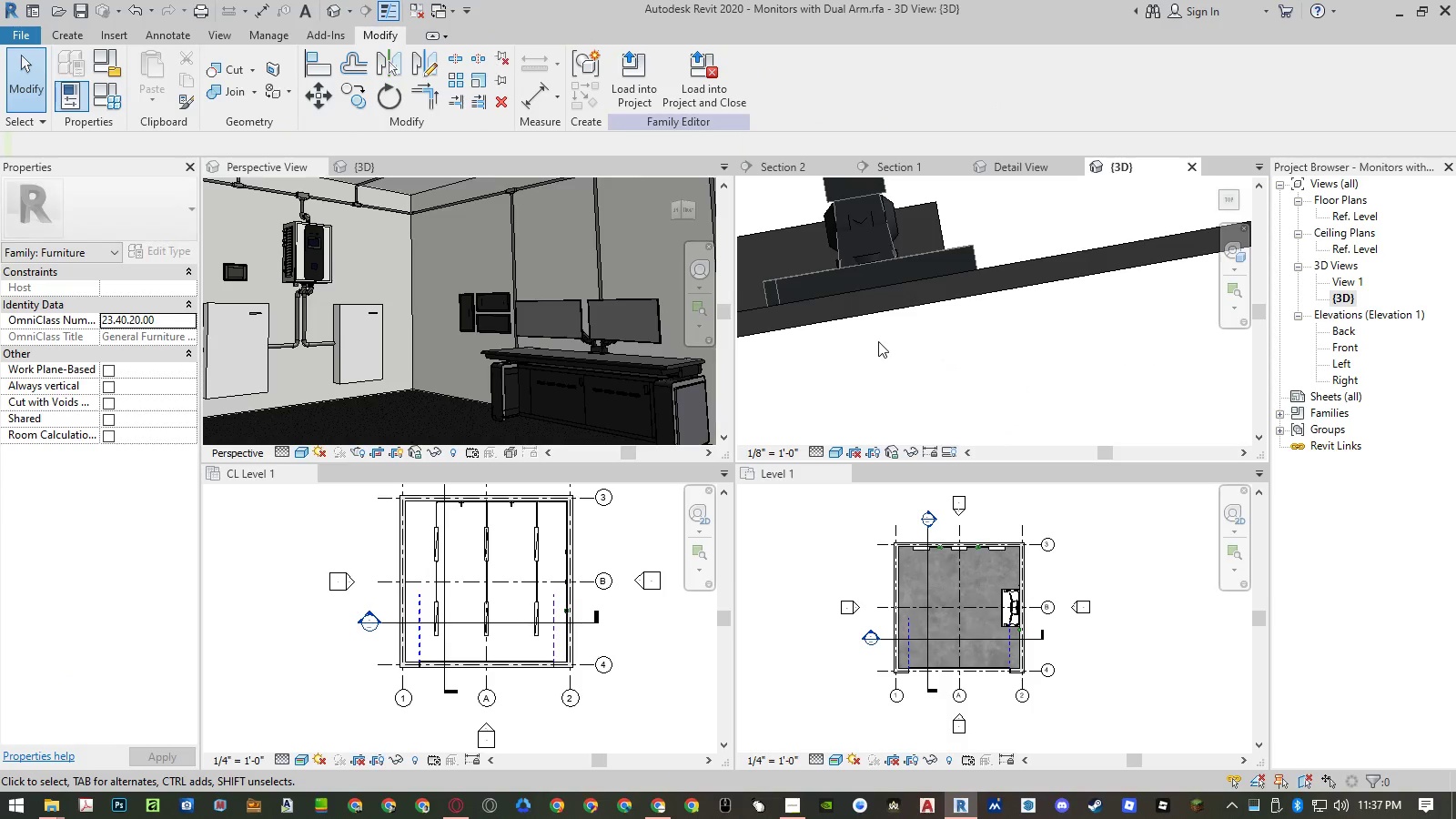 
scroll: coordinate [878, 341], scroll_direction: down, amount: 14.0
 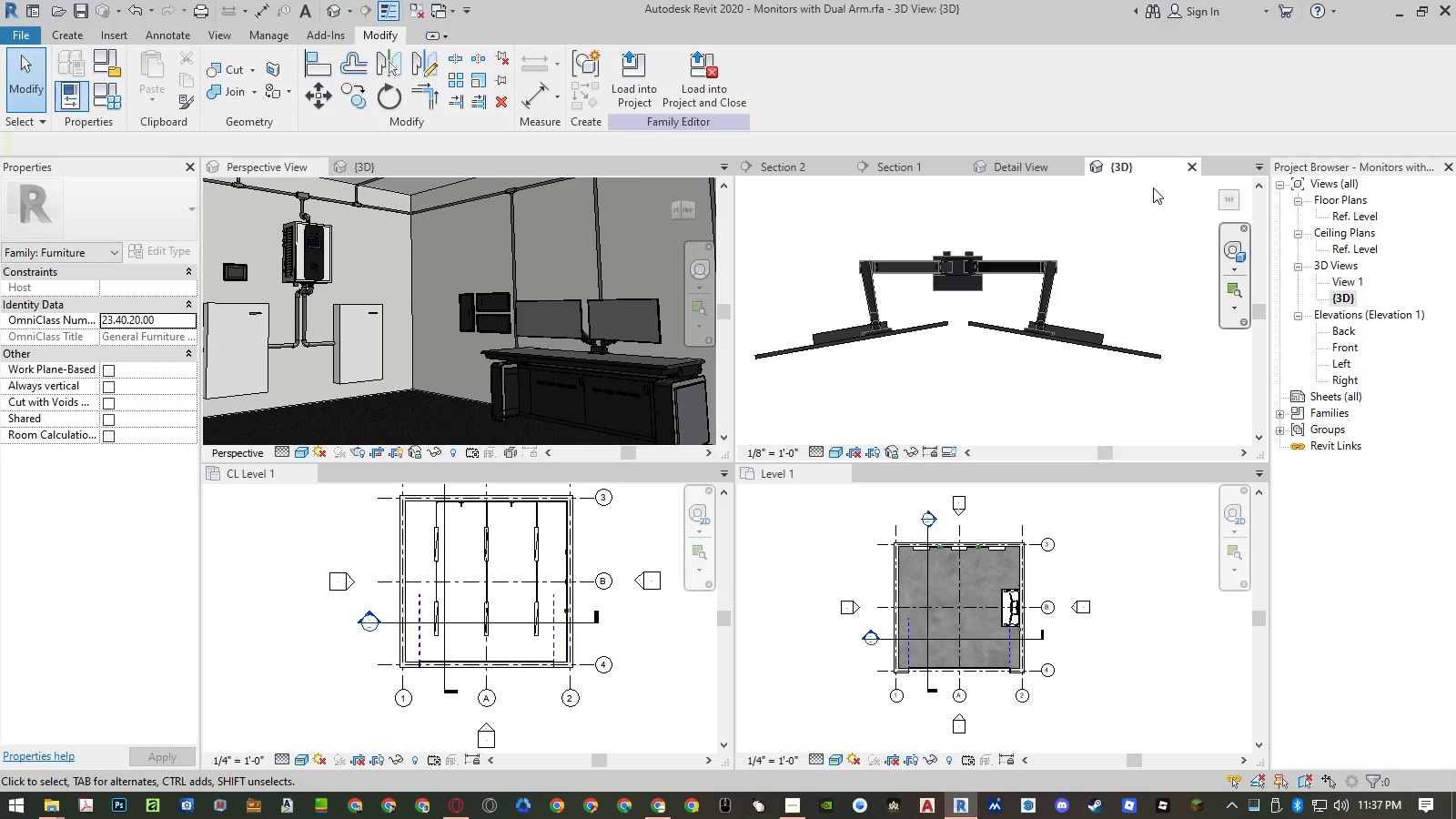 
left_click([735, 87])
 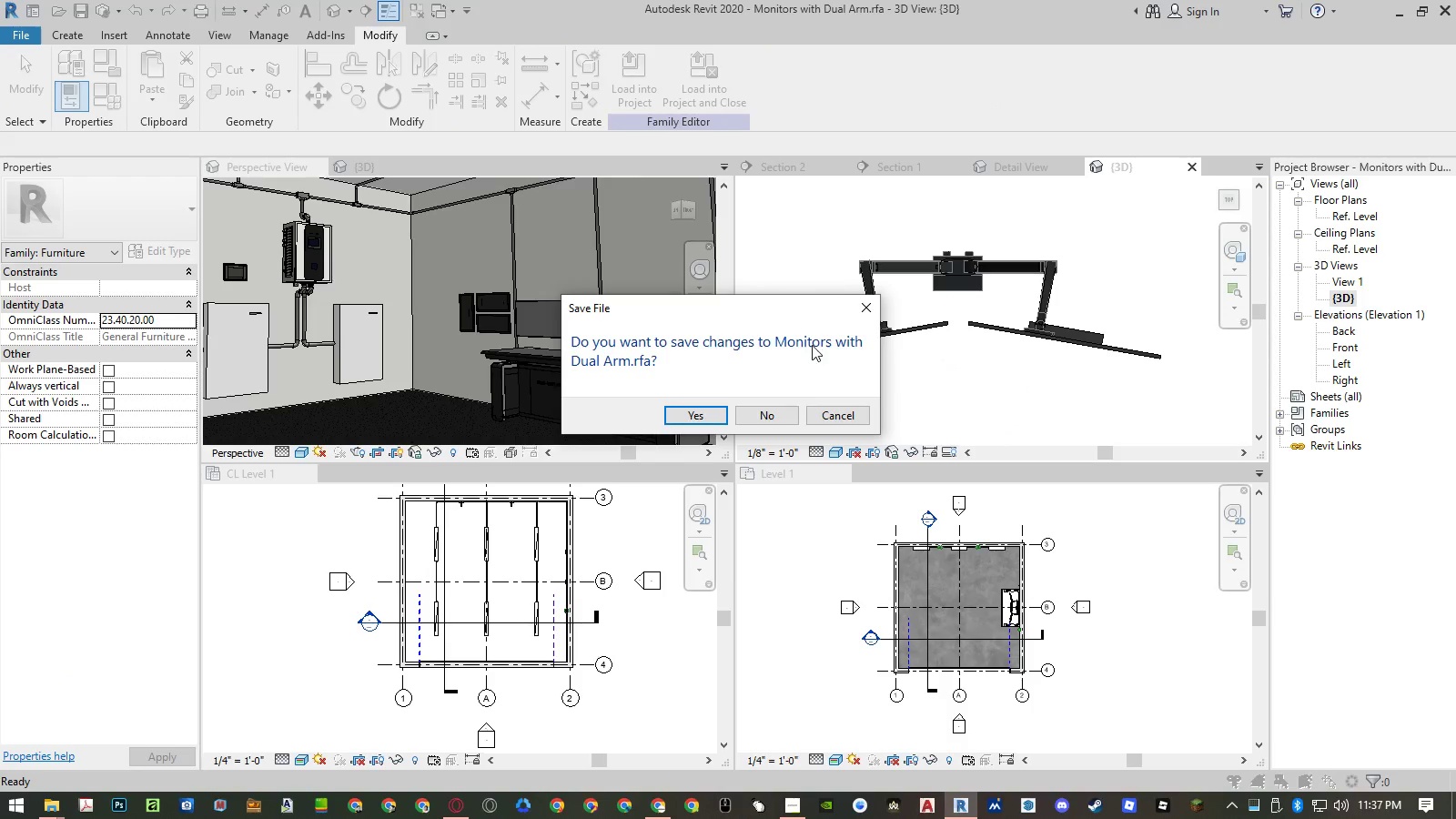 
left_click([791, 410])
 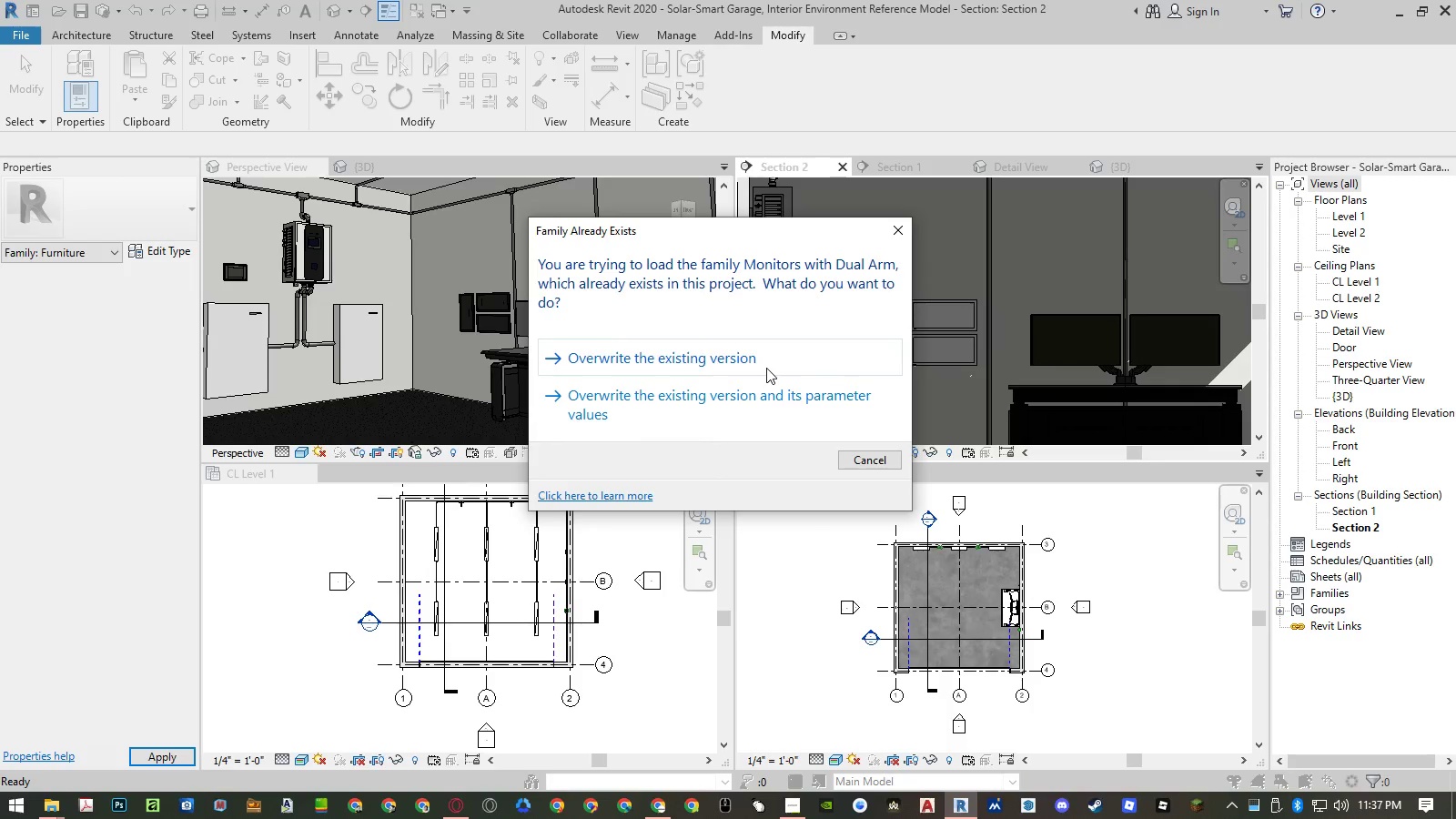 
left_click([765, 392])
 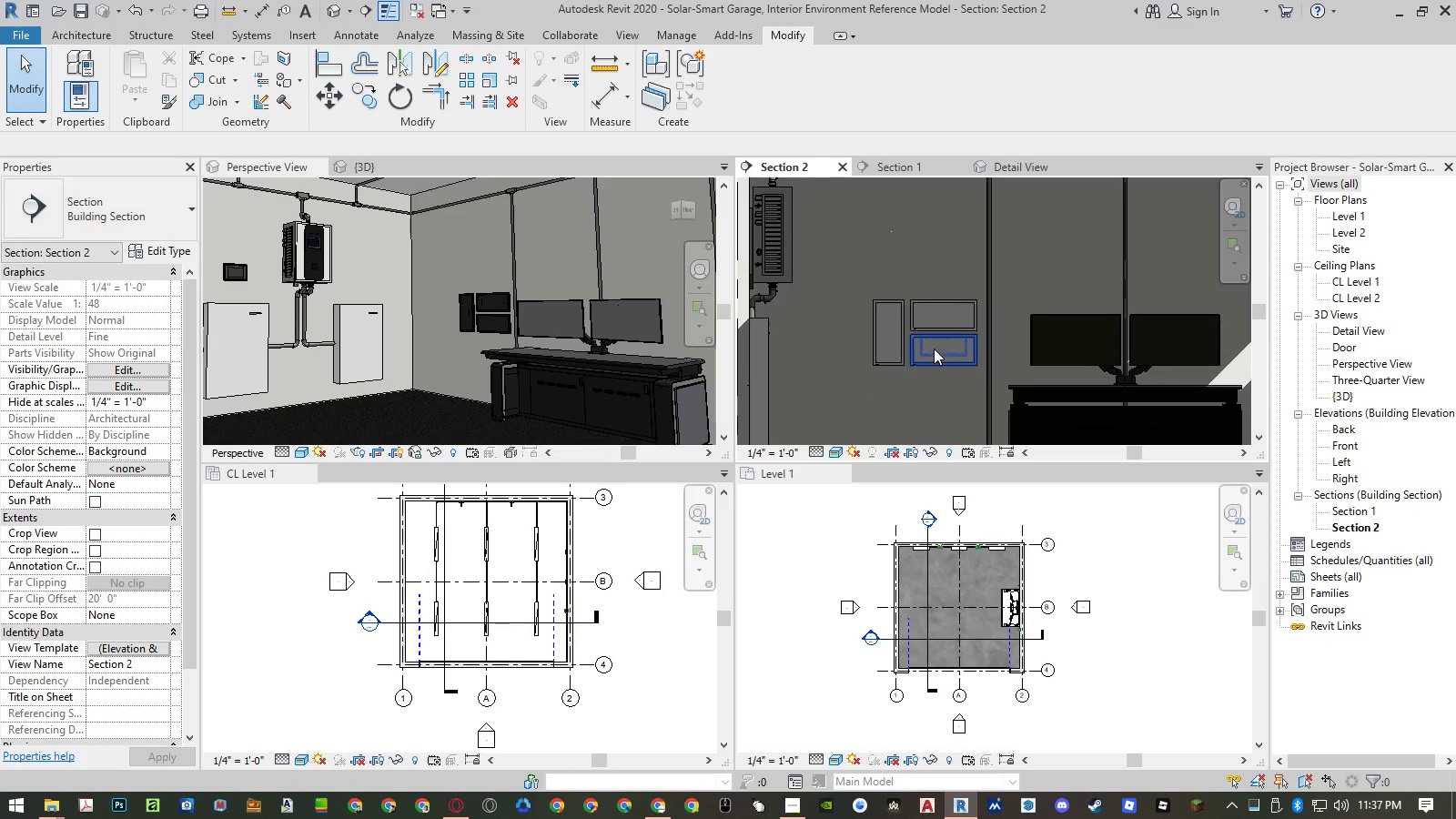 
wait(5.47)
 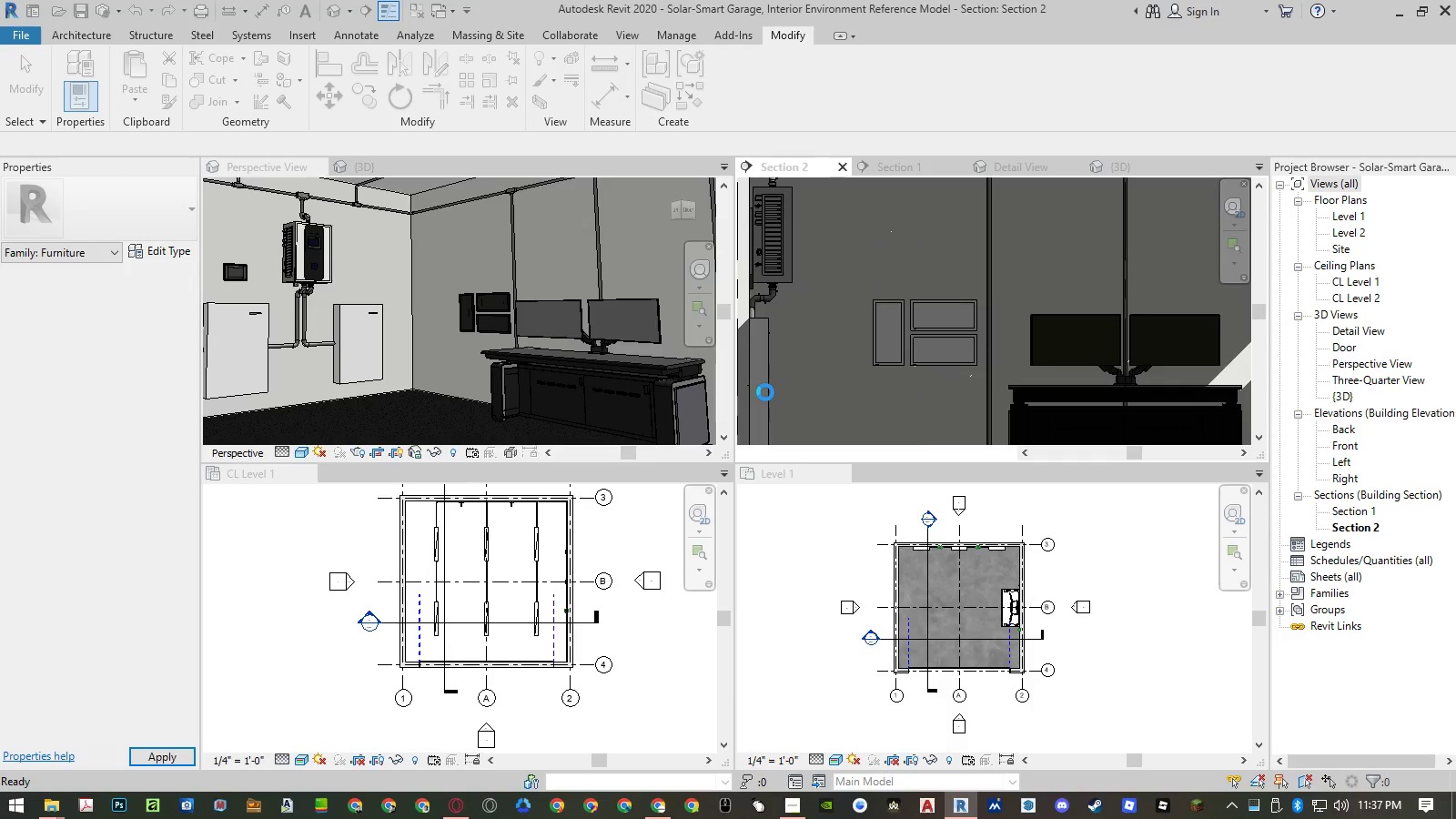 
left_click([912, 171])
 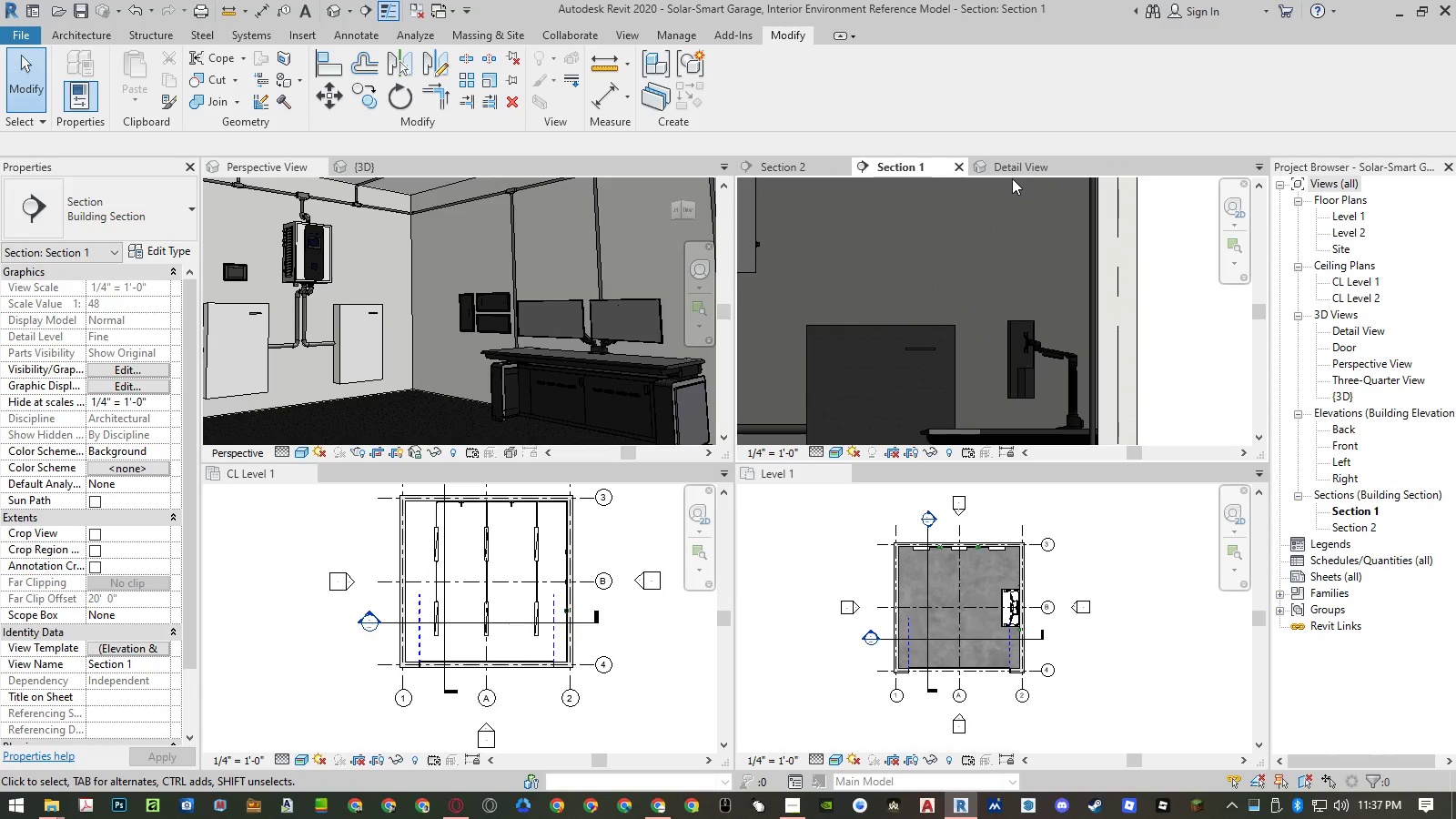 
left_click([824, 168])
 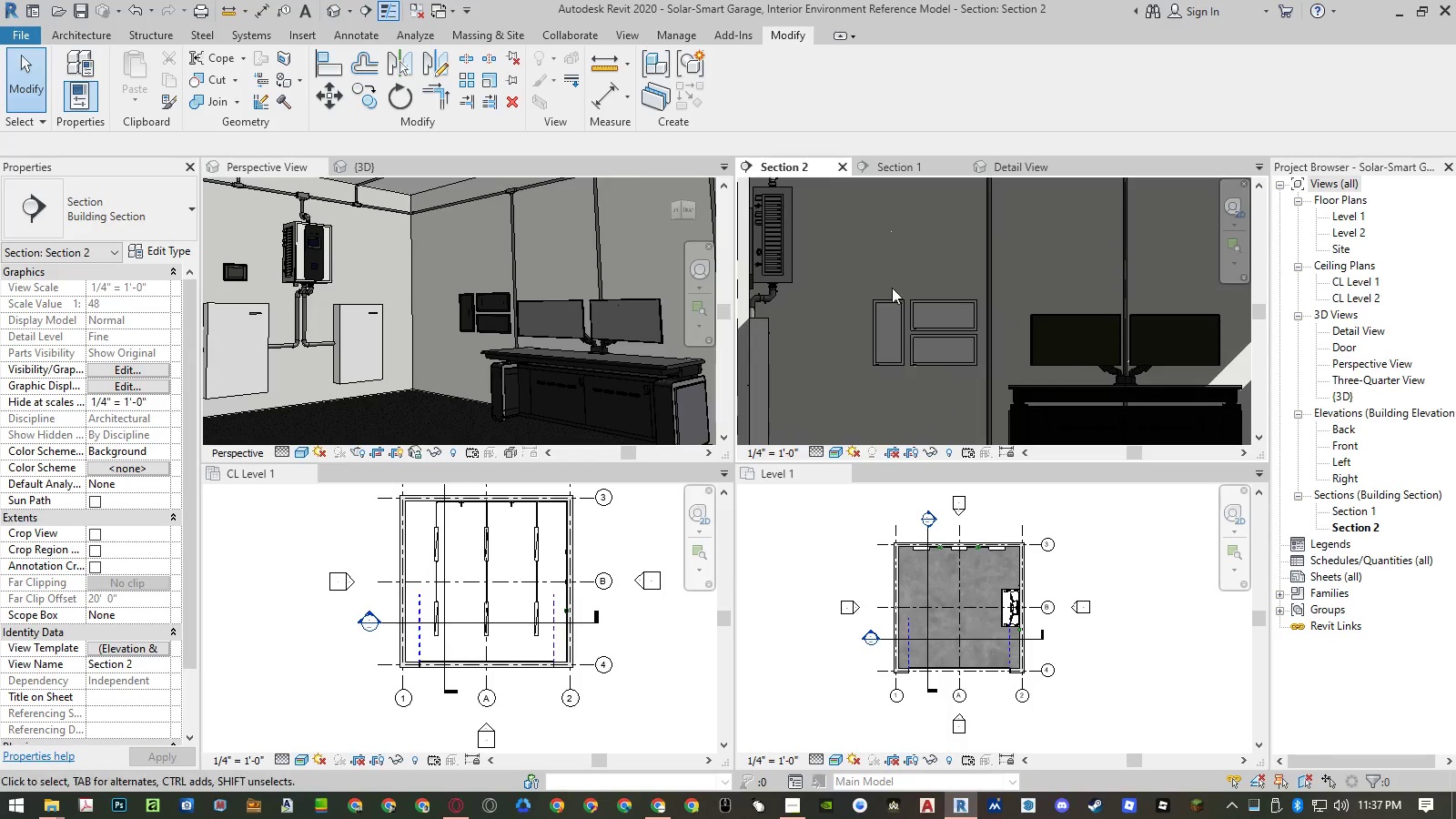 
scroll: coordinate [886, 330], scroll_direction: down, amount: 5.0
 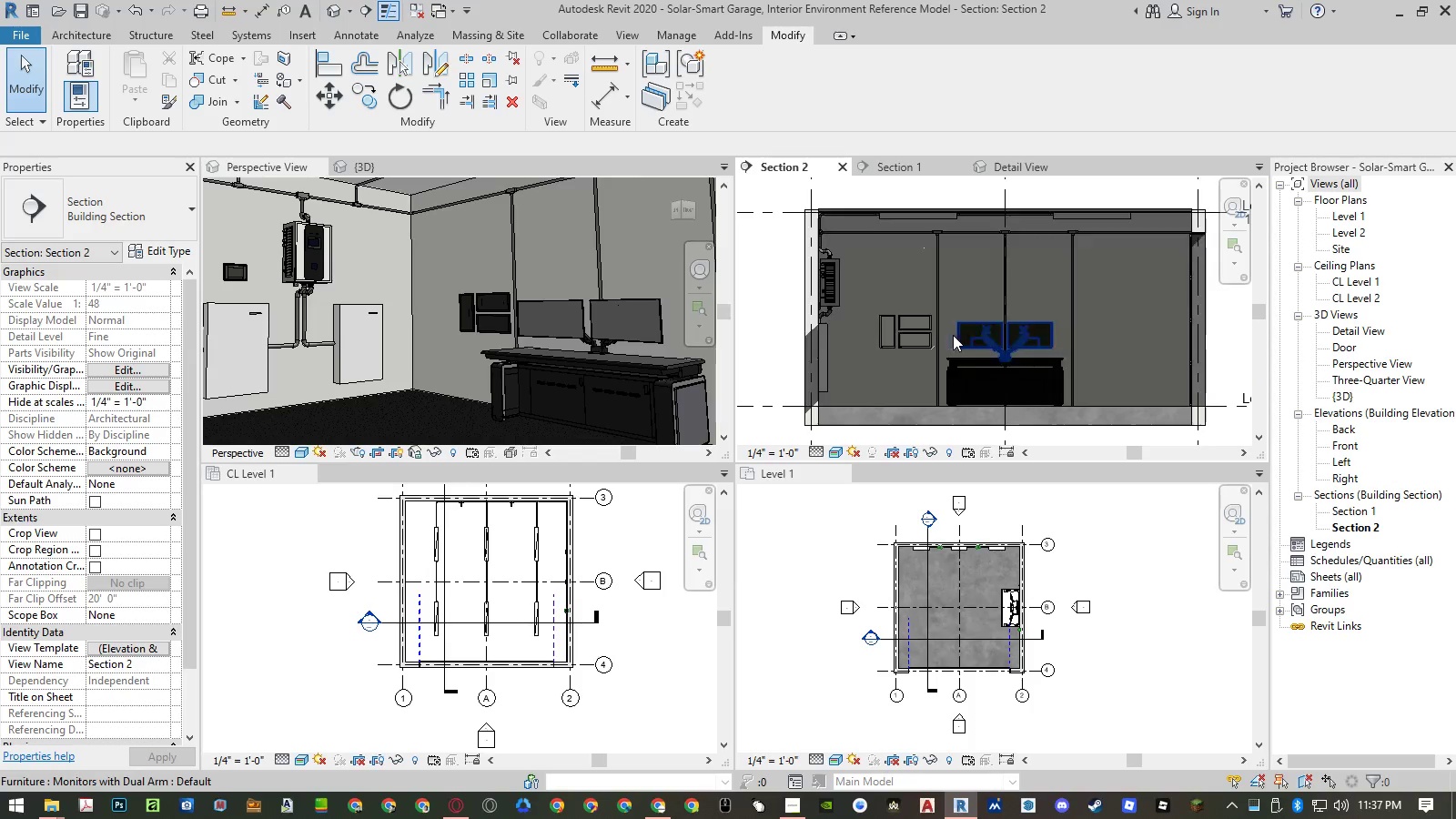 
scroll: coordinate [928, 336], scroll_direction: up, amount: 5.0
 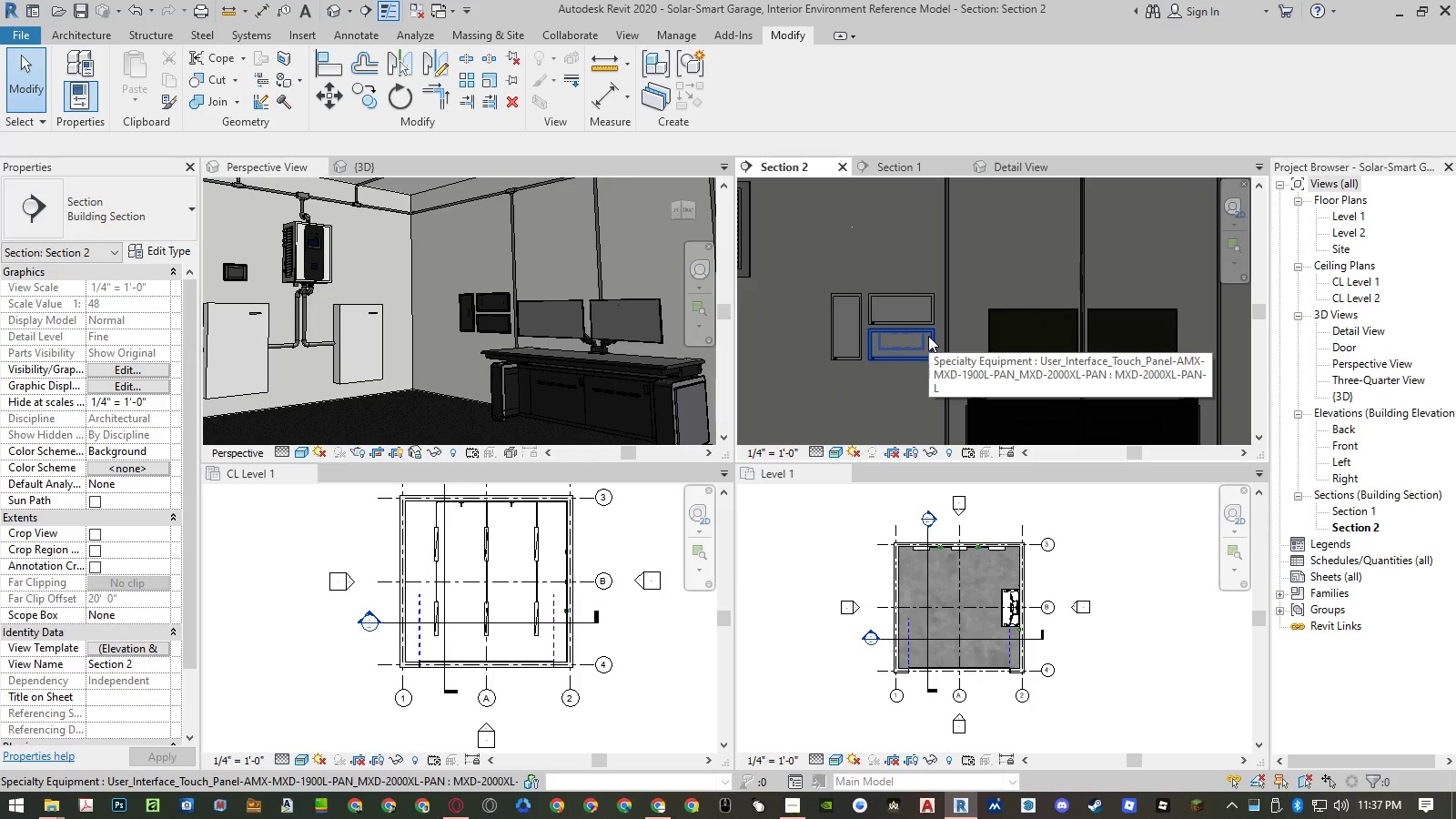 
left_click([928, 336])
 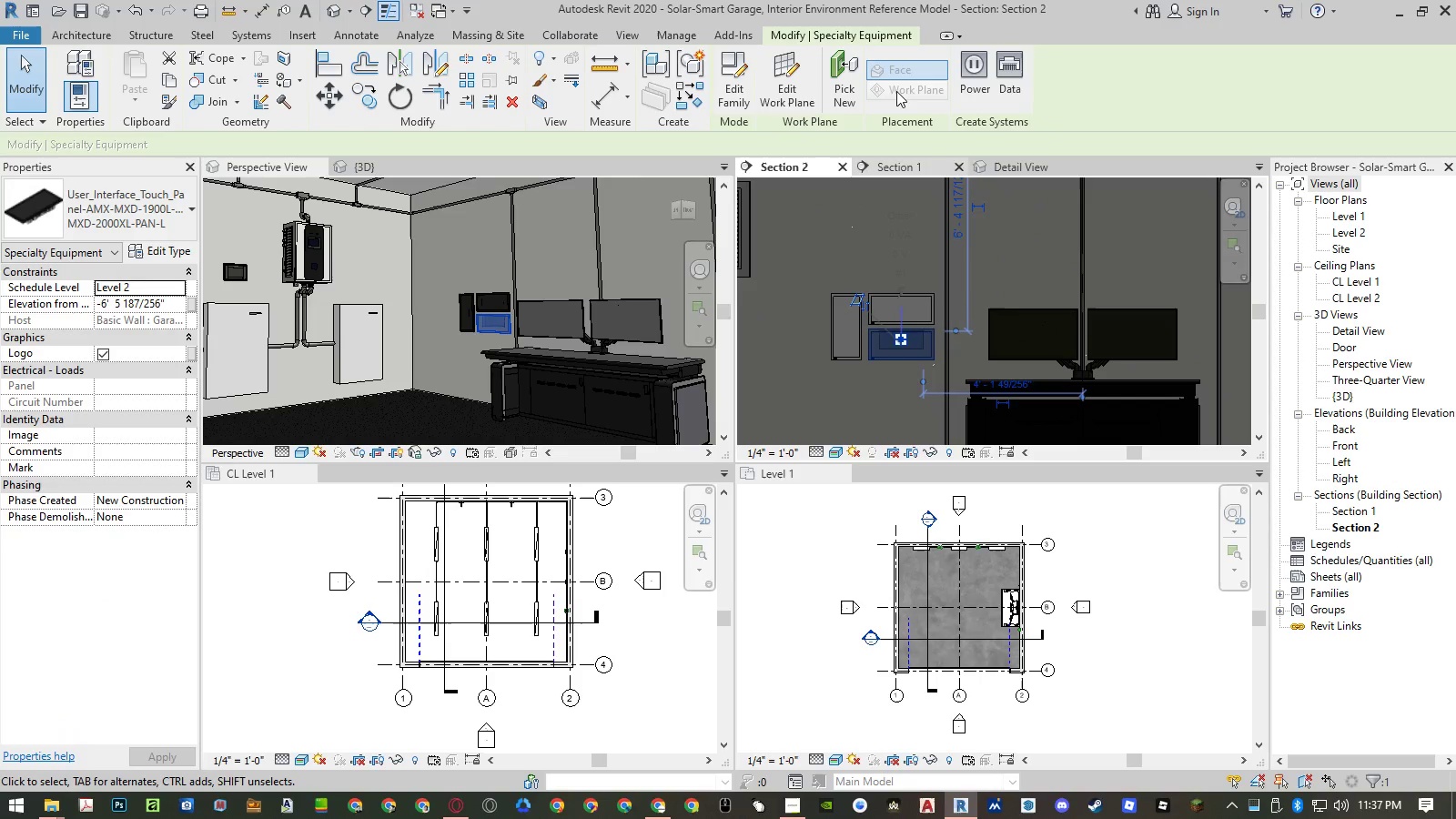 
left_click([740, 79])
 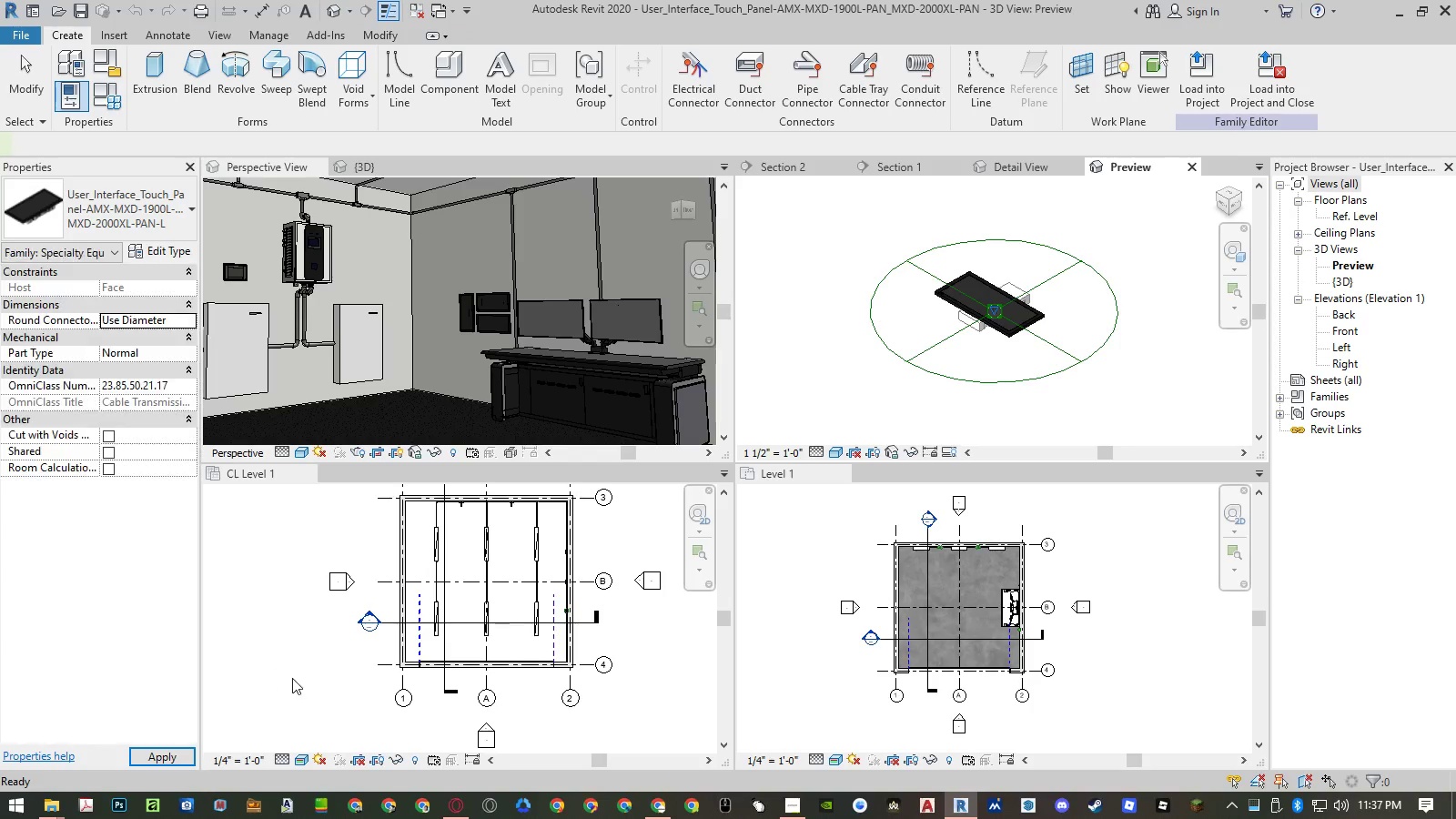 
scroll: coordinate [1044, 312], scroll_direction: up, amount: 5.0
 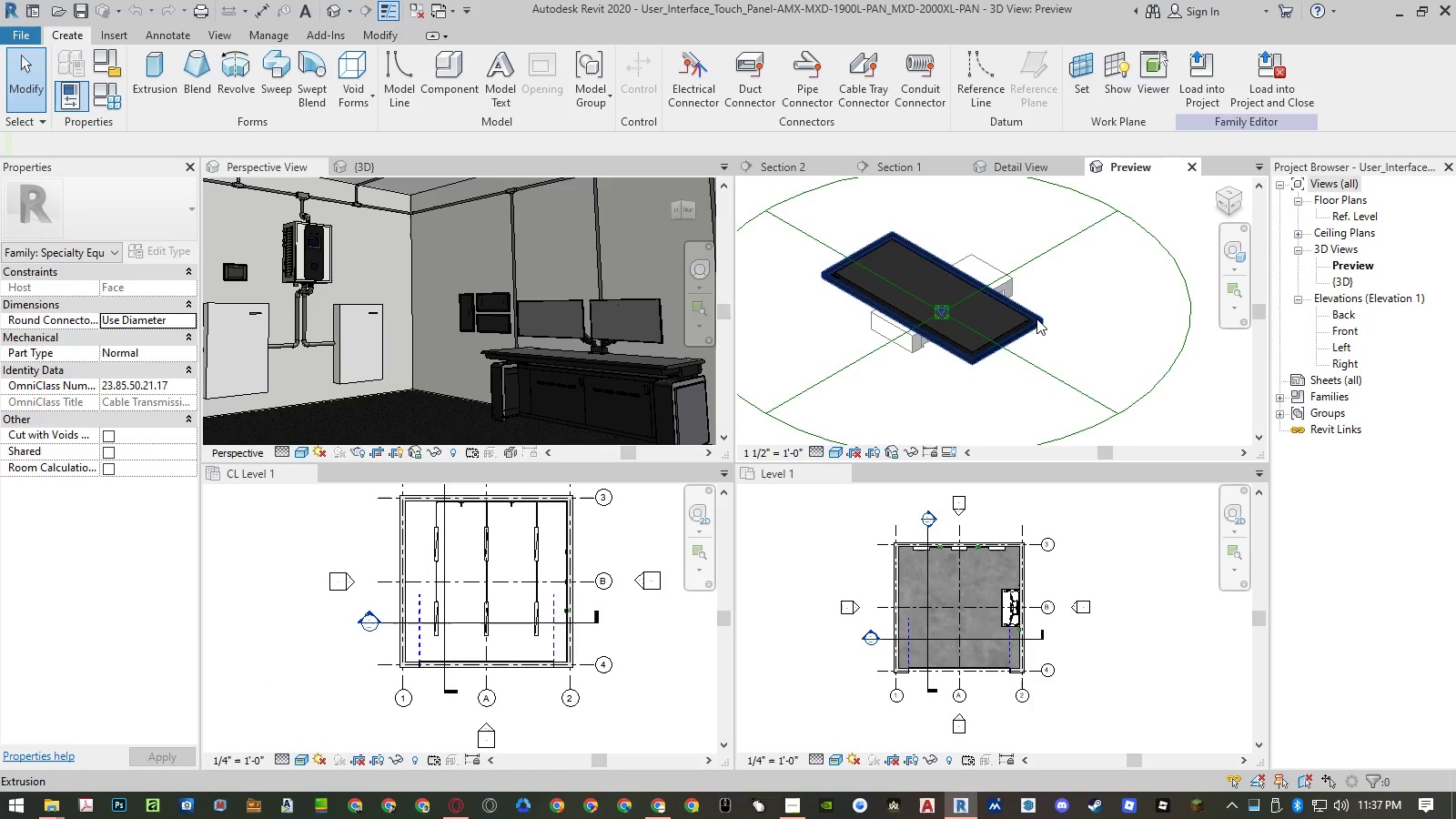 
left_click([1036, 318])
 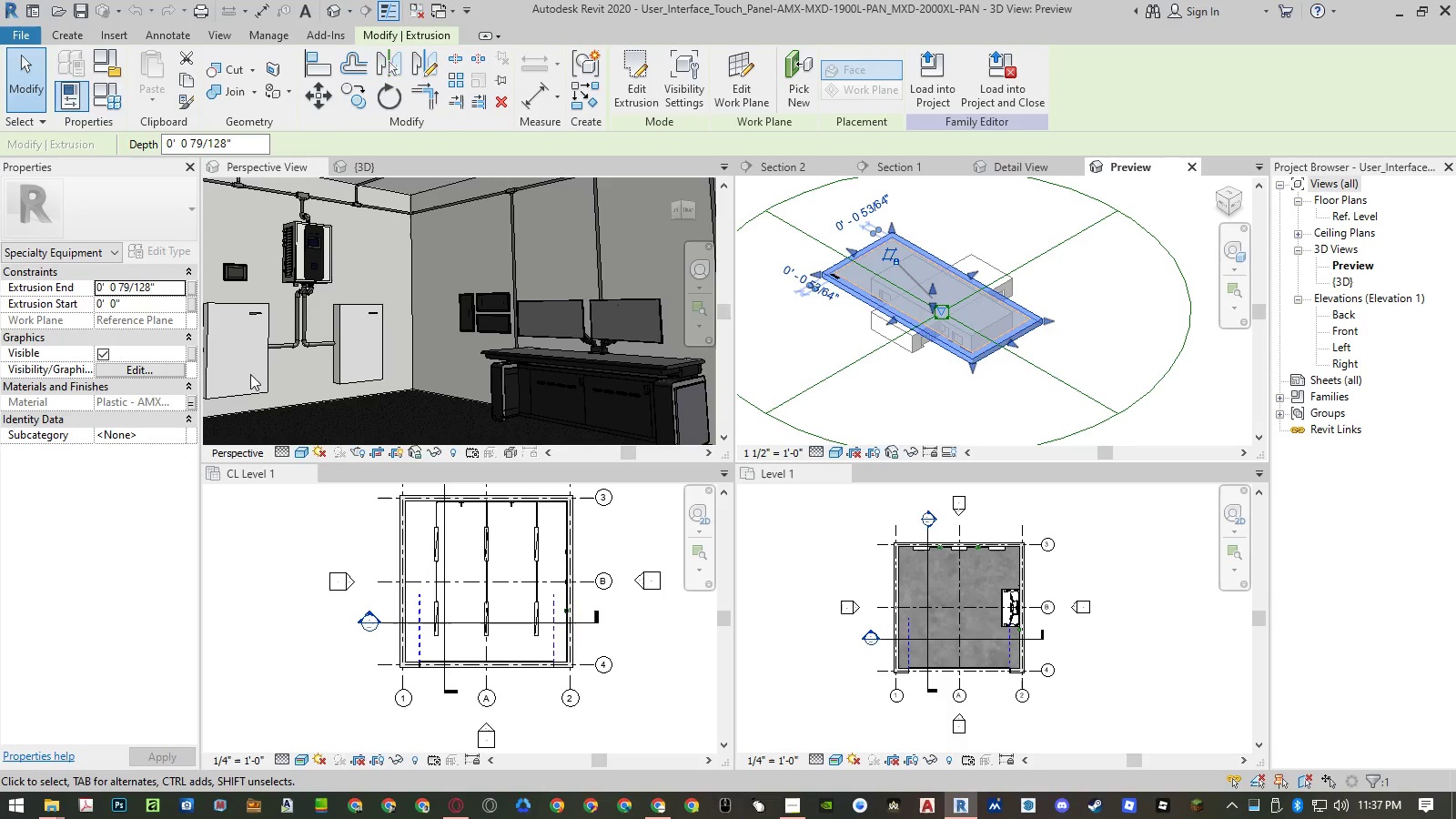 
left_click([193, 403])
 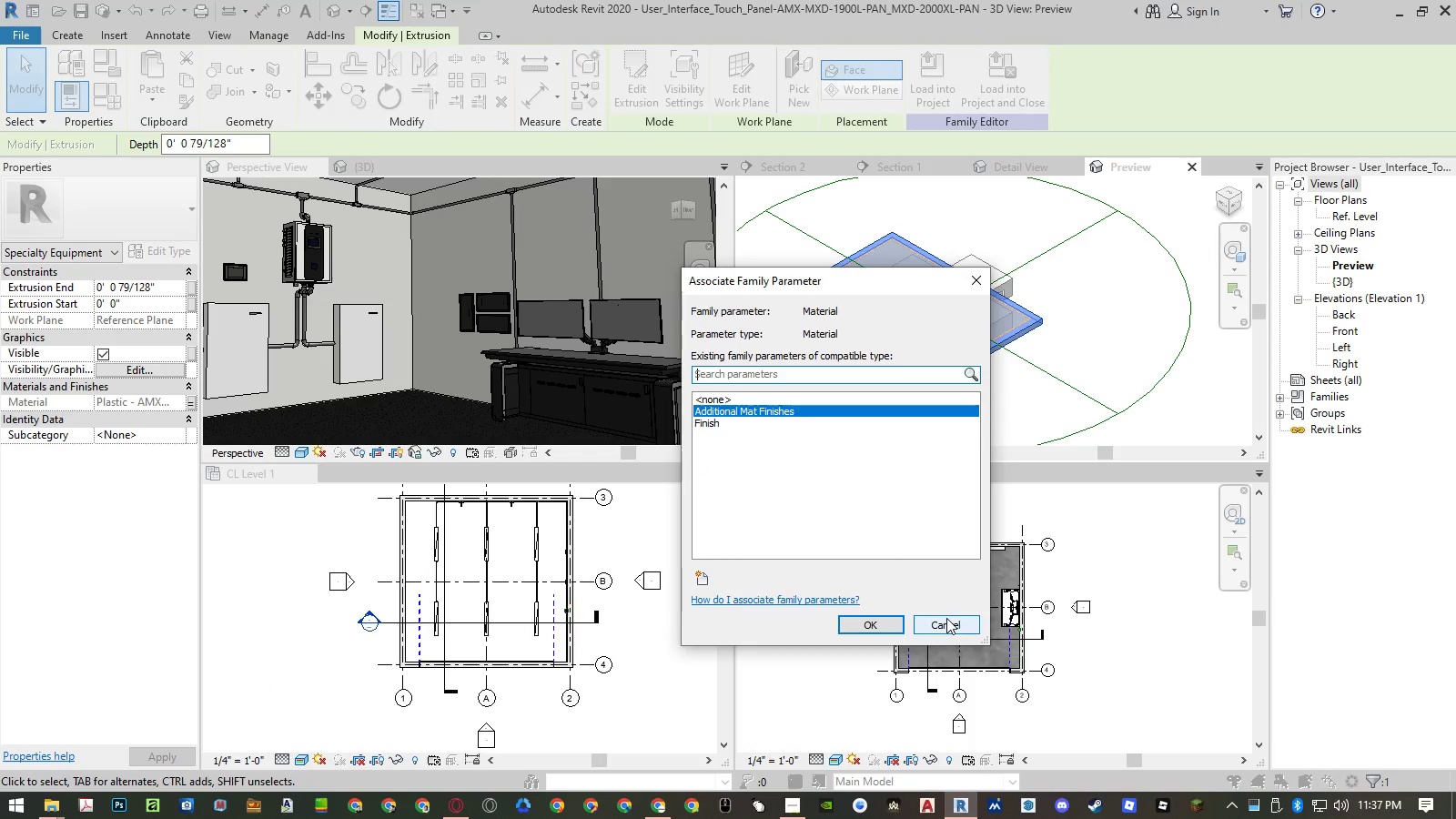 
left_click([946, 618])
 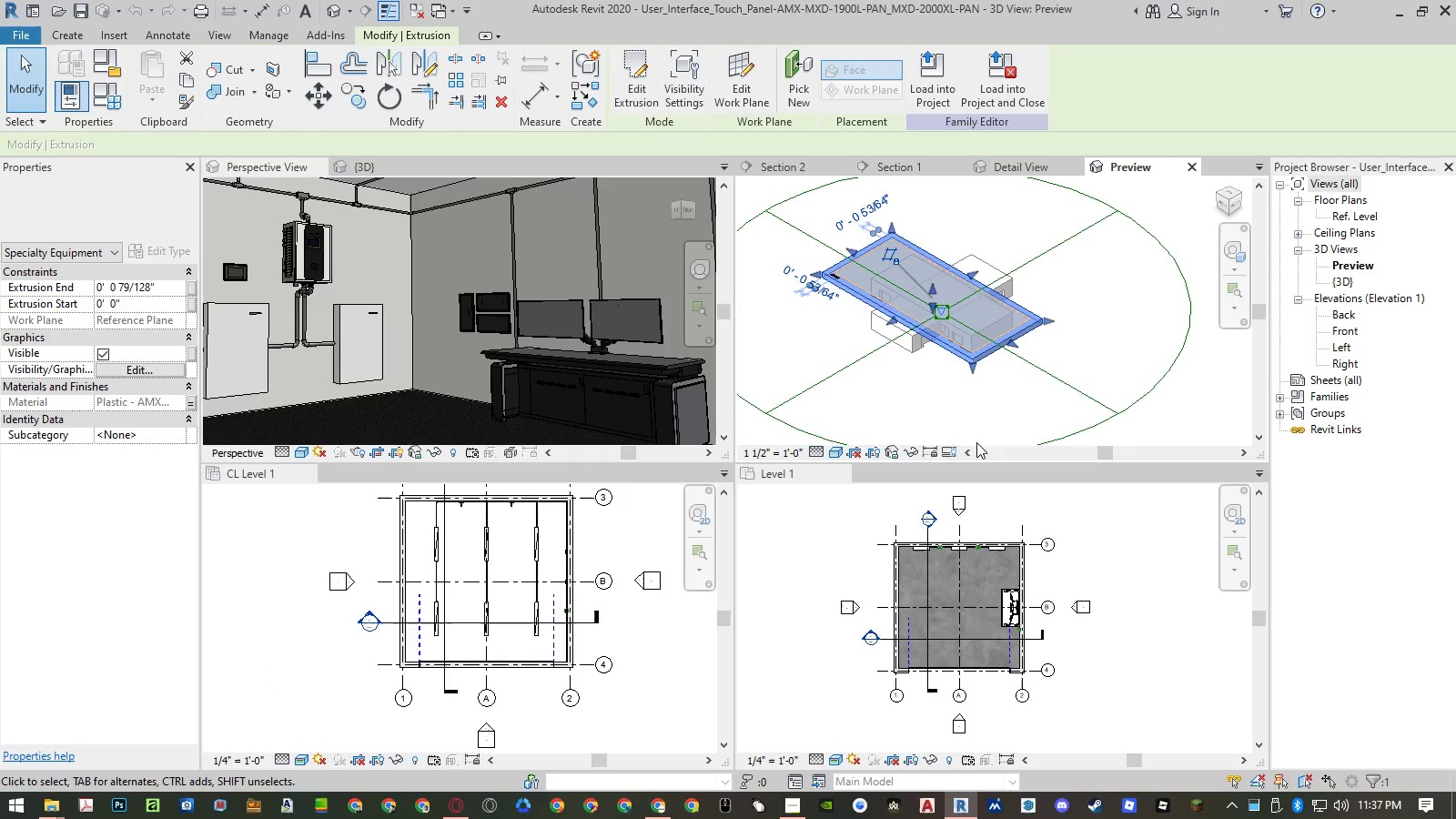 
left_click([1097, 272])
 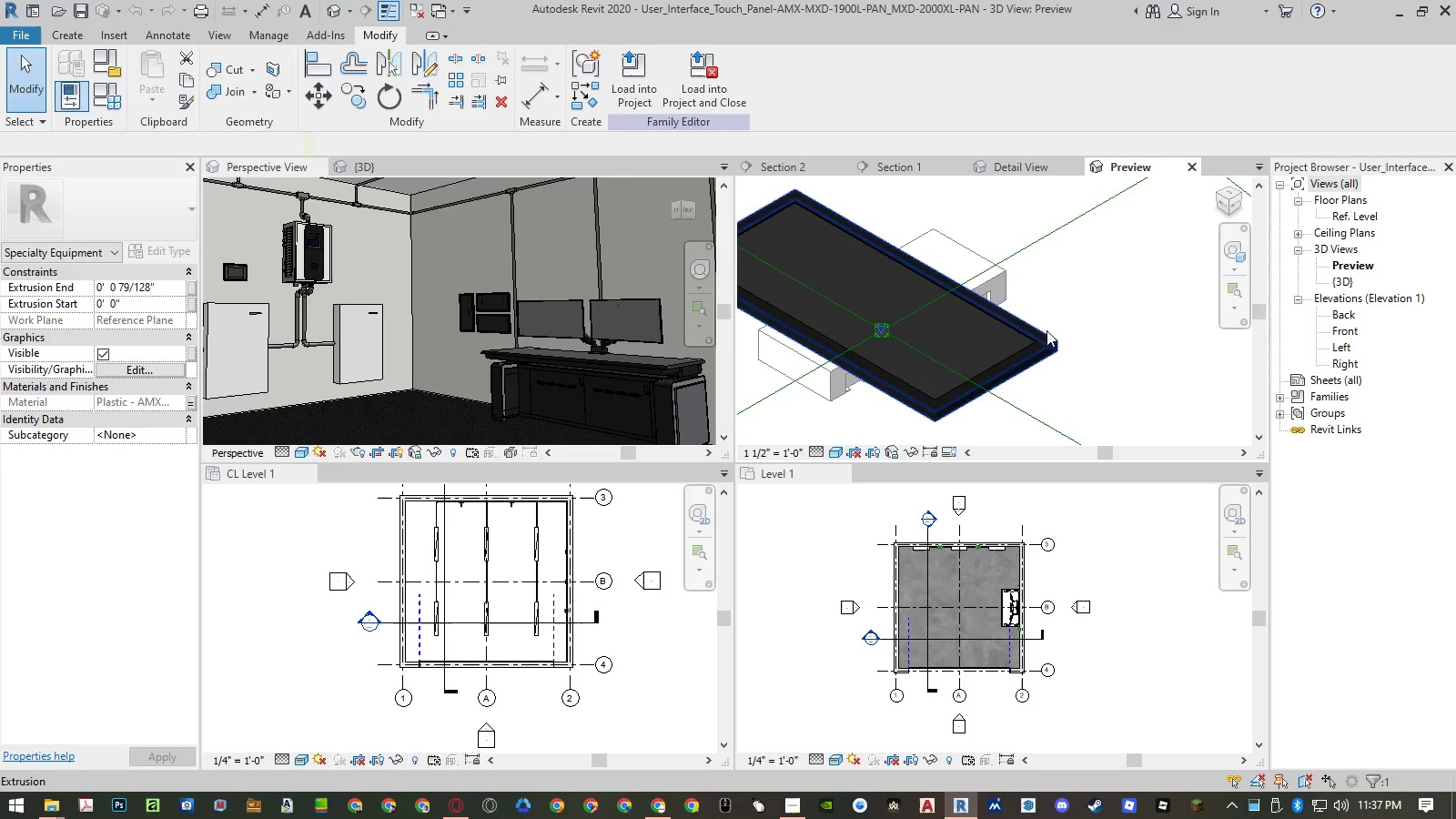 
scroll: coordinate [1031, 341], scroll_direction: up, amount: 9.0
 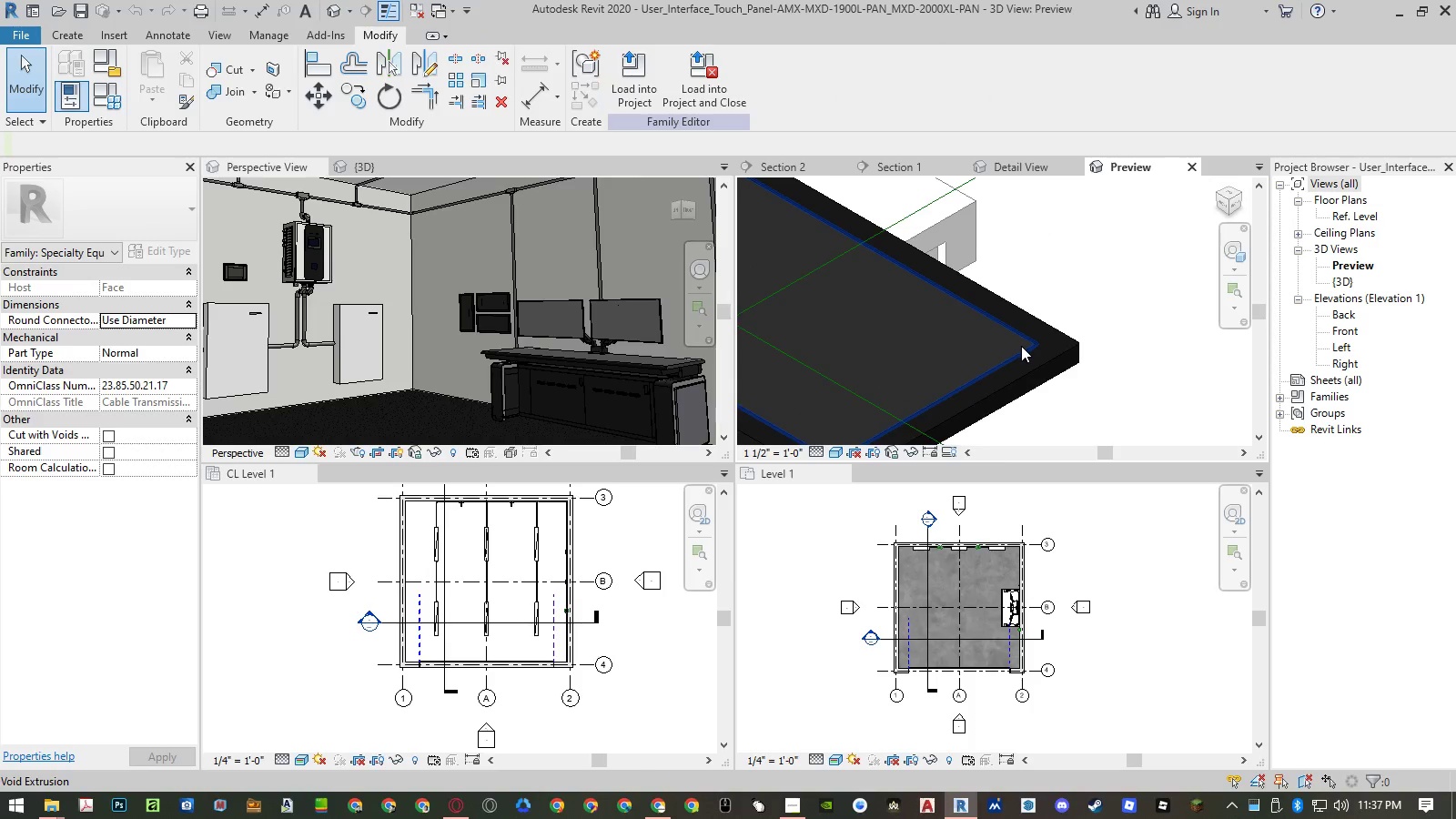 
left_click([1021, 346])
 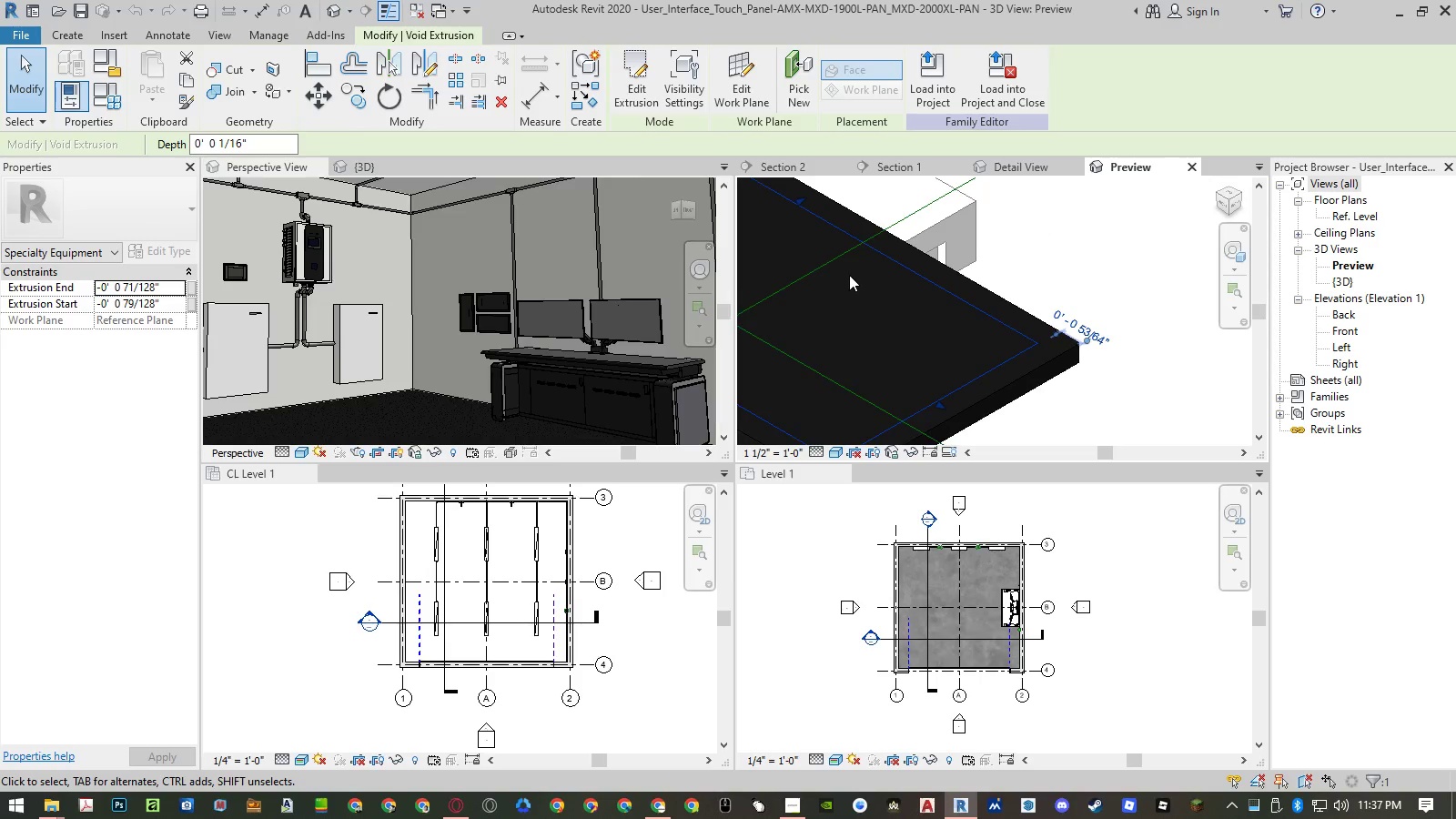 
left_click([1139, 242])
 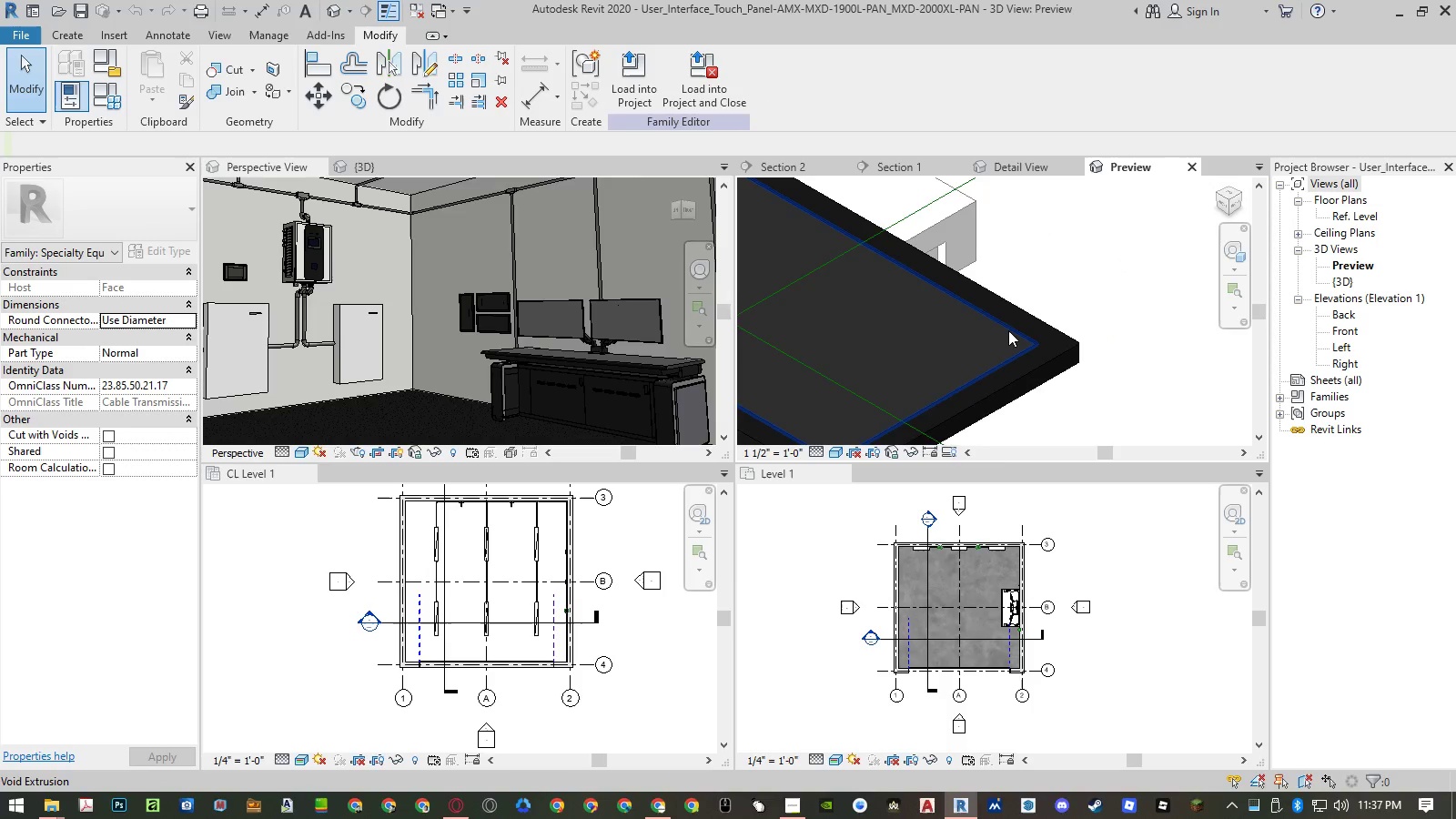 
left_click([1008, 330])
 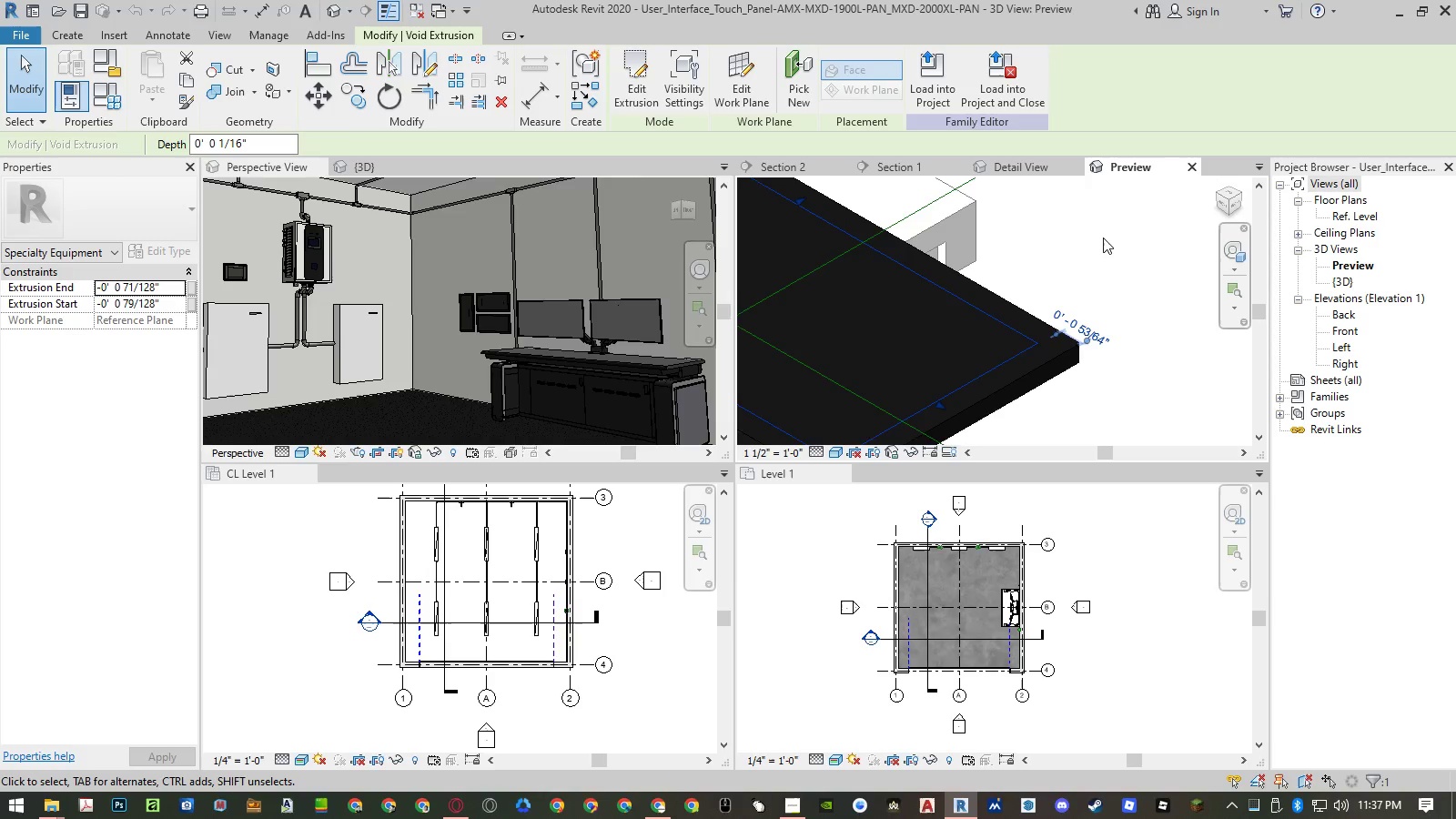 
wait(6.34)
 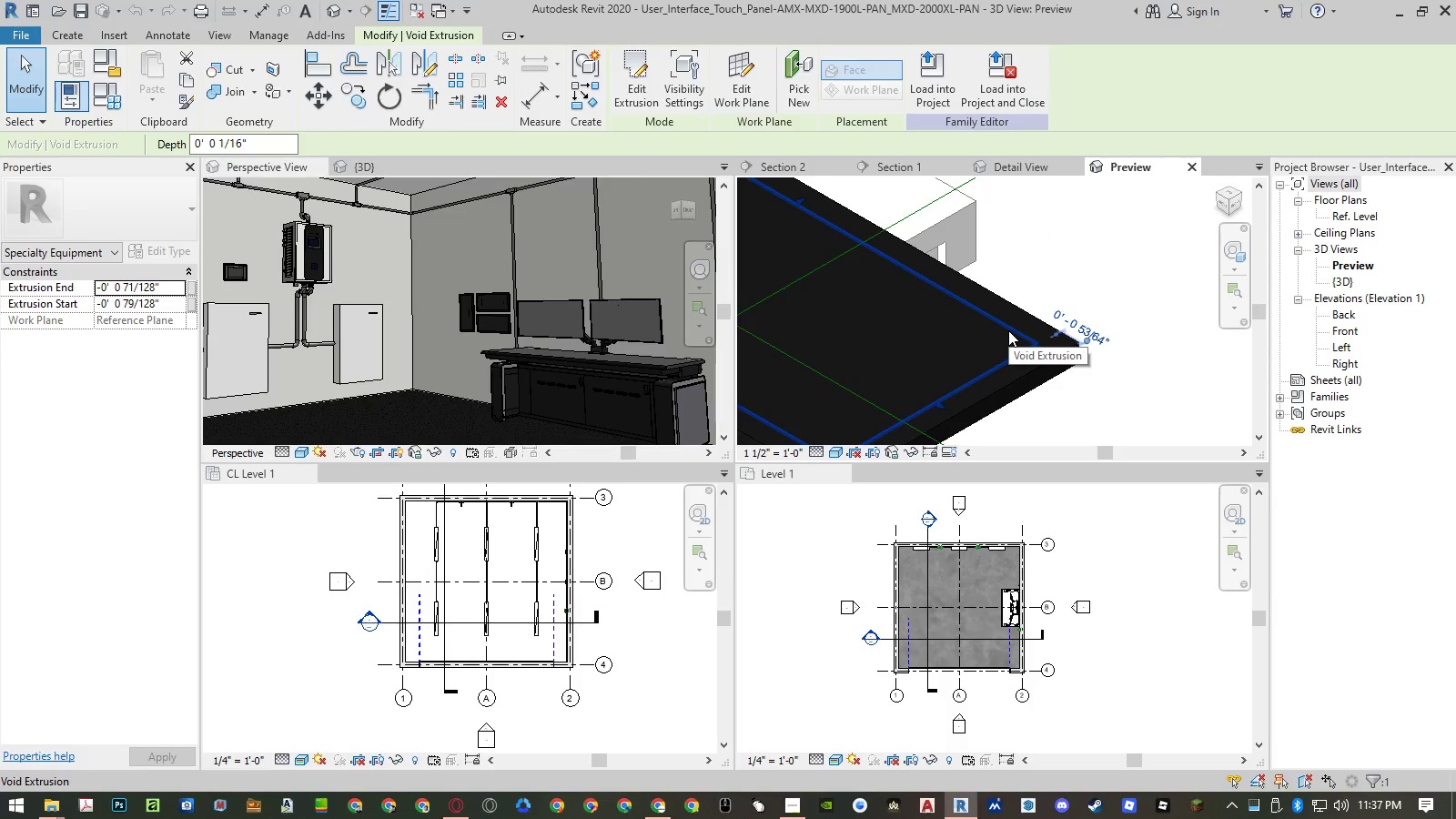 
left_click([1151, 261])
 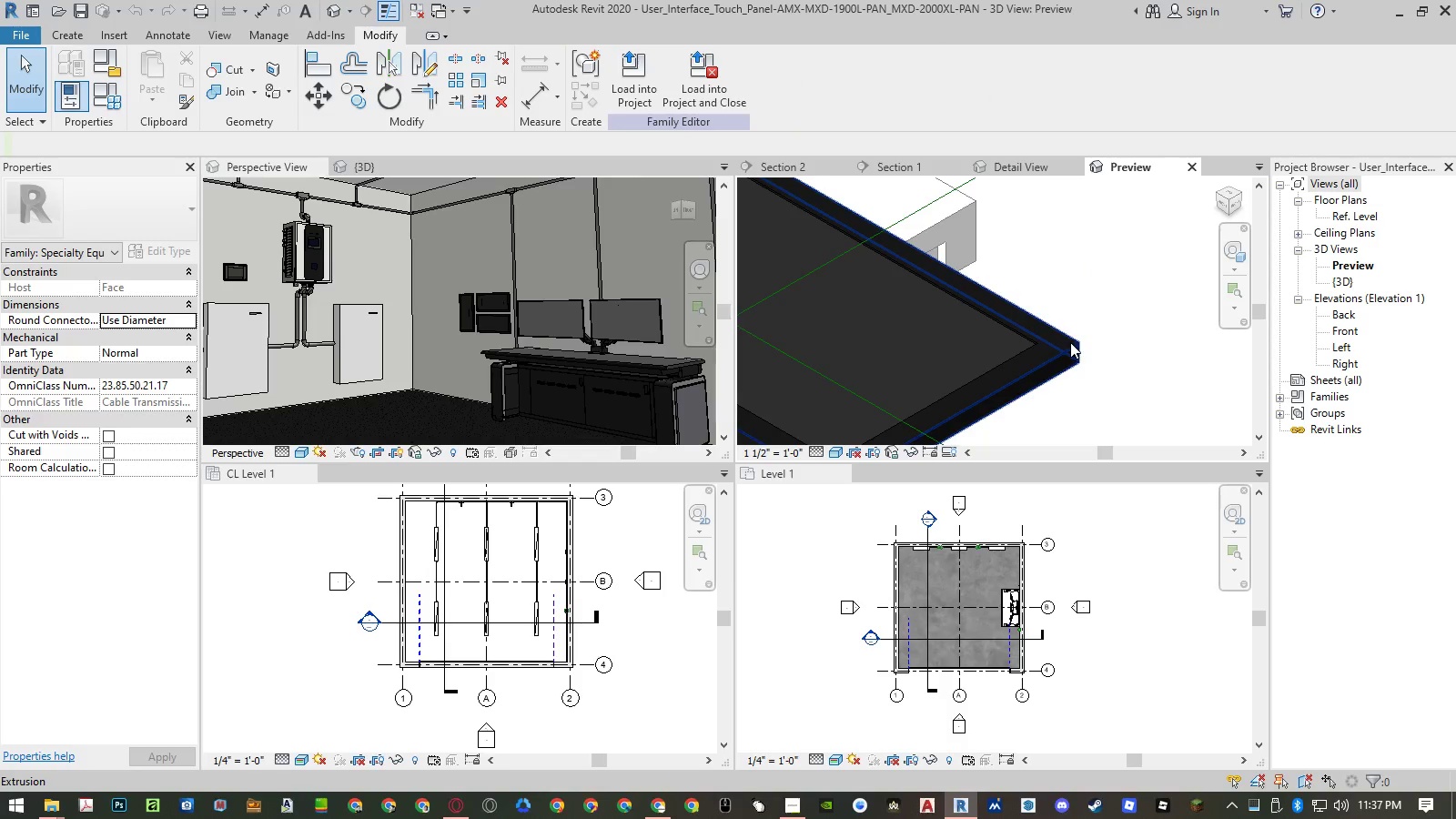 
left_click([1070, 343])
 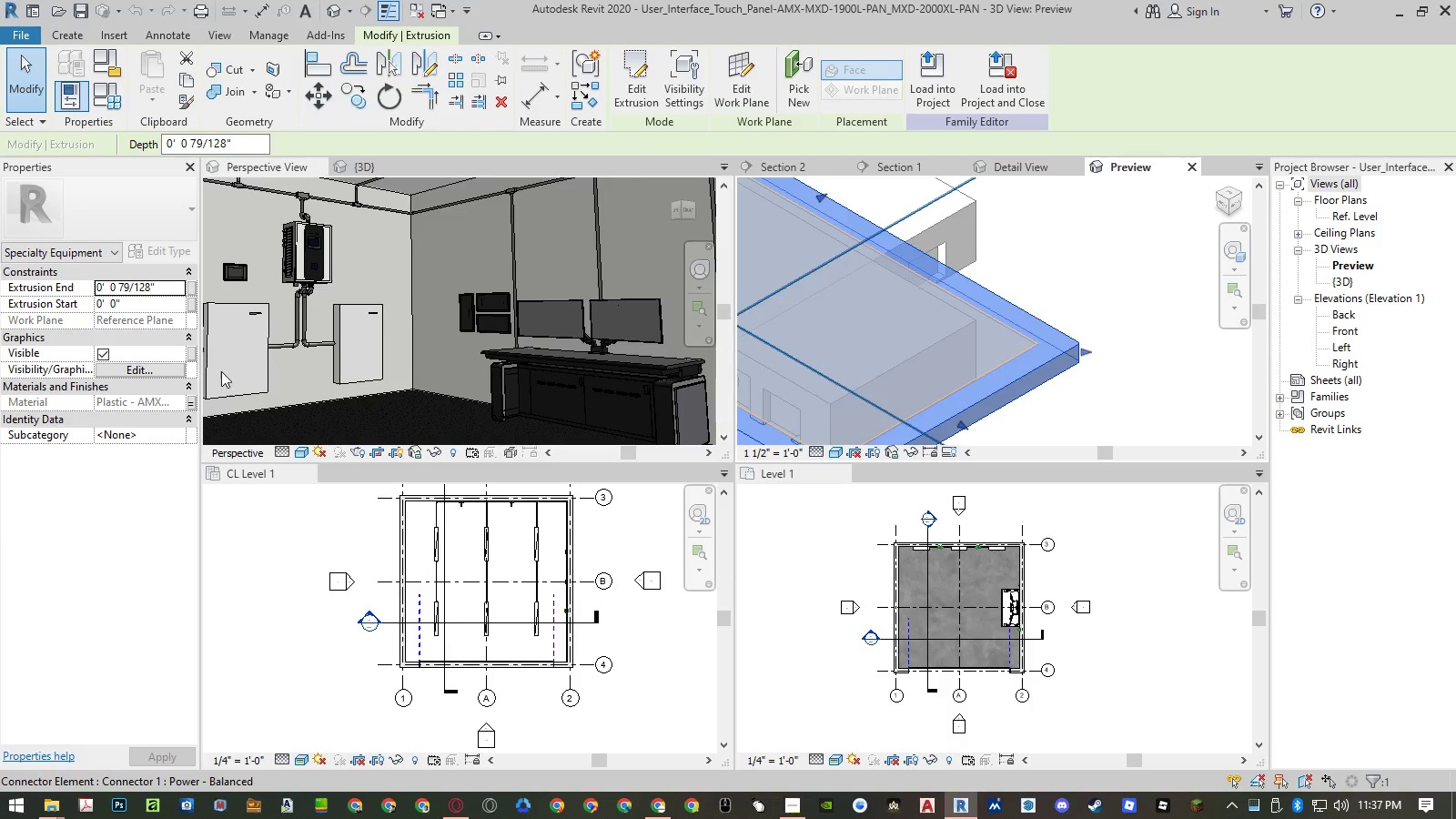 
left_click([192, 403])
 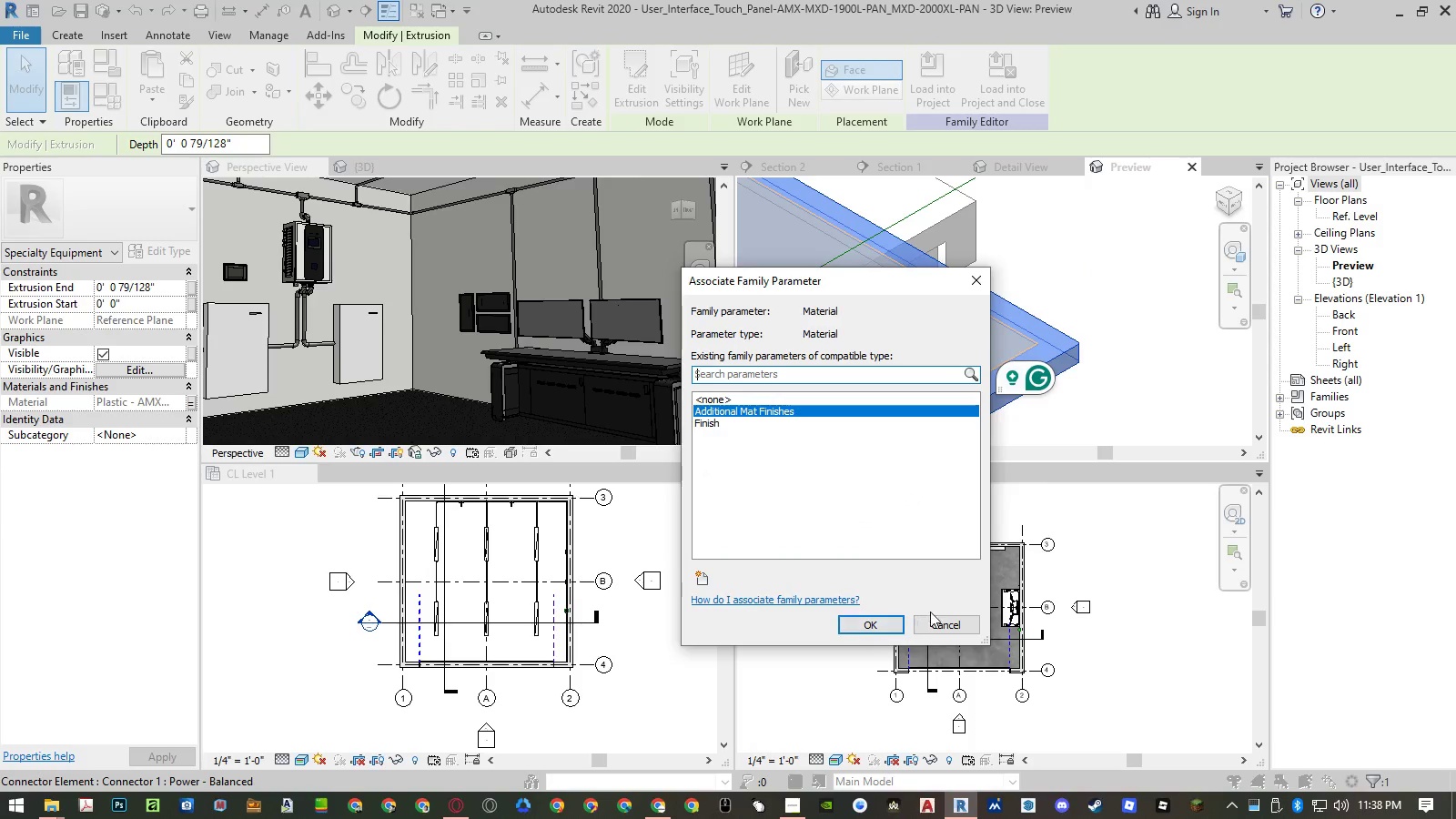 
left_click([939, 620])
 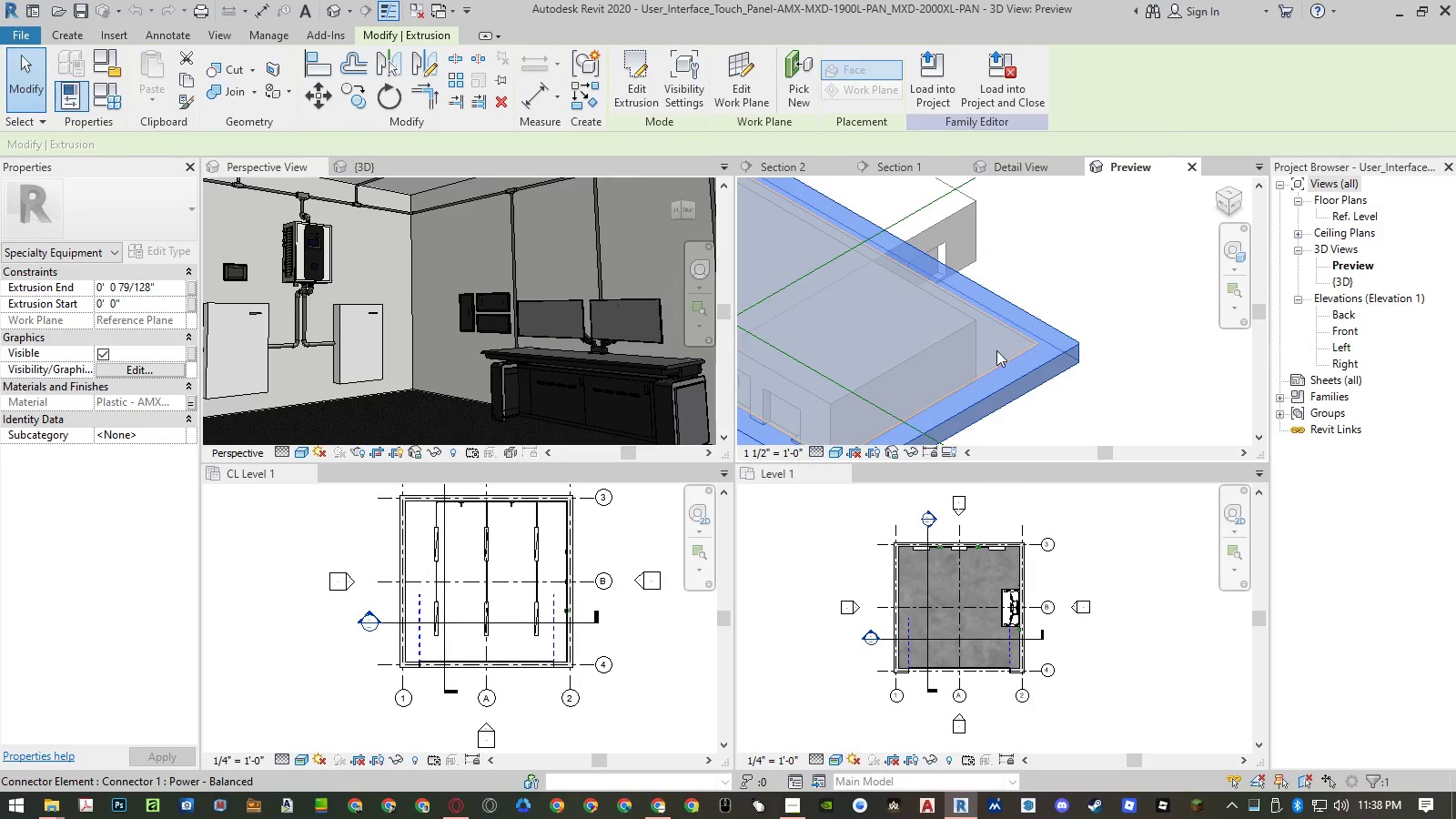 
scroll: coordinate [1016, 265], scroll_direction: down, amount: 9.0
 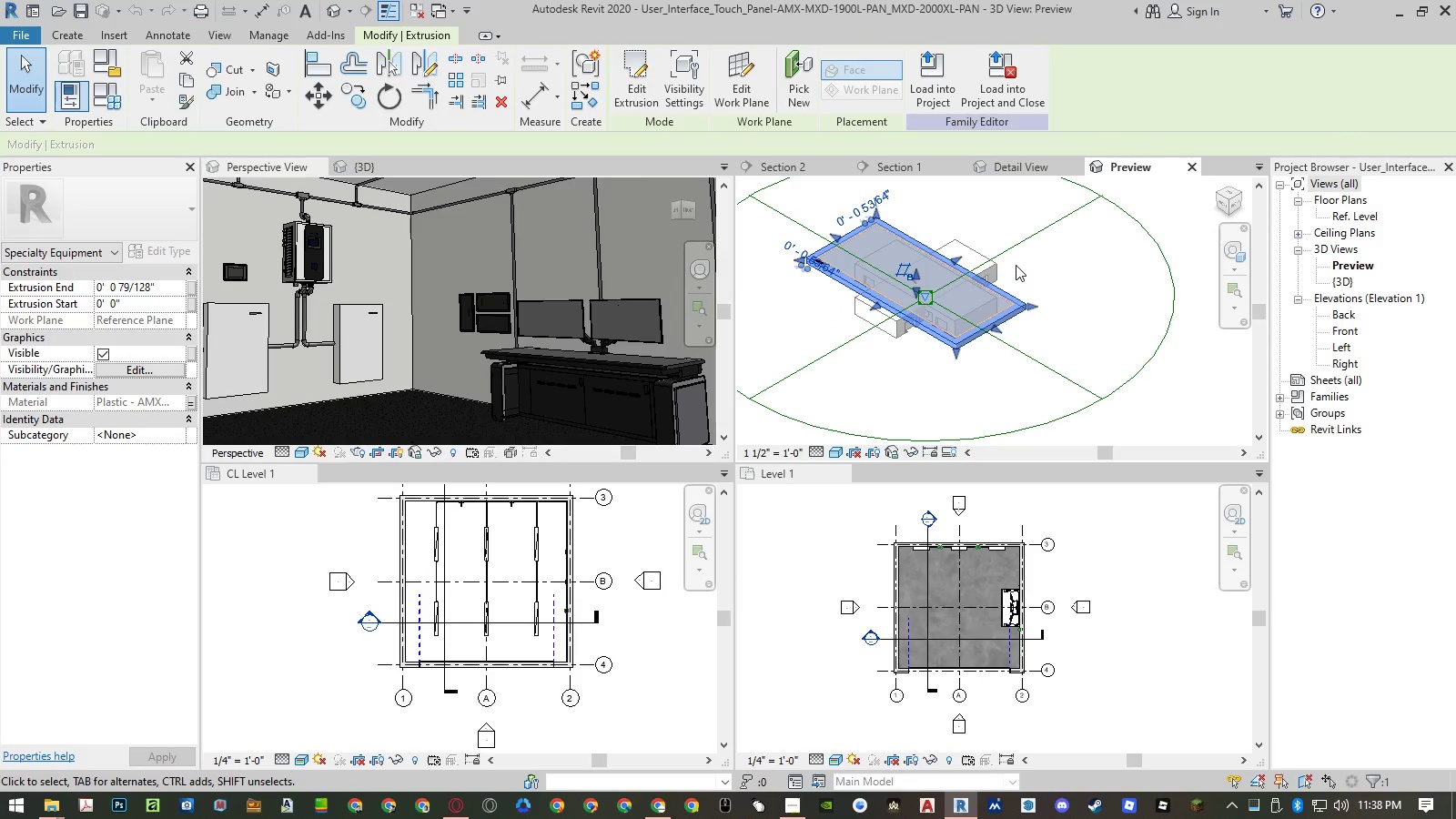 
key(Escape)
 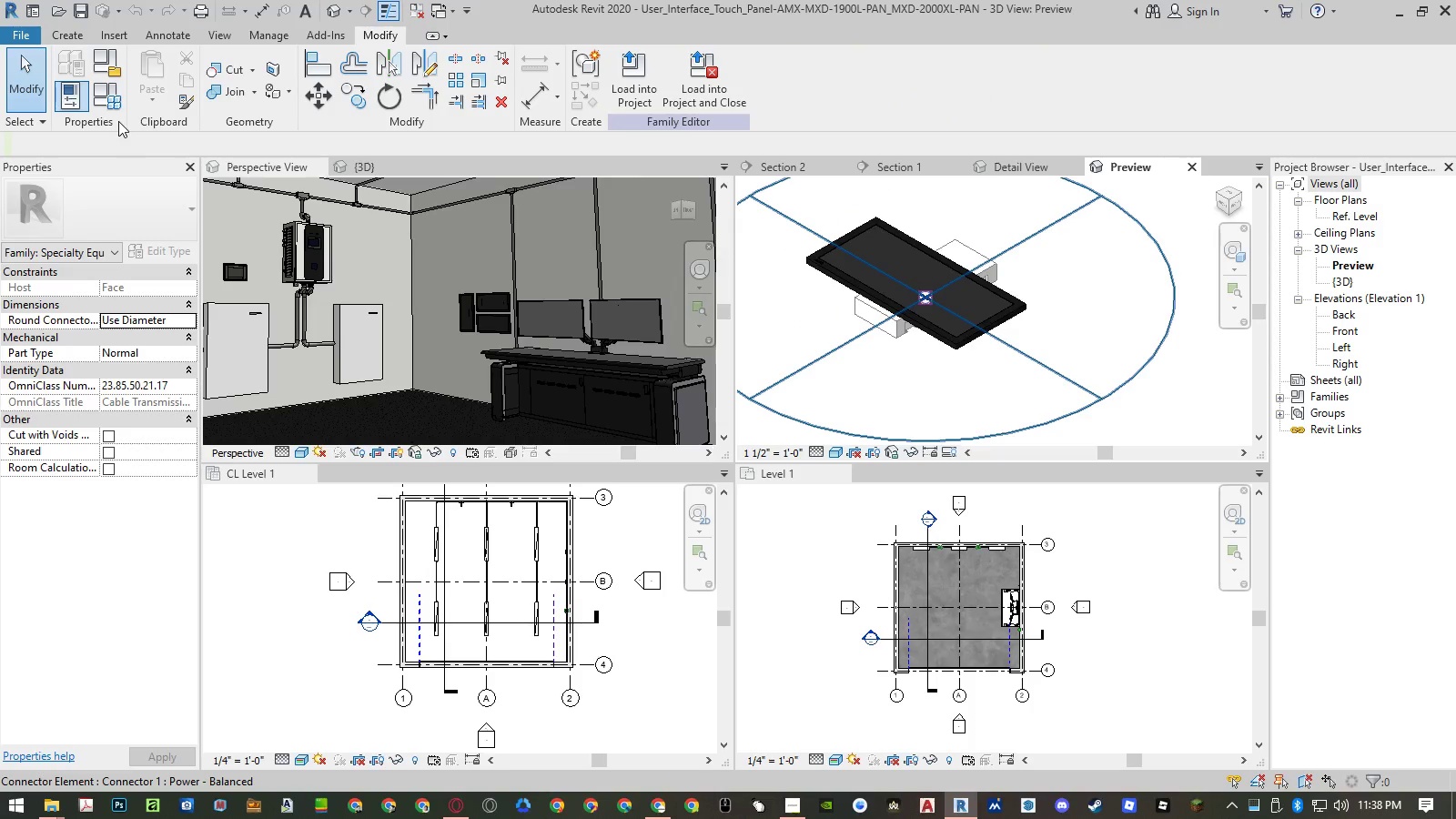 
left_click([106, 98])
 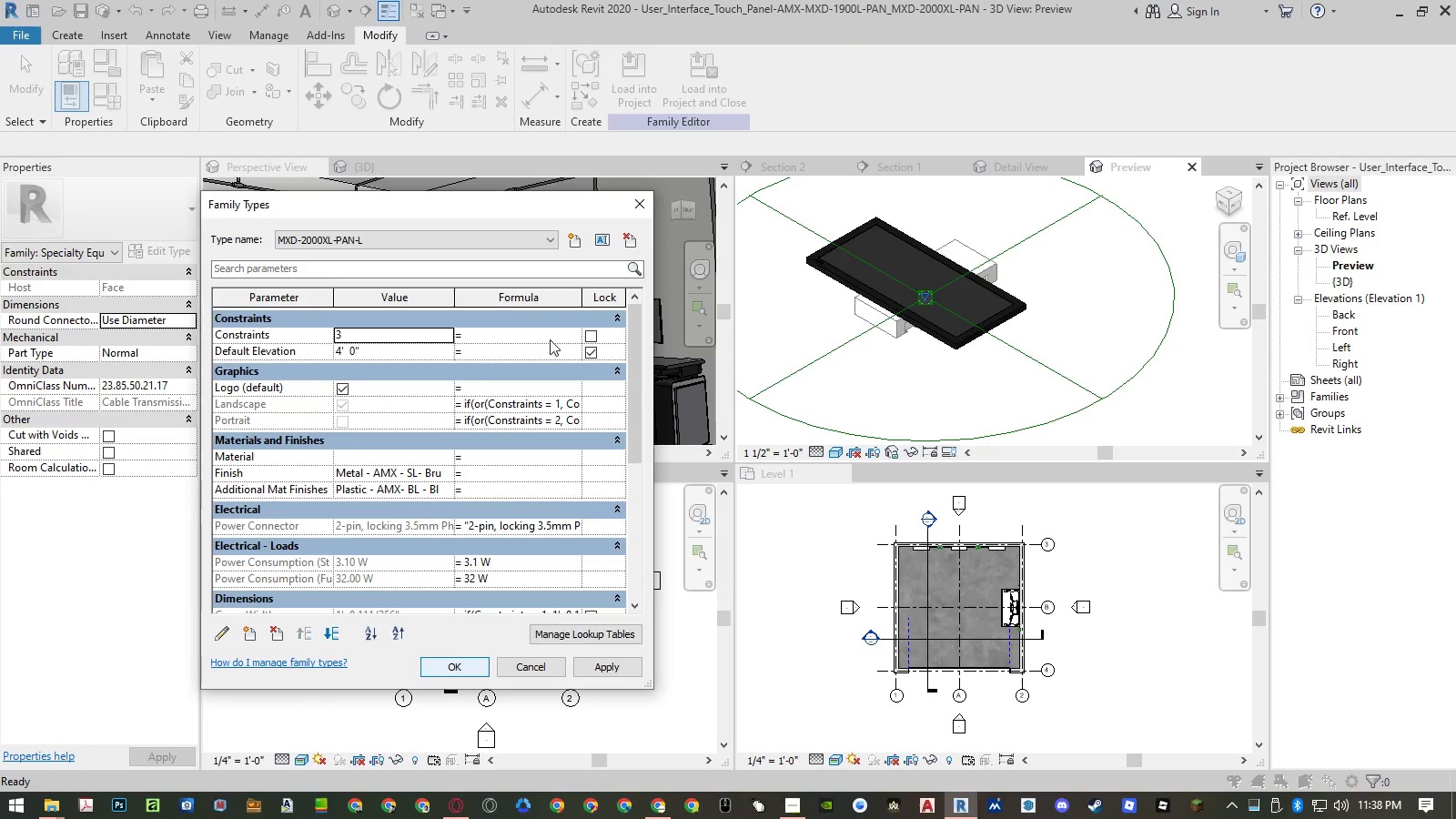 
left_click([429, 238])
 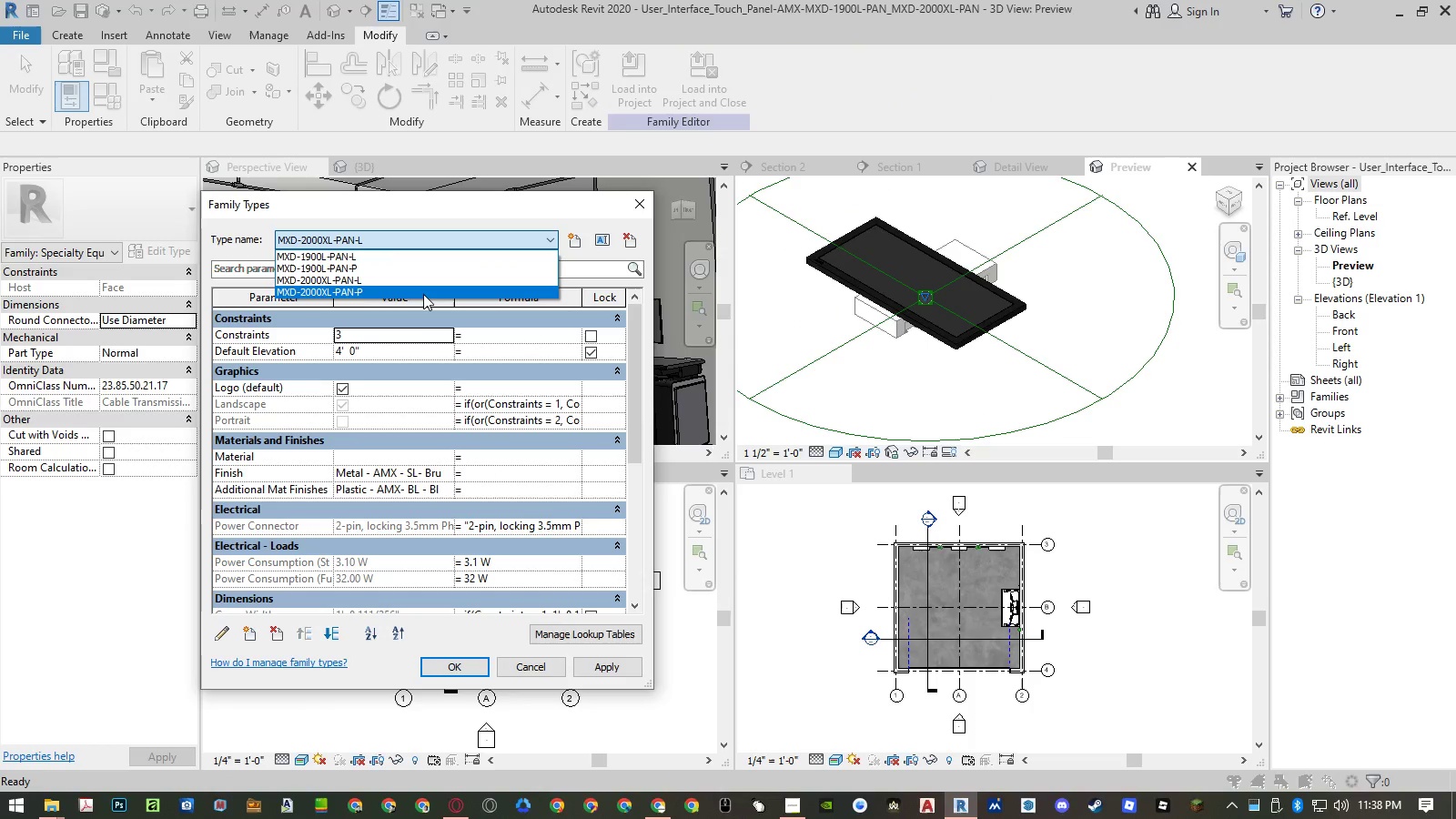 
left_click([423, 294])
 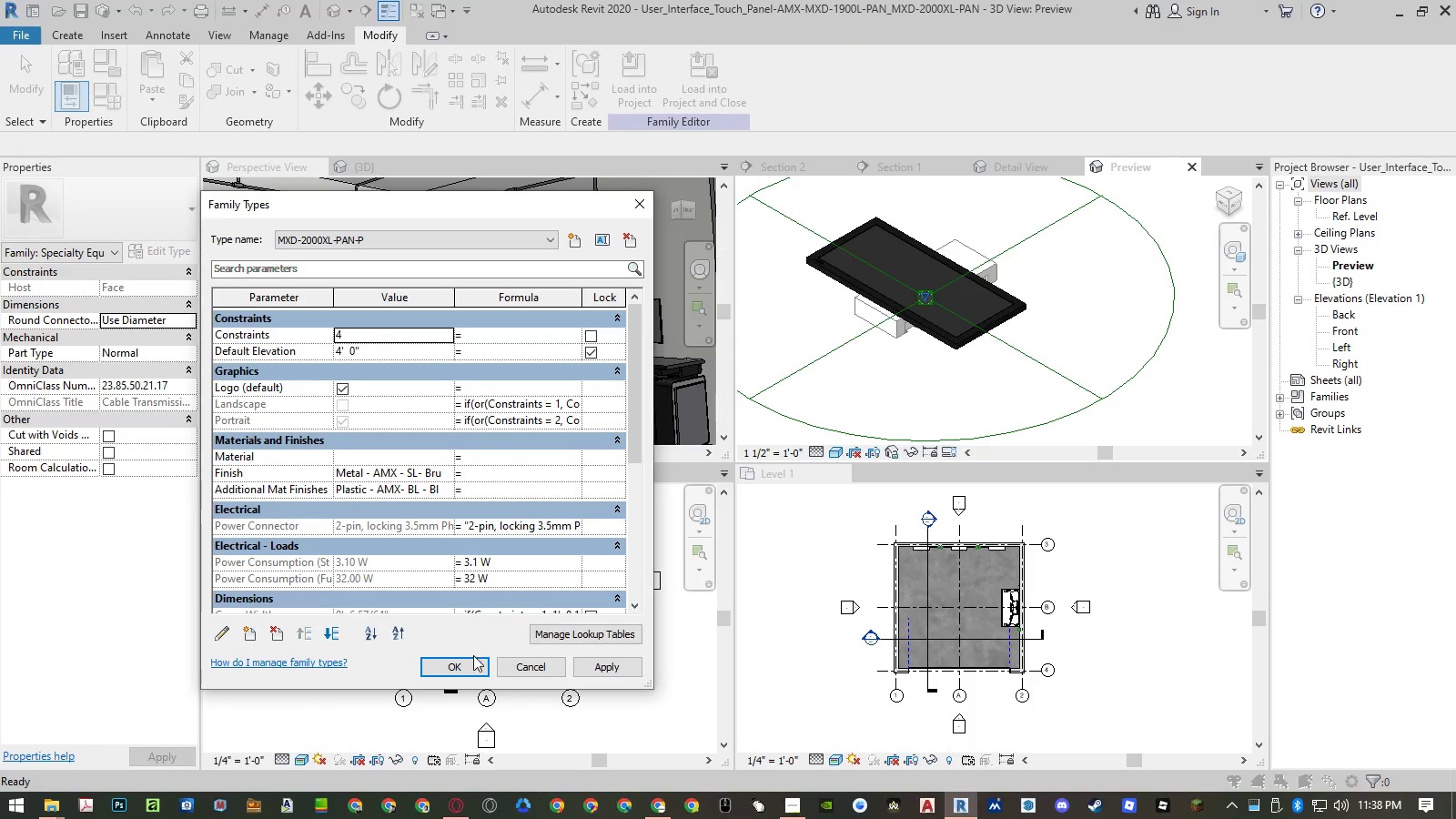 
left_click([470, 663])
 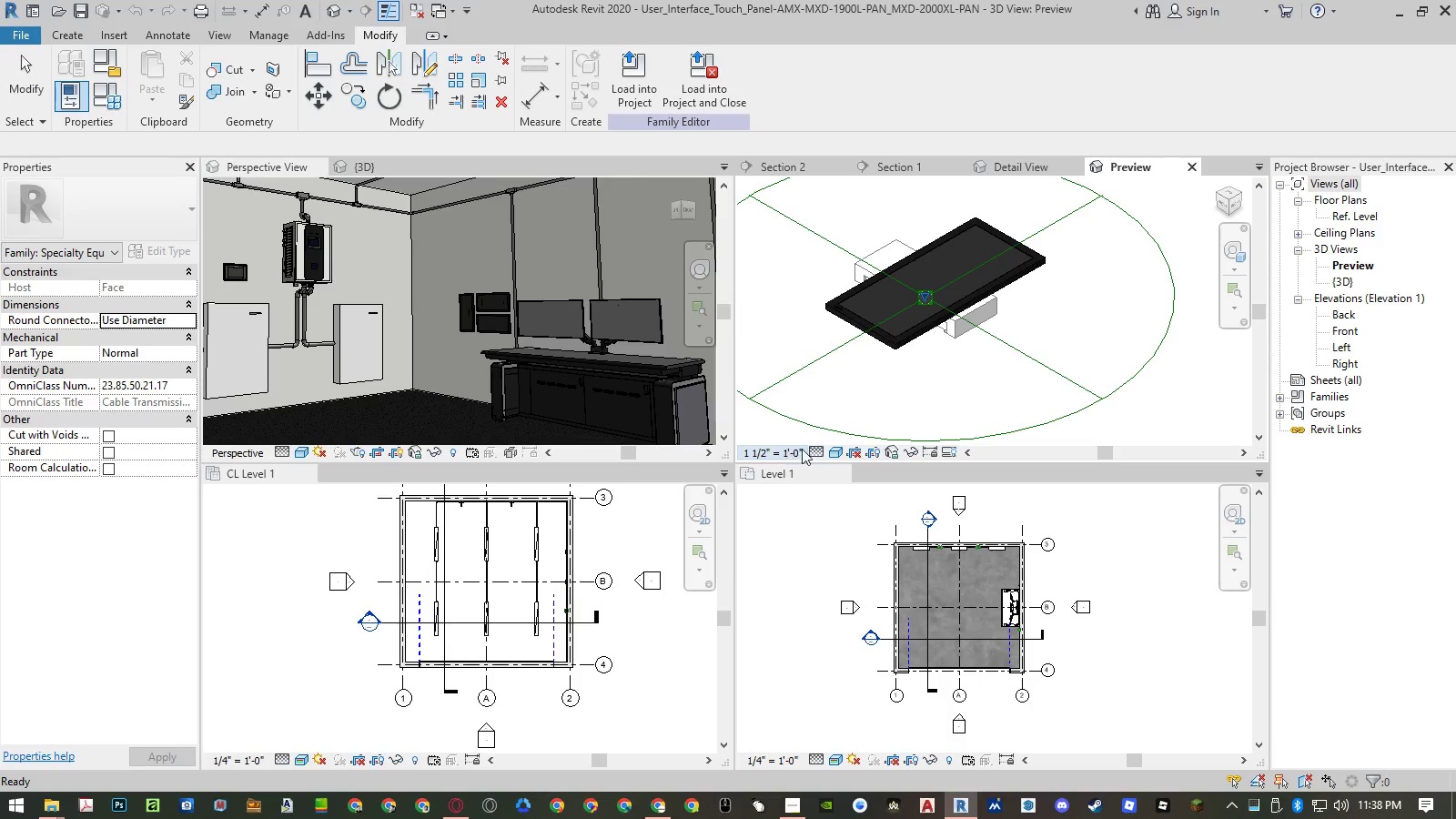 
left_click([1019, 275])
 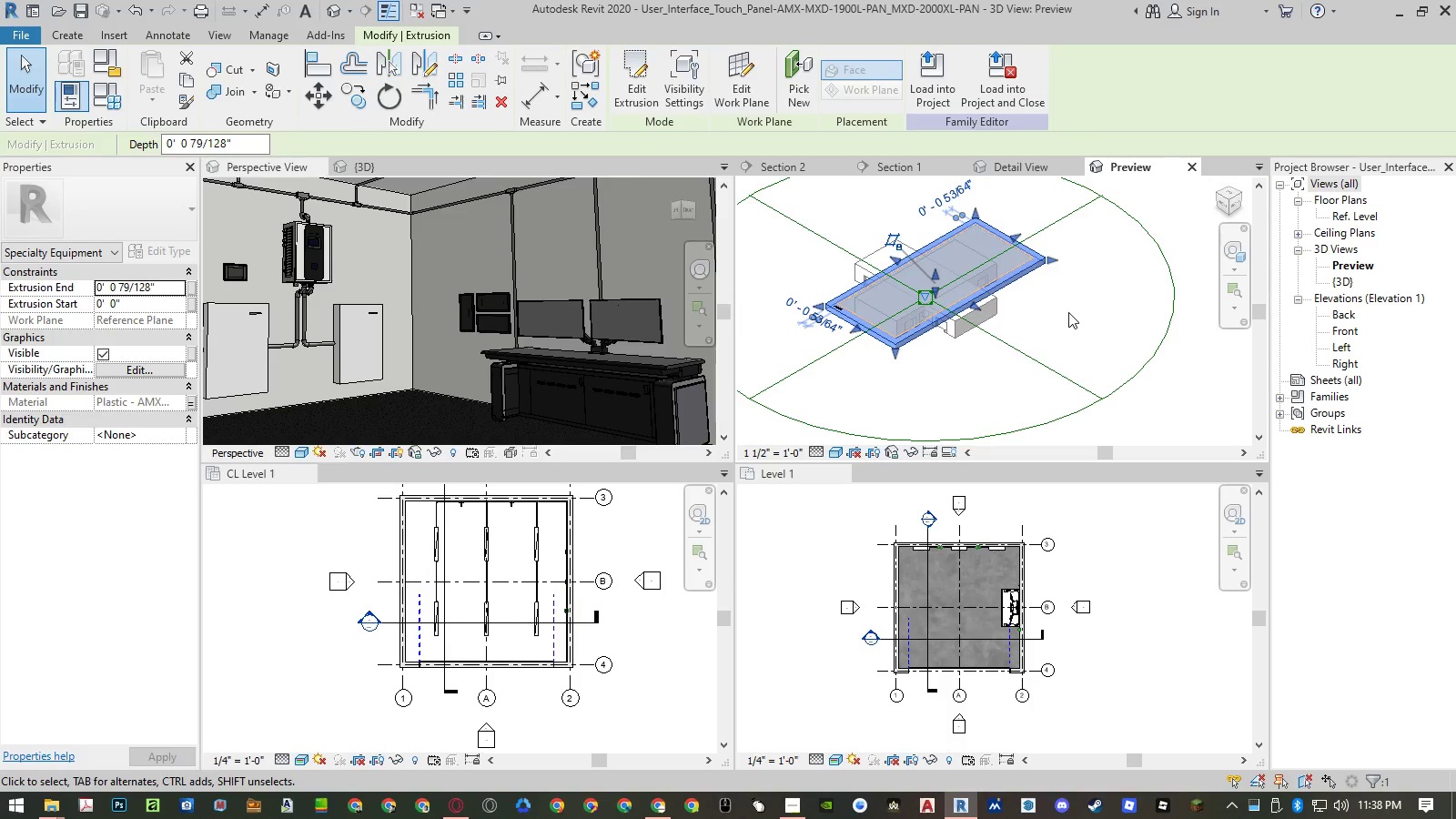 
left_click([1068, 312])
 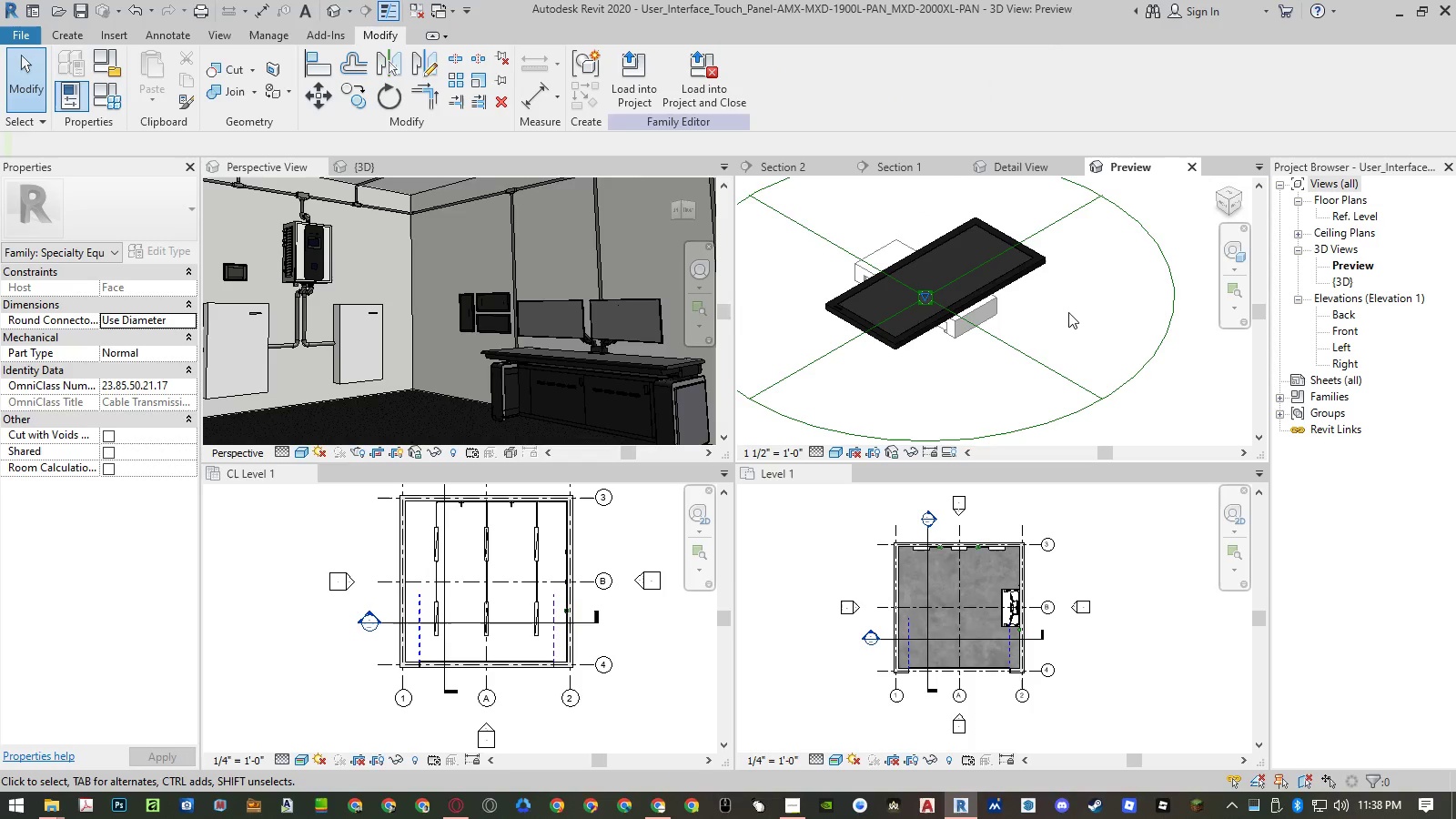 
key(Control+ControlLeft)
 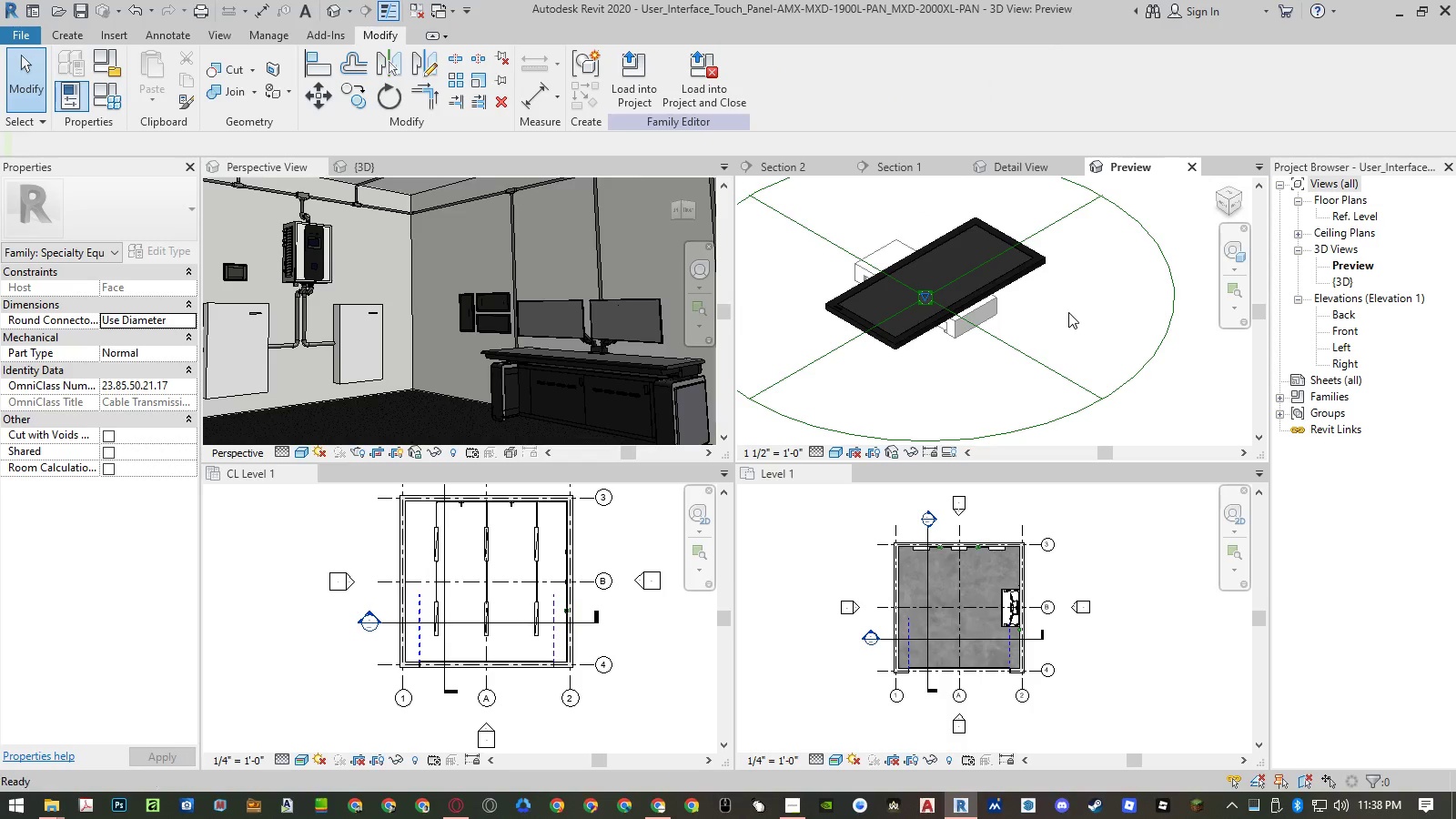 
key(Control+Z)
 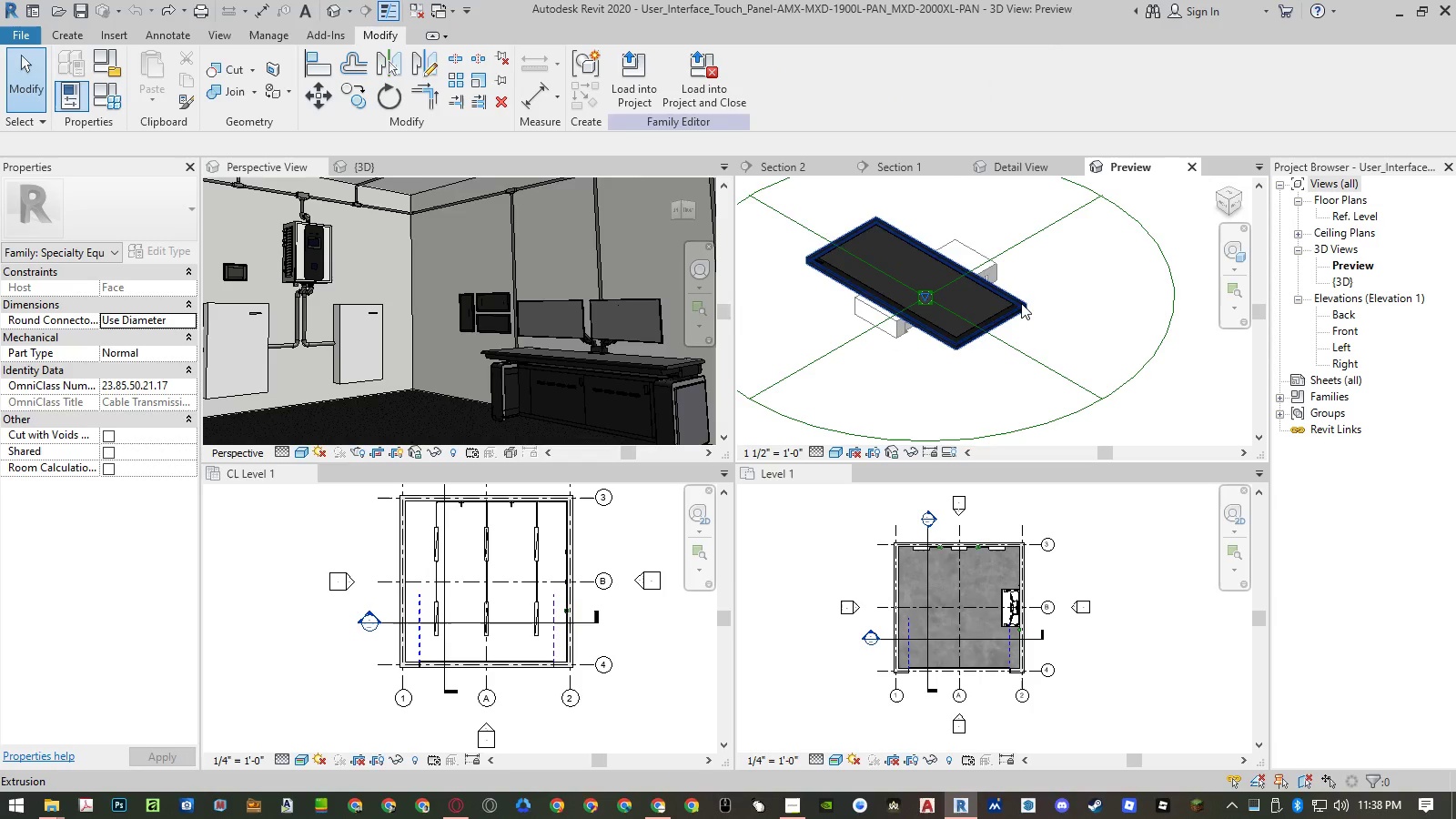 
left_click_drag(start_coordinate=[1021, 303], to_coordinate=[1227, 201])
 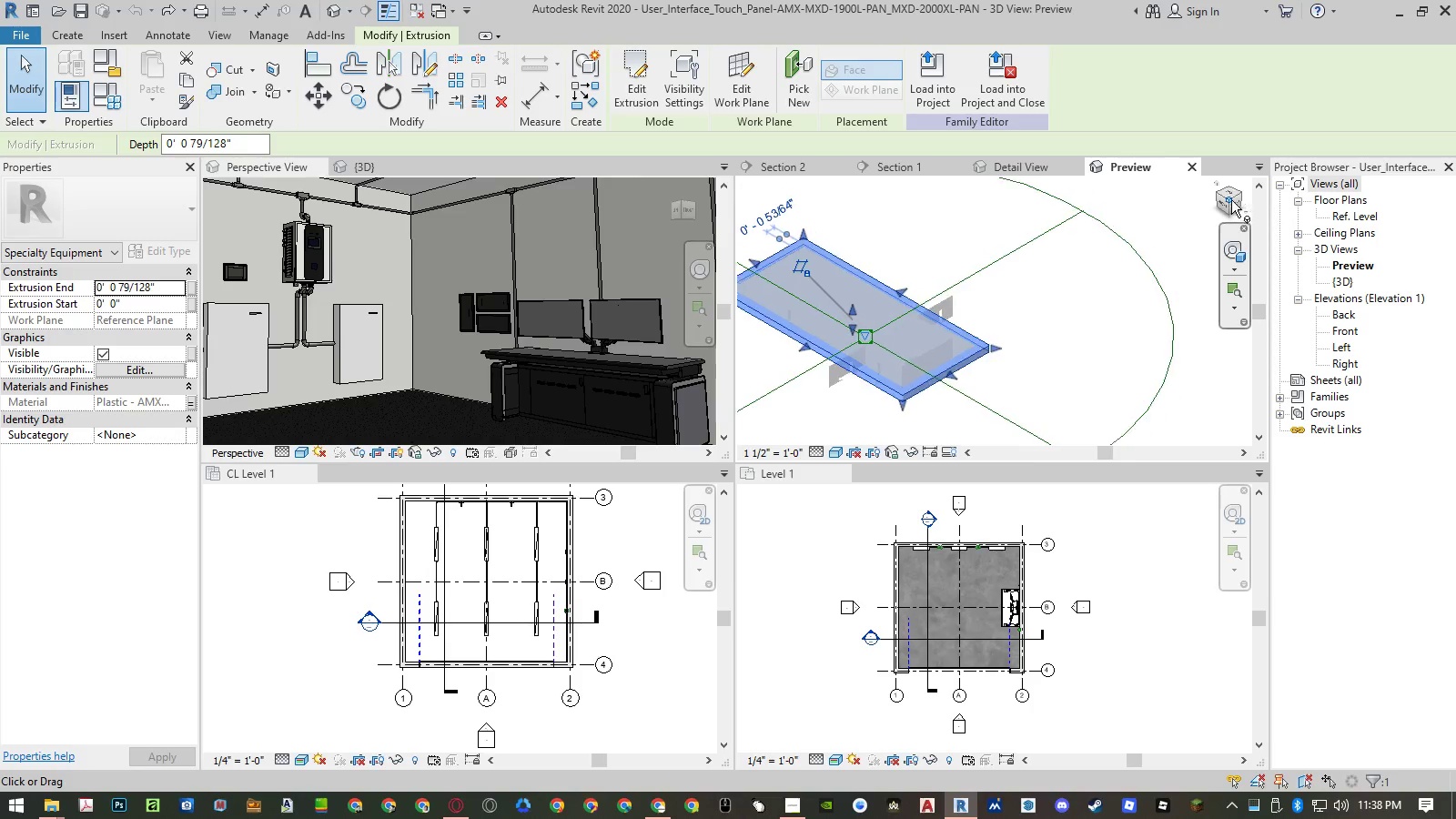 
scroll: coordinate [996, 272], scroll_direction: up, amount: 5.0
 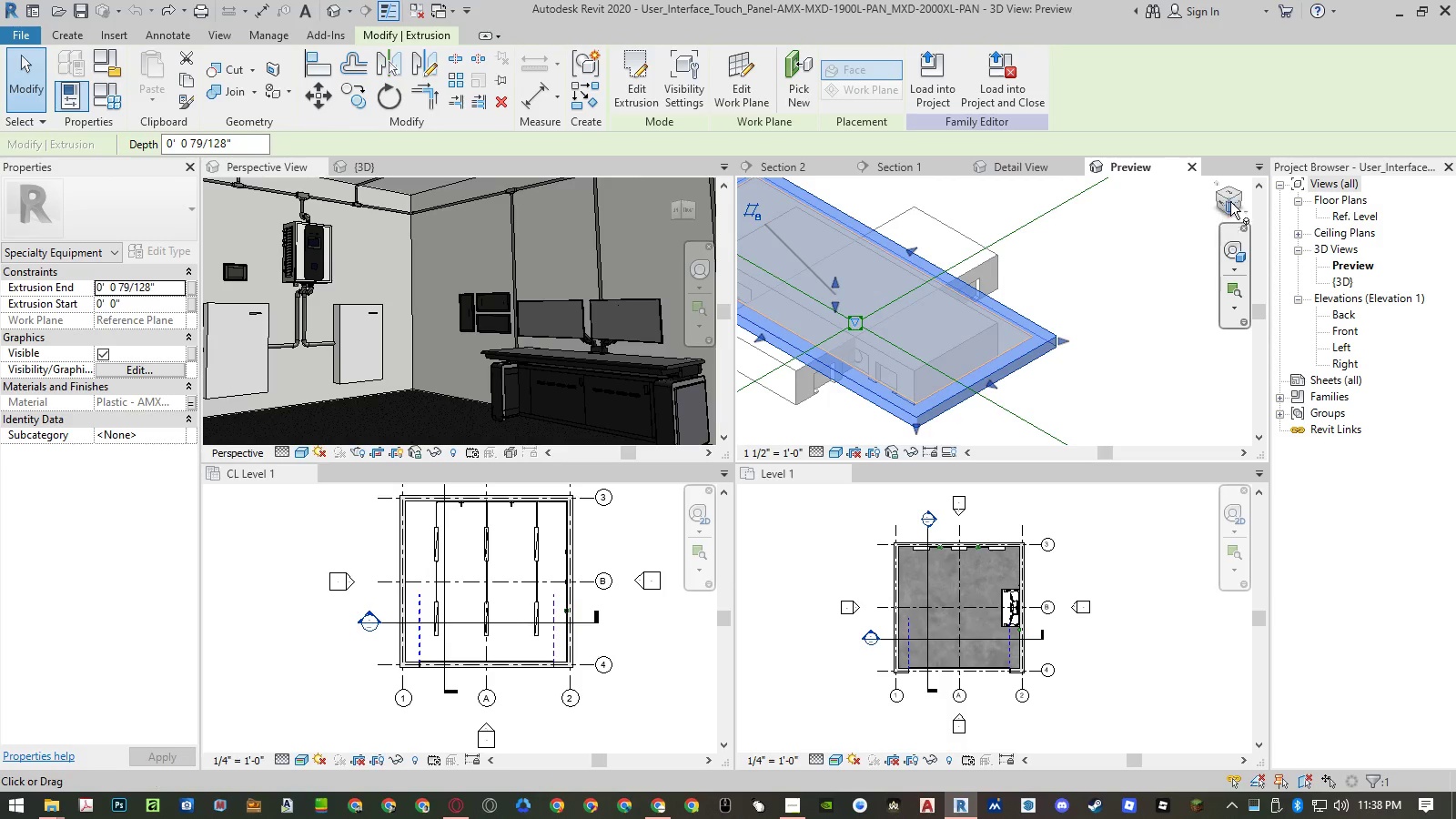 
left_click([1227, 201])
 